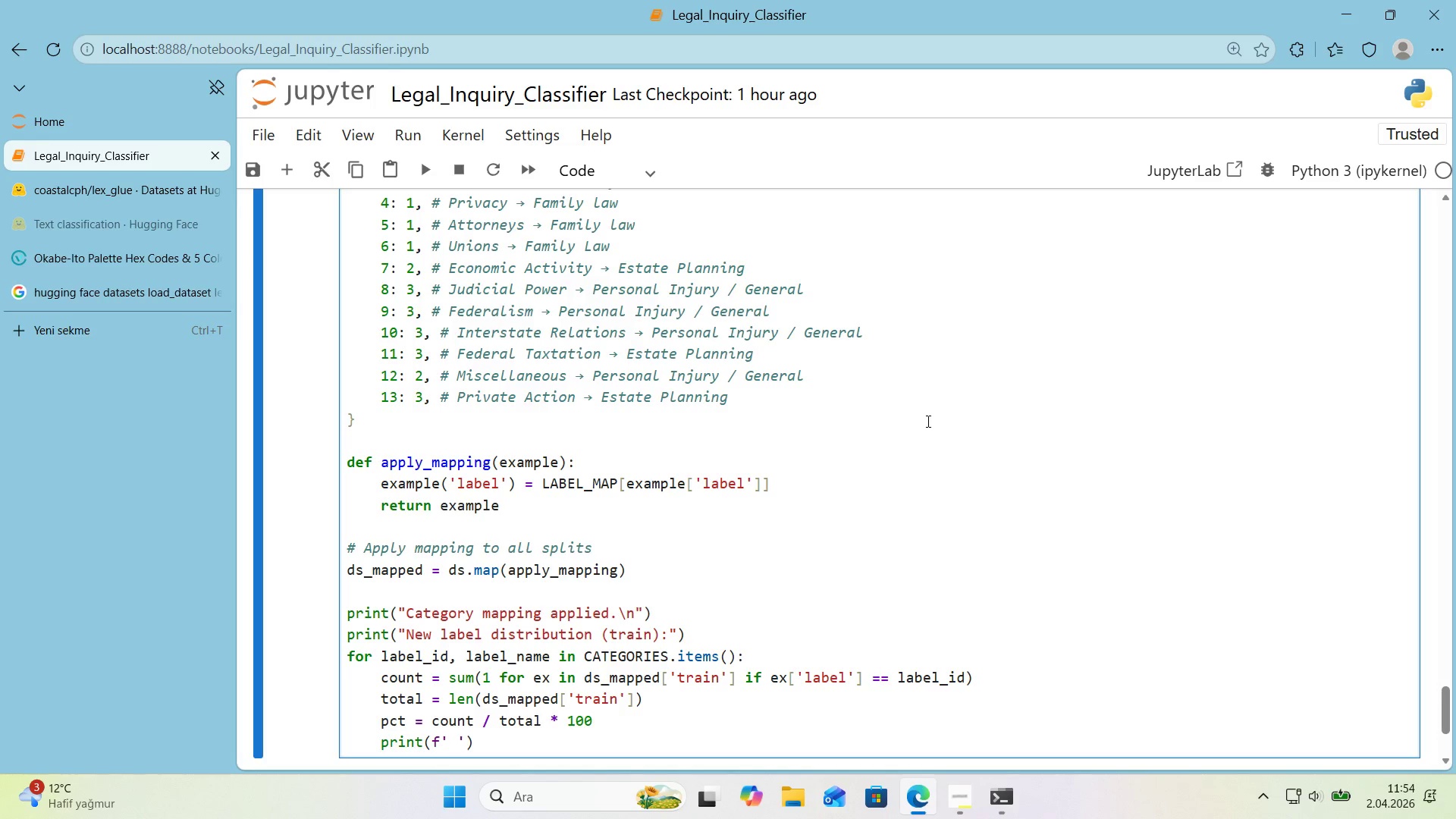 
key(Space)
 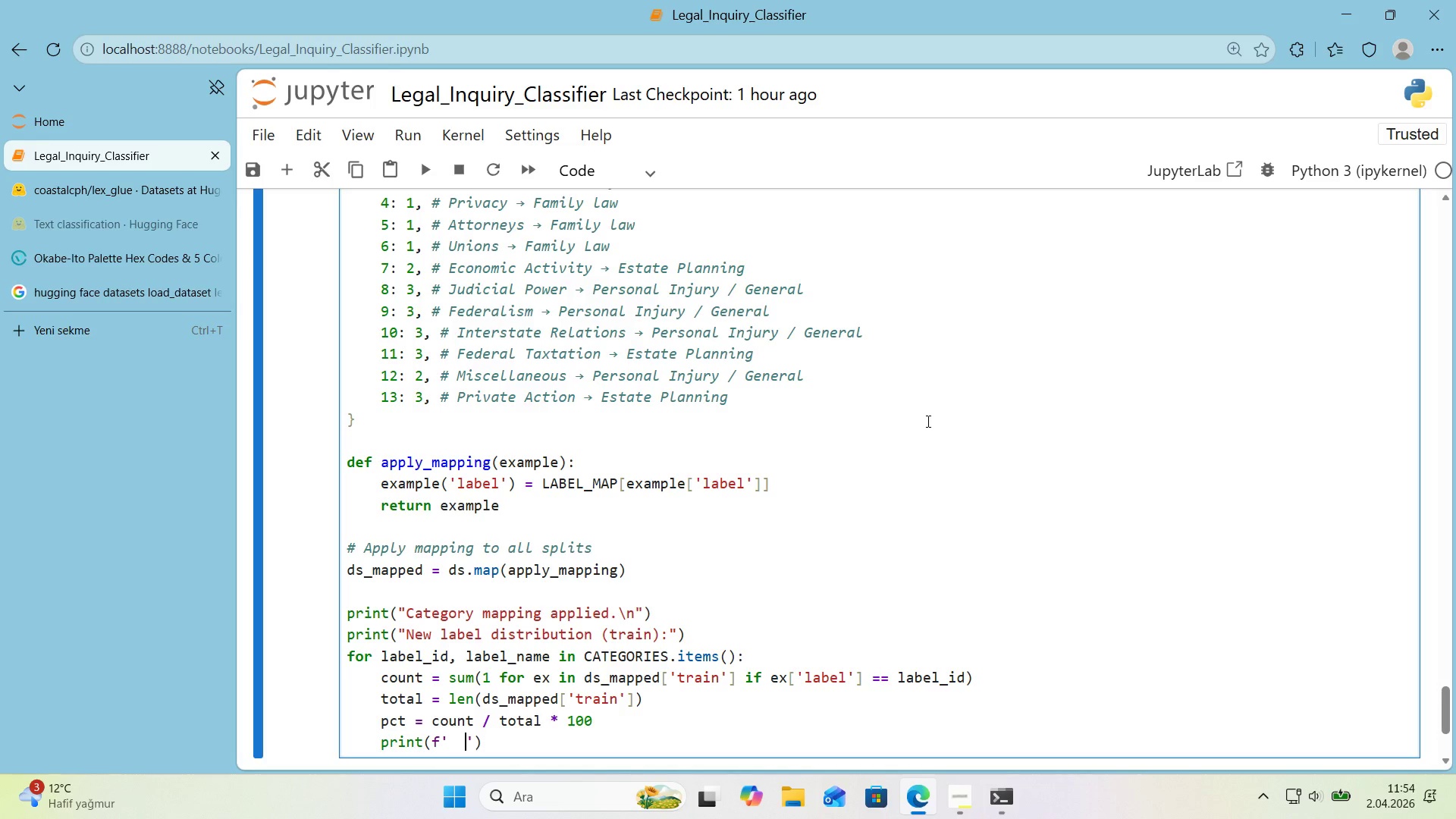 
key(Alt+Control+7)
 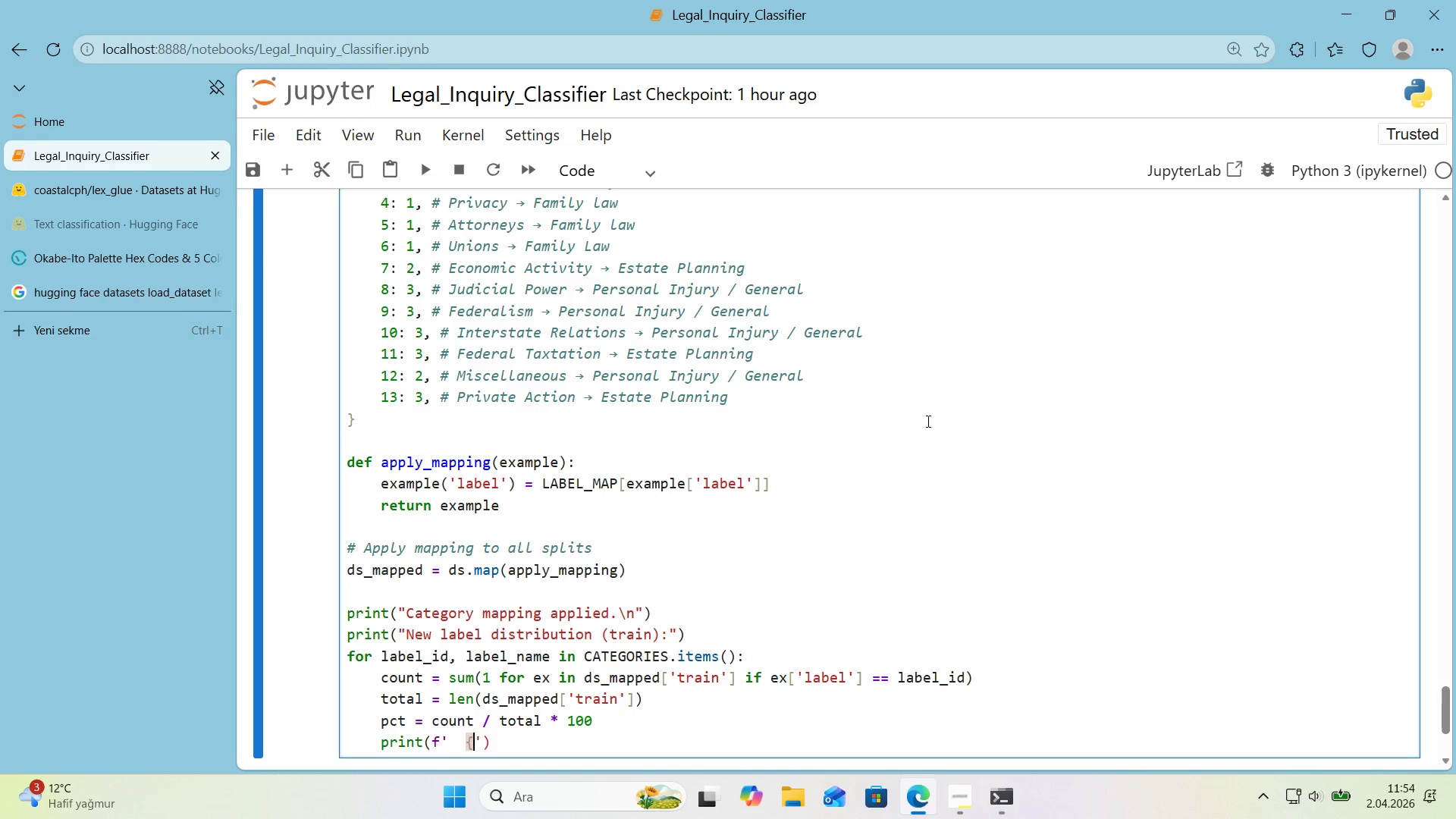 
key(Alt+Control+0)
 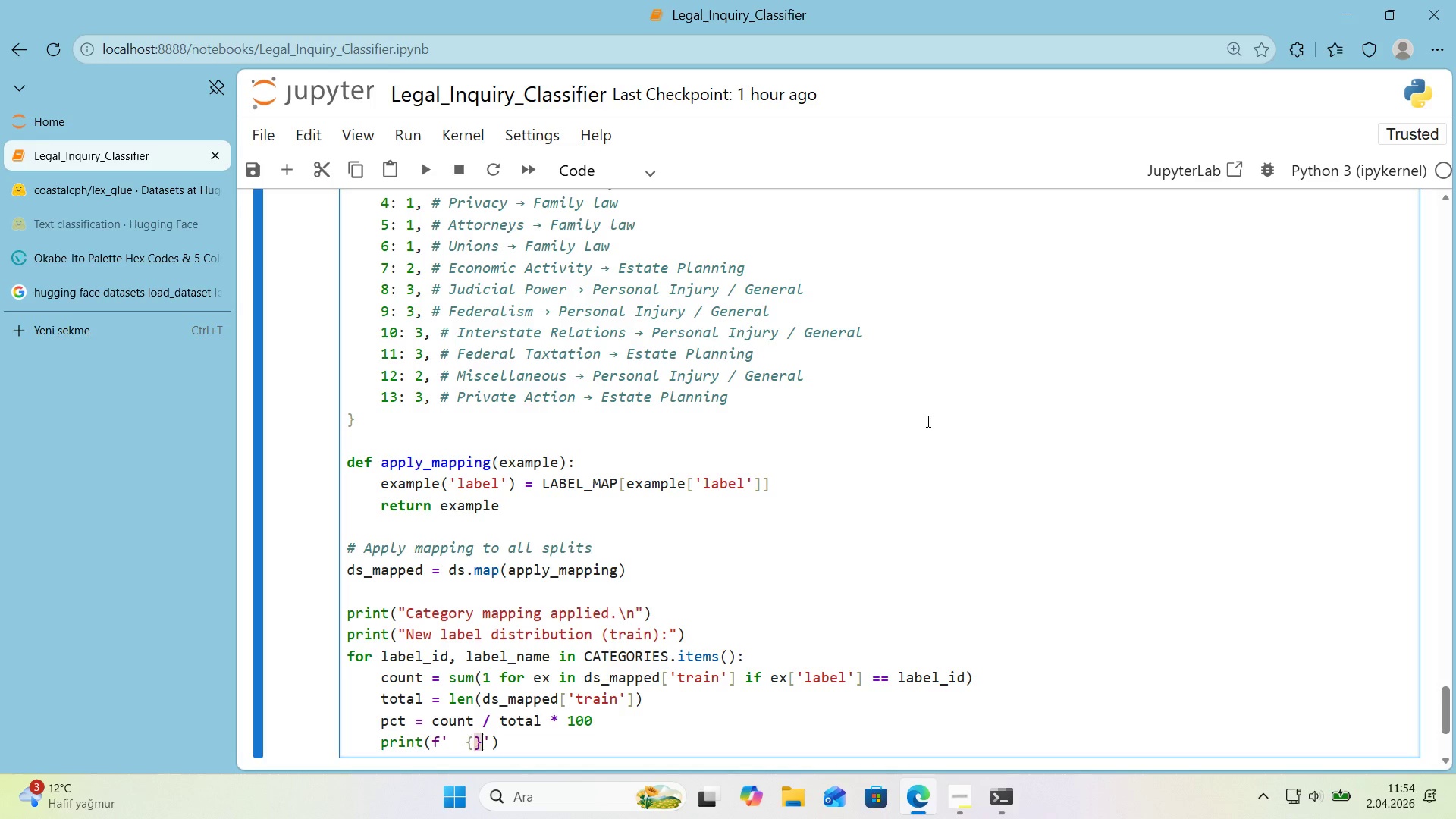 
key(ArrowLeft)
 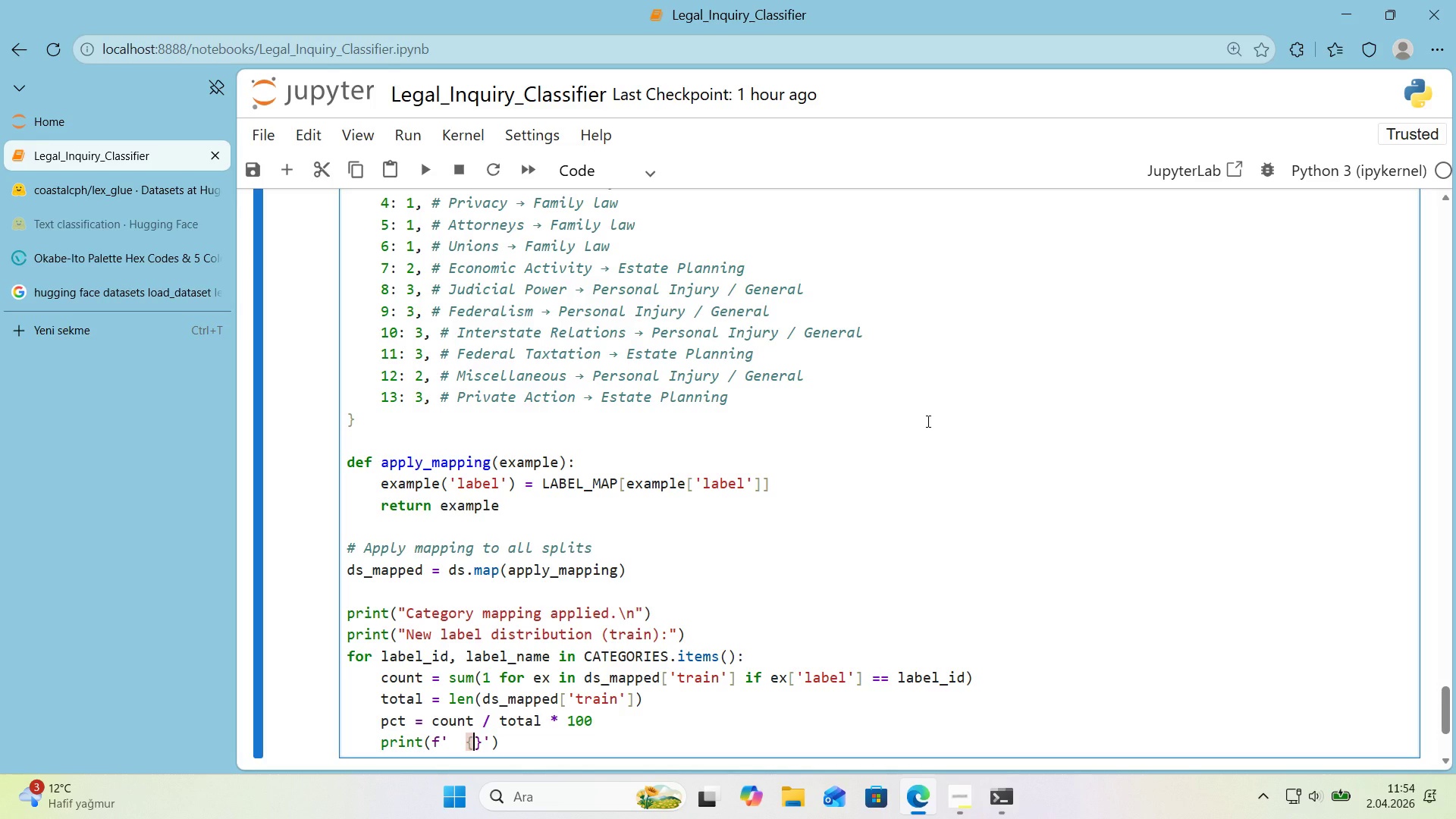 
hold_key(key=ShiftRight, duration=0.45)
 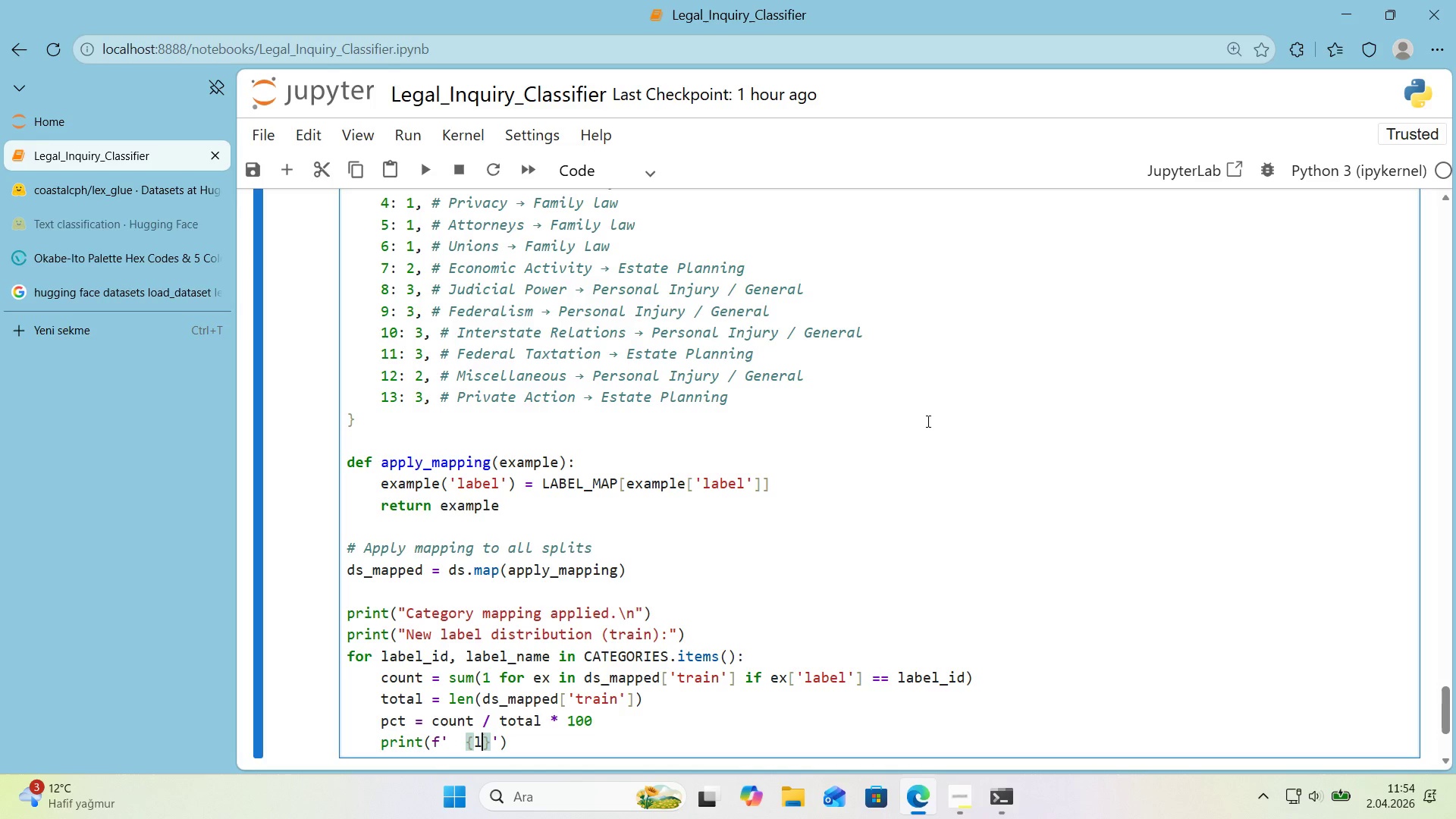 
type(laebl)
key(Backspace)
key(Backspace)
key(Backspace)
type(bel_'d)
 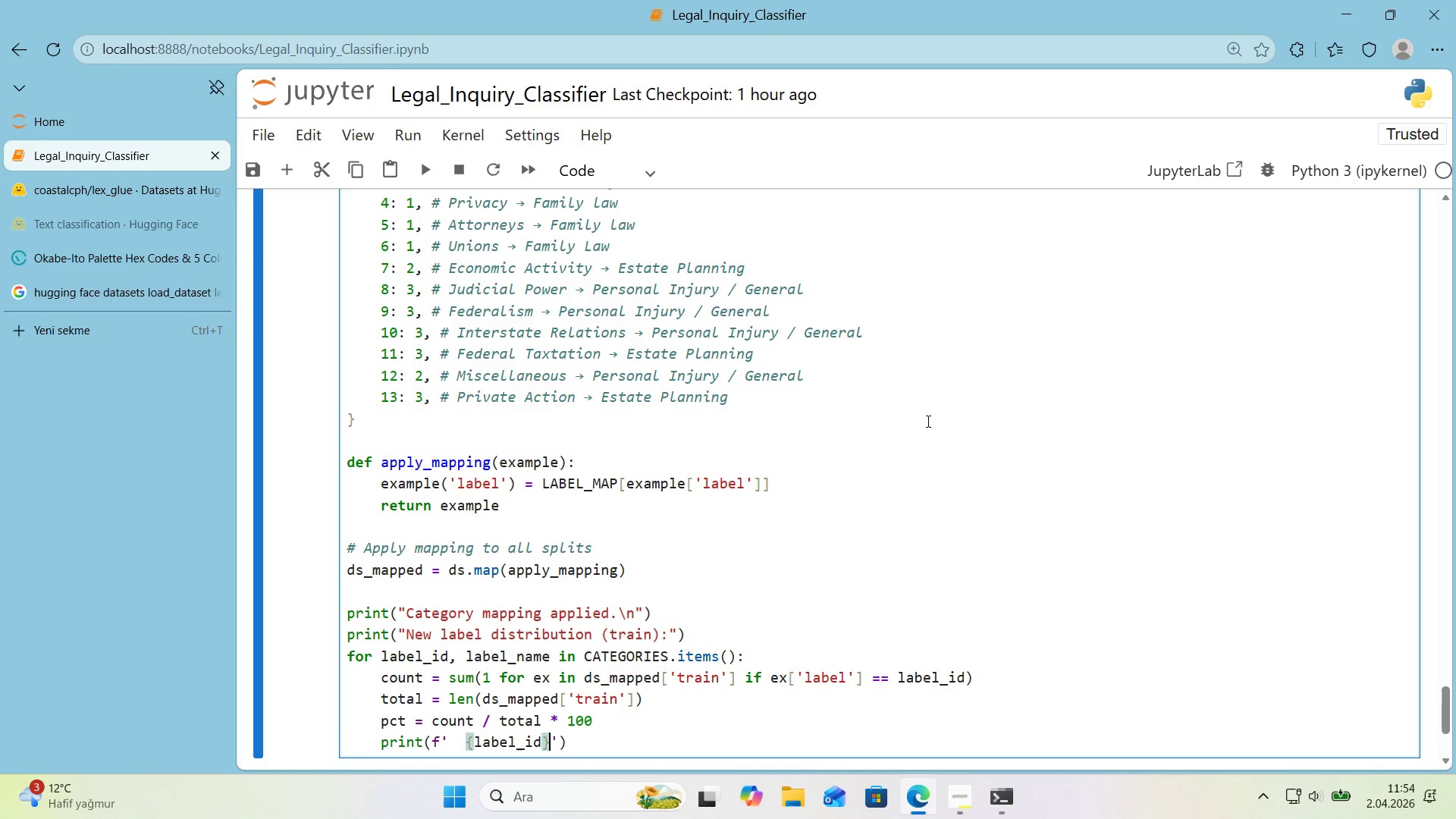 
 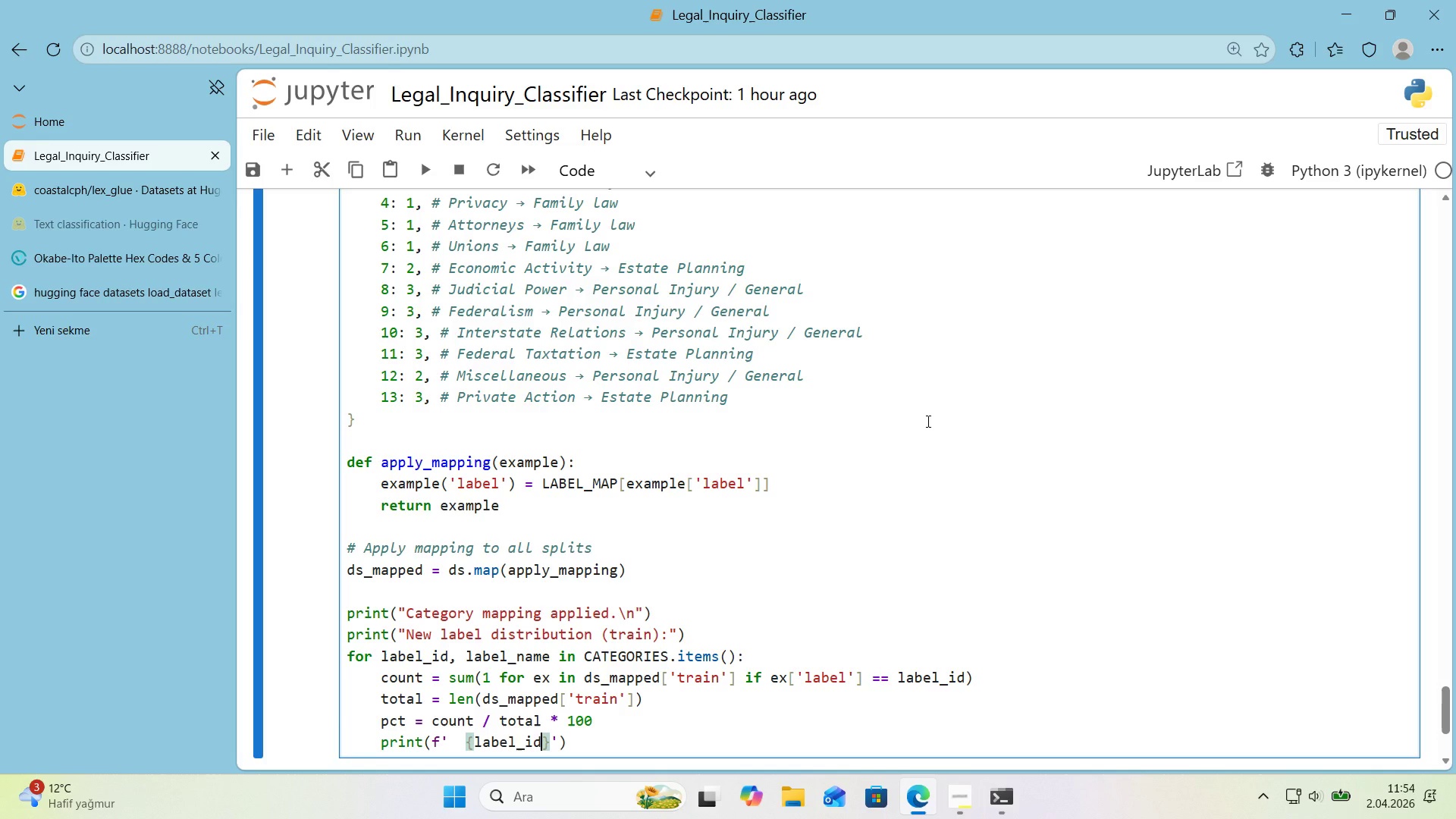 
key(ArrowRight)
 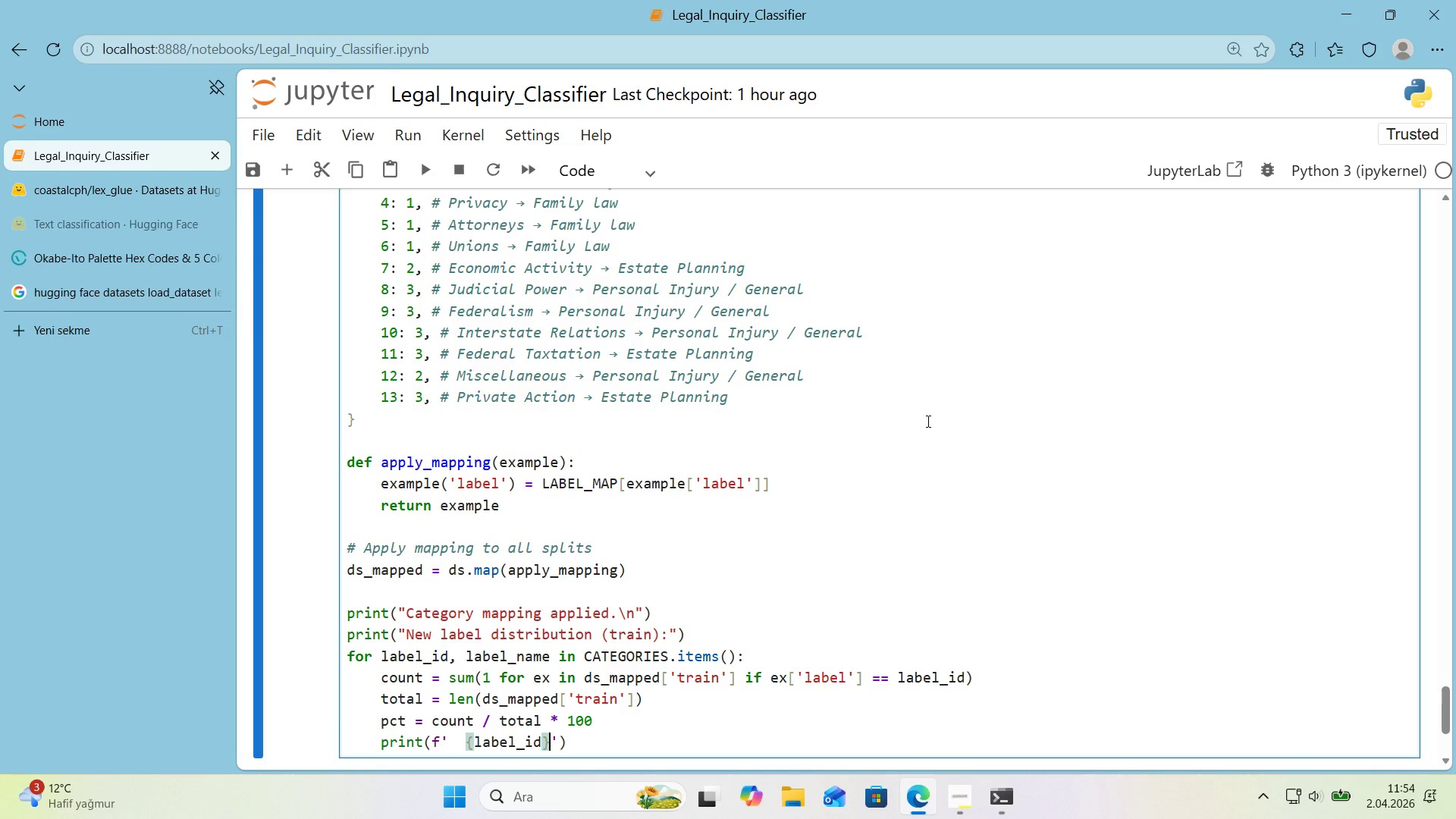 
key(Space)
 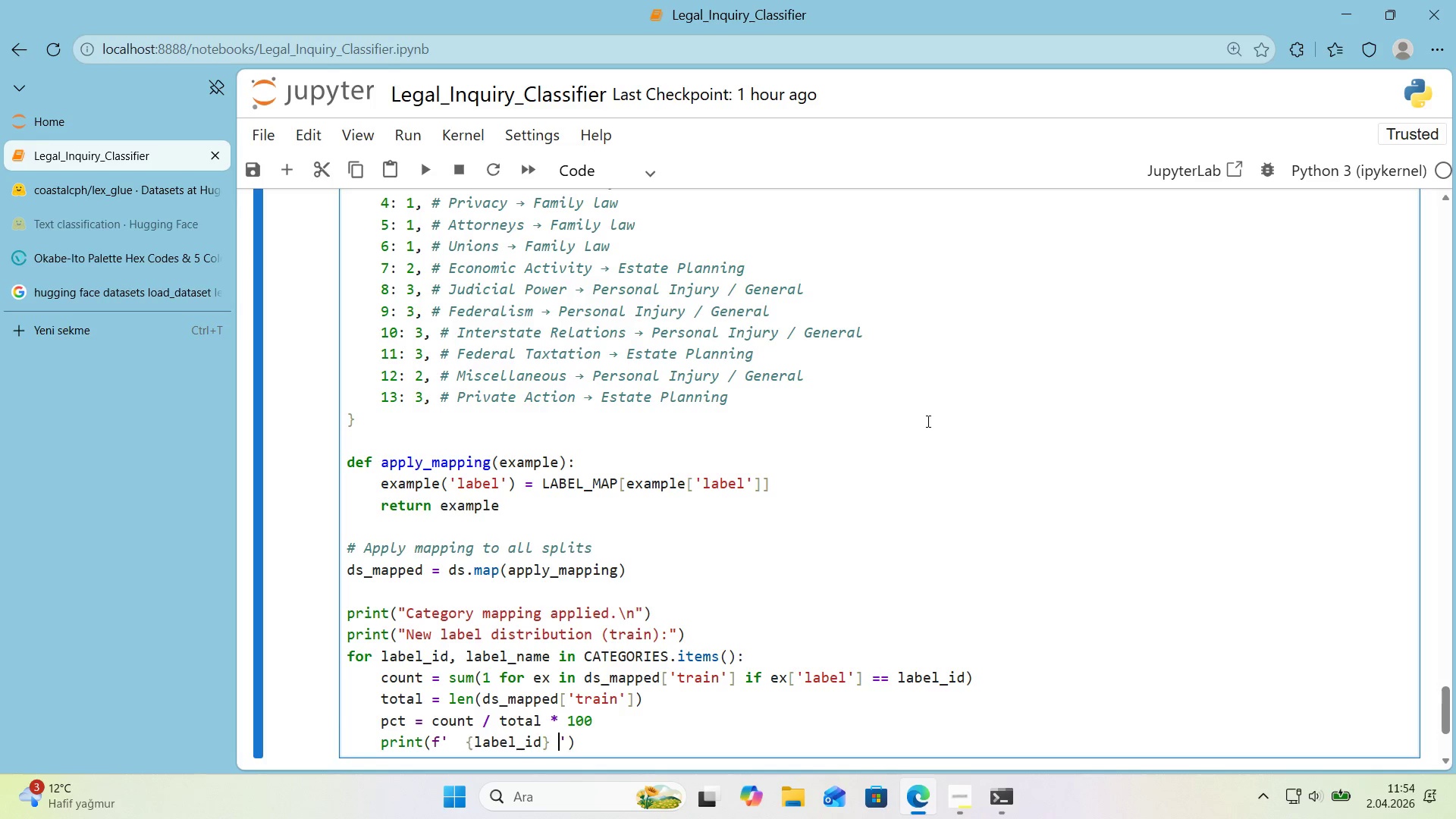 
key(NumpadSubtract)
 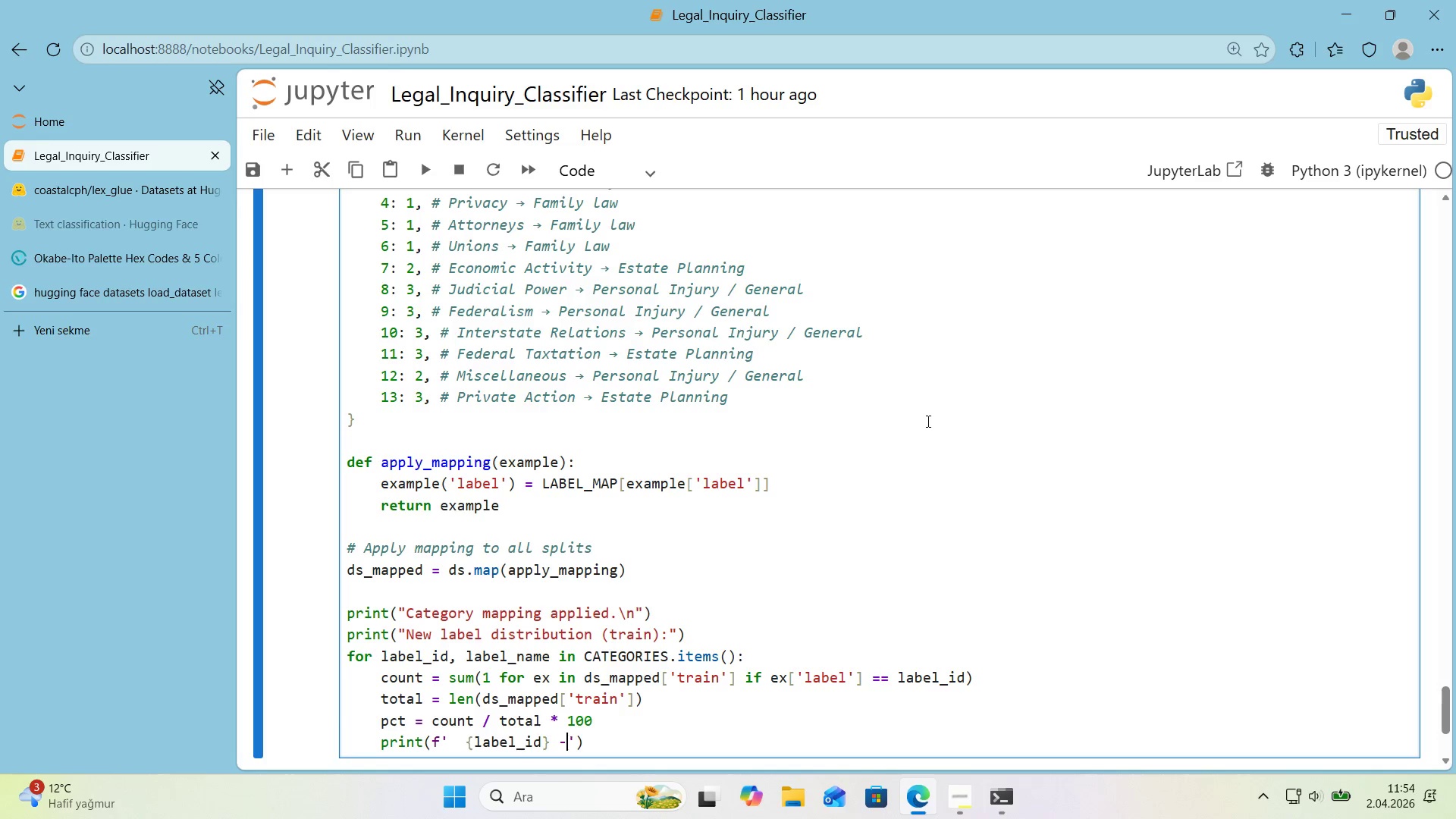 
key(Space)
 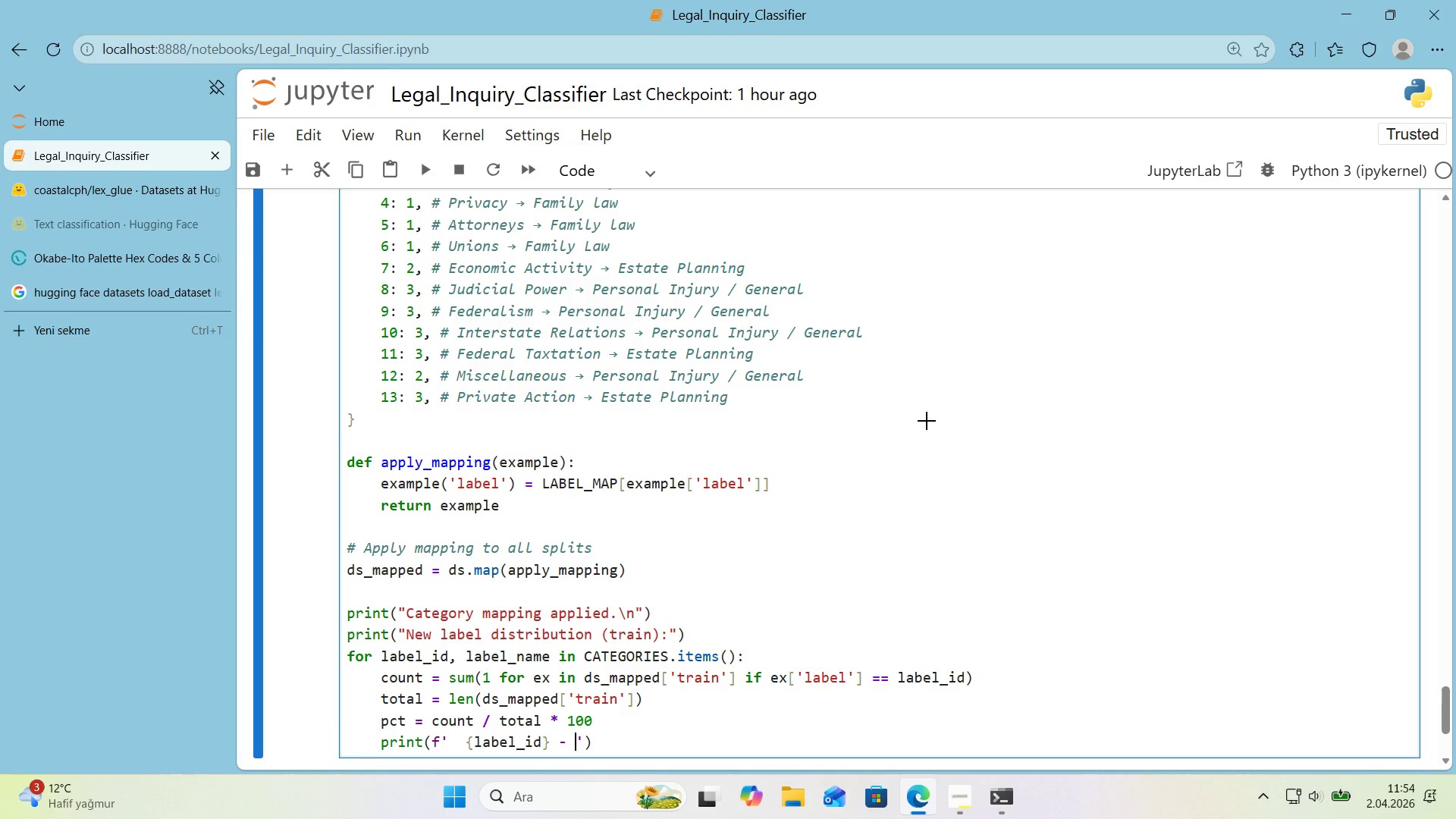 
key(Alt+Control+7)
 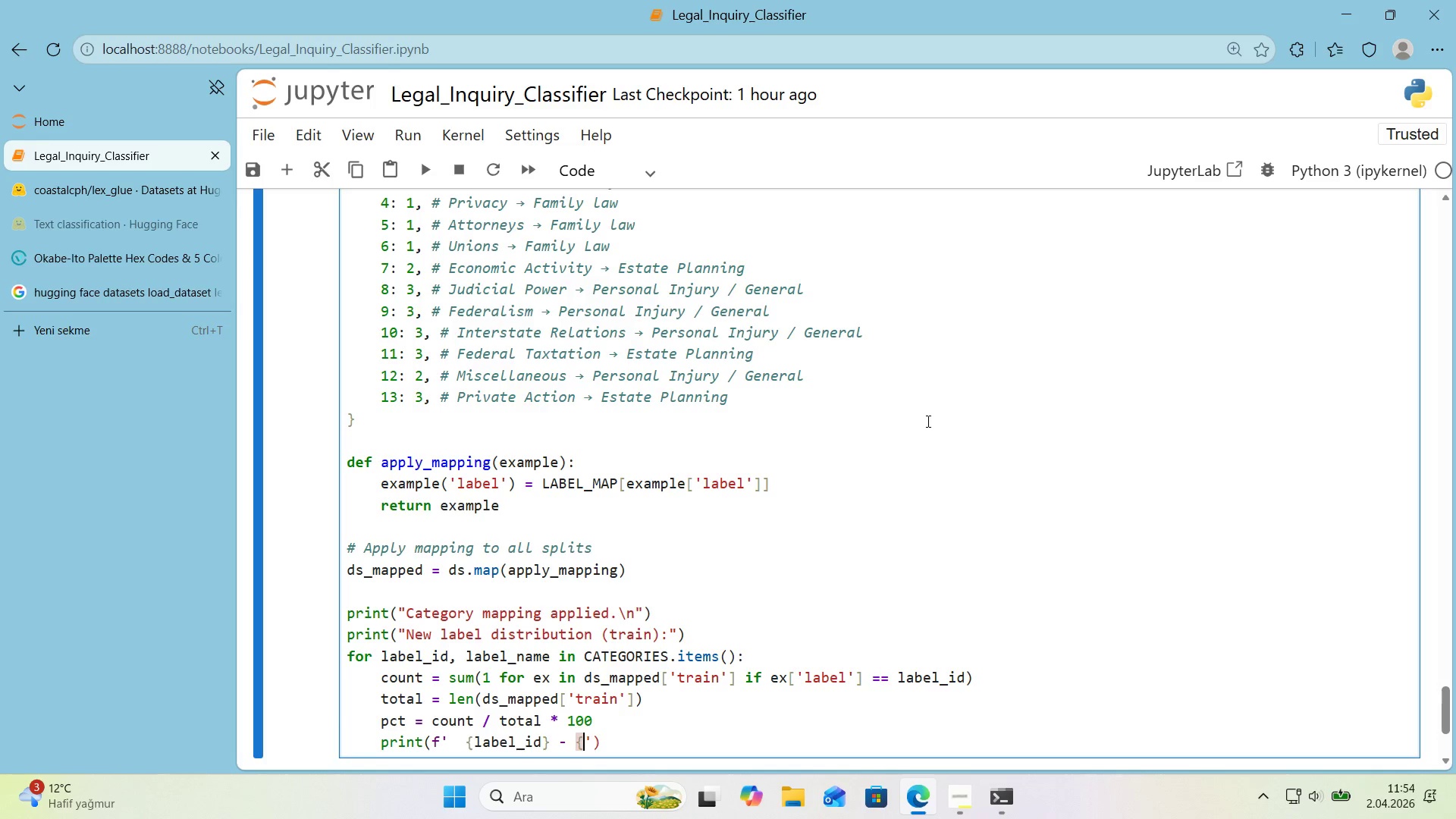 
key(Alt+Control+0)
 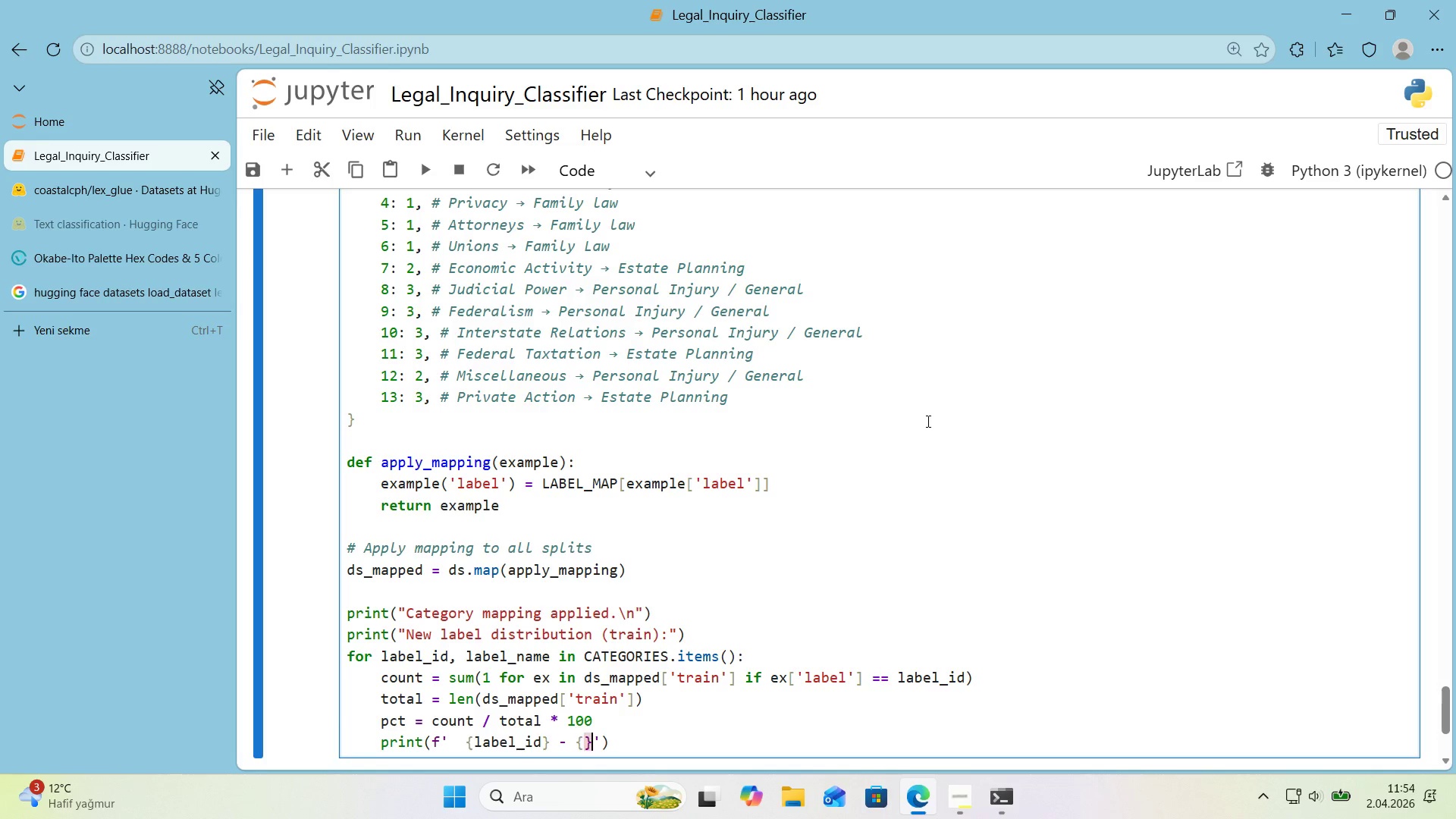 
key(ArrowLeft)
 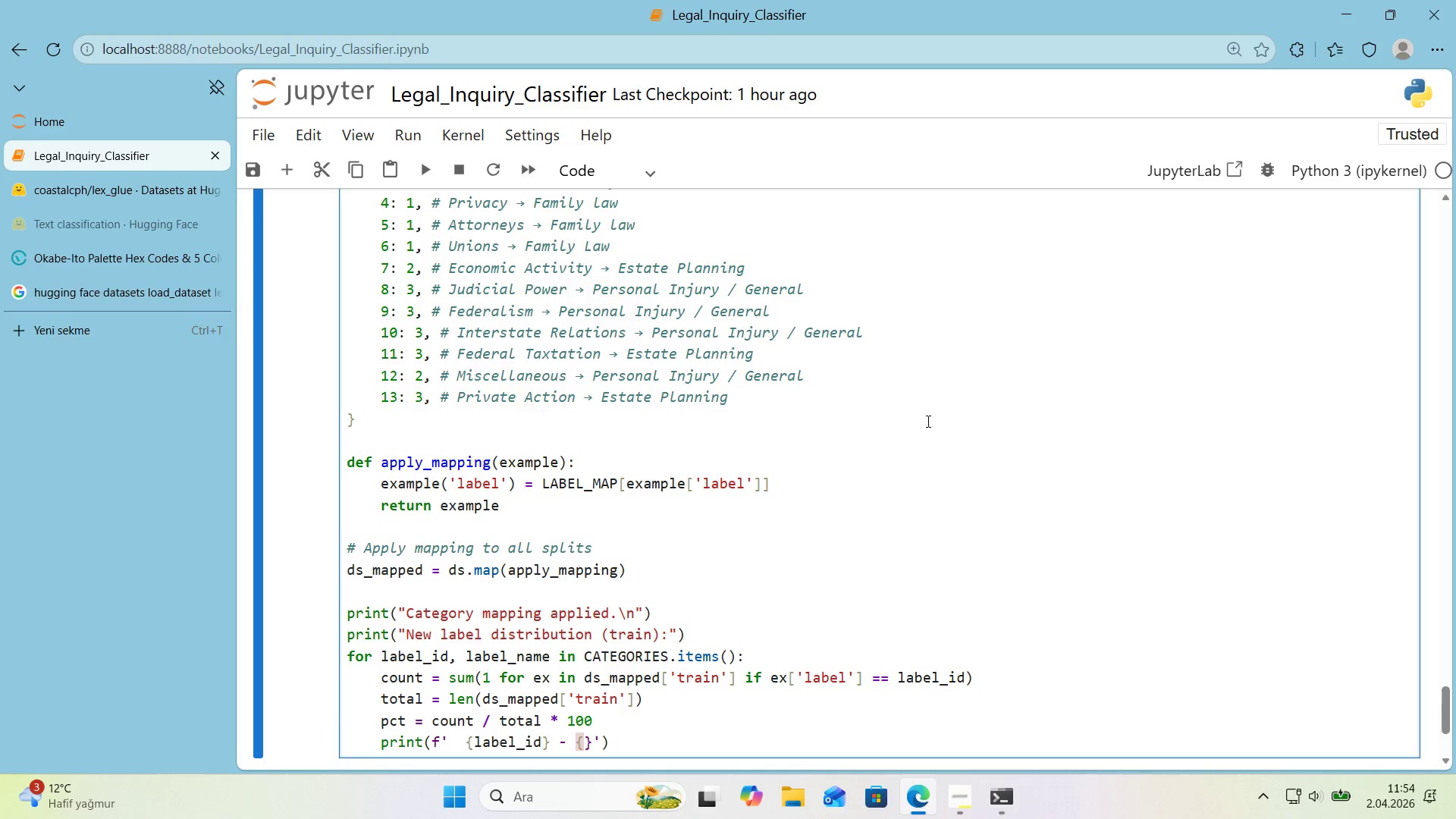 
type(label_name)
 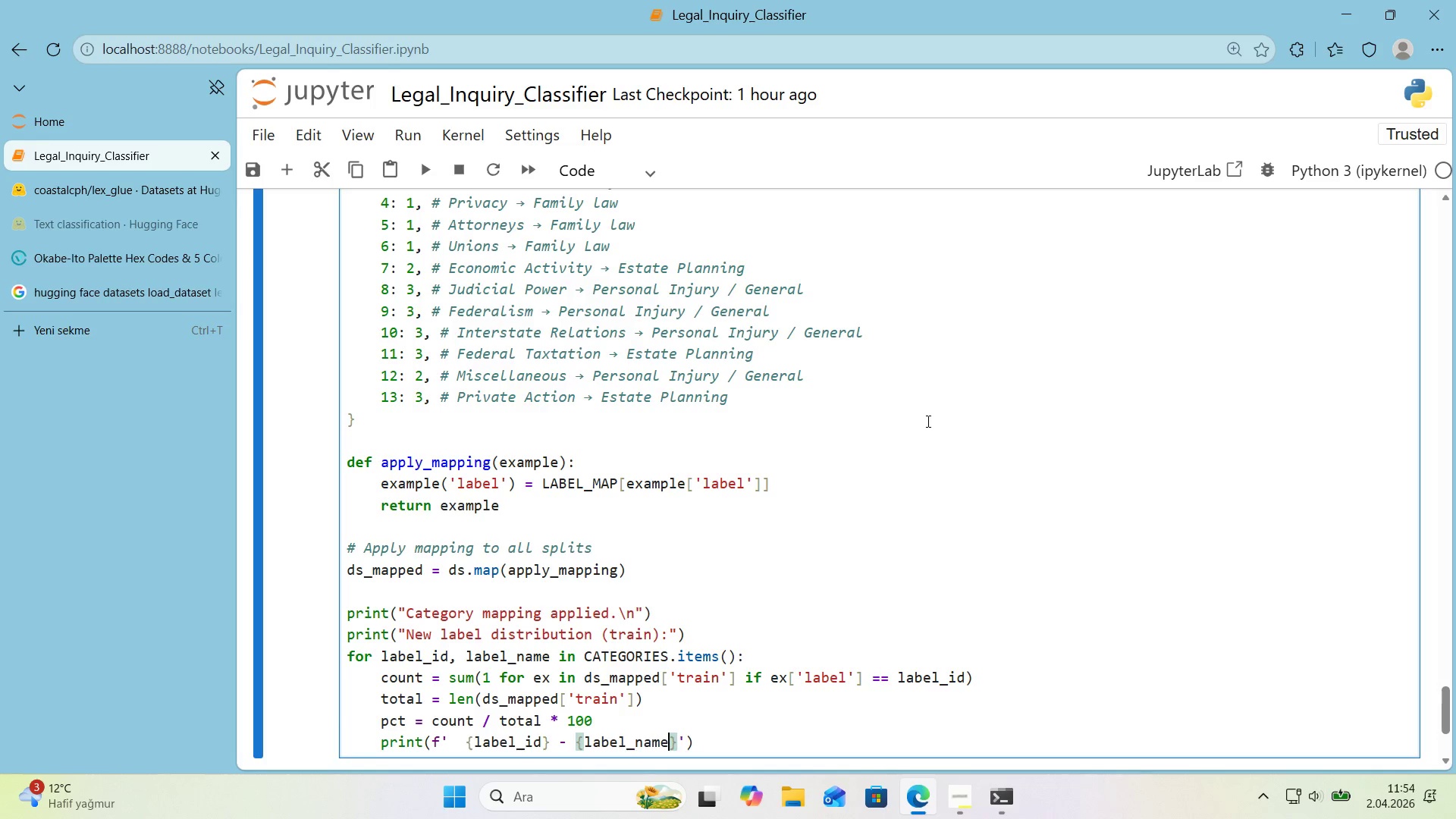 
key(ArrowRight)
 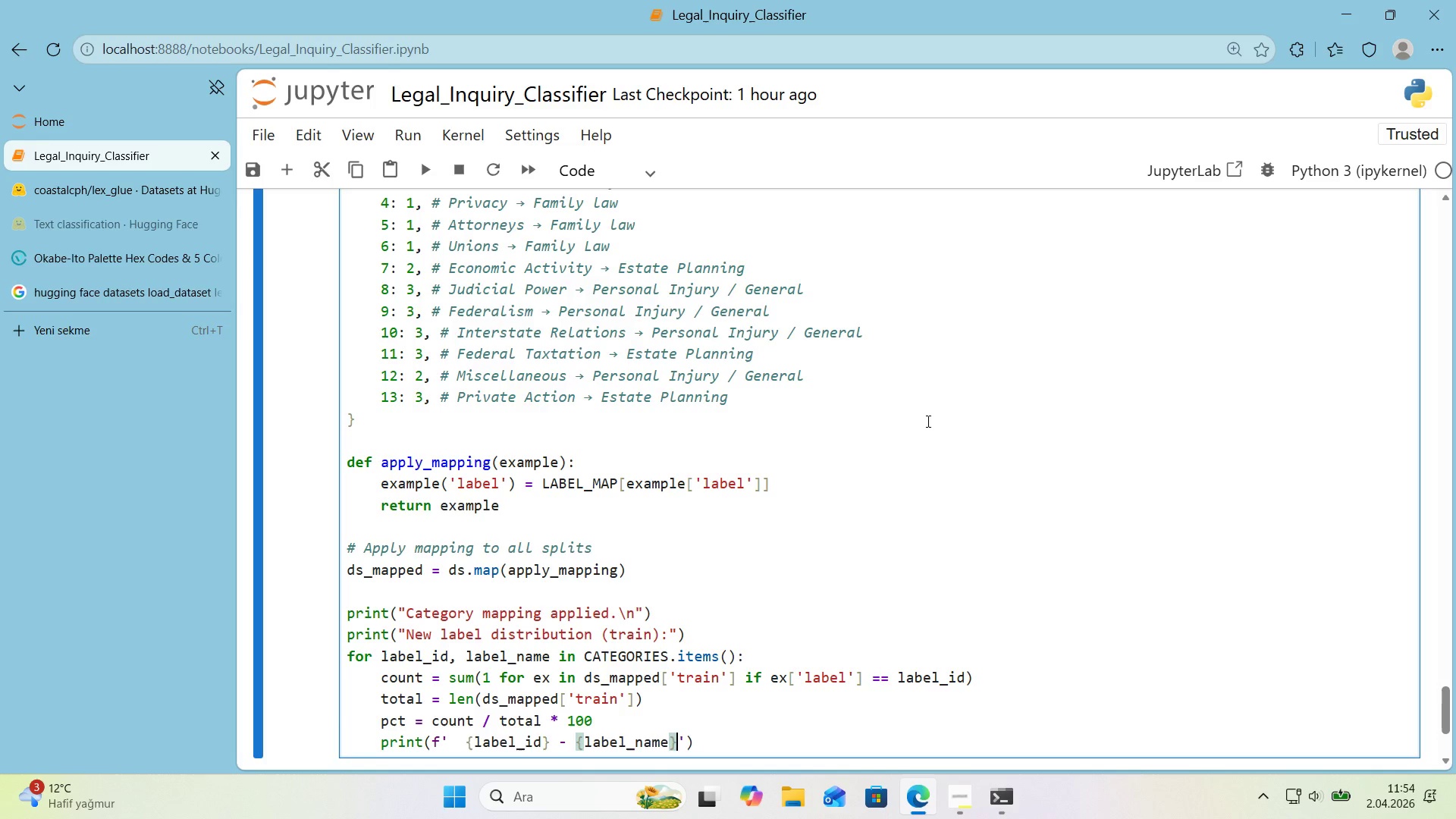 
key(Shift+ShiftRight)
 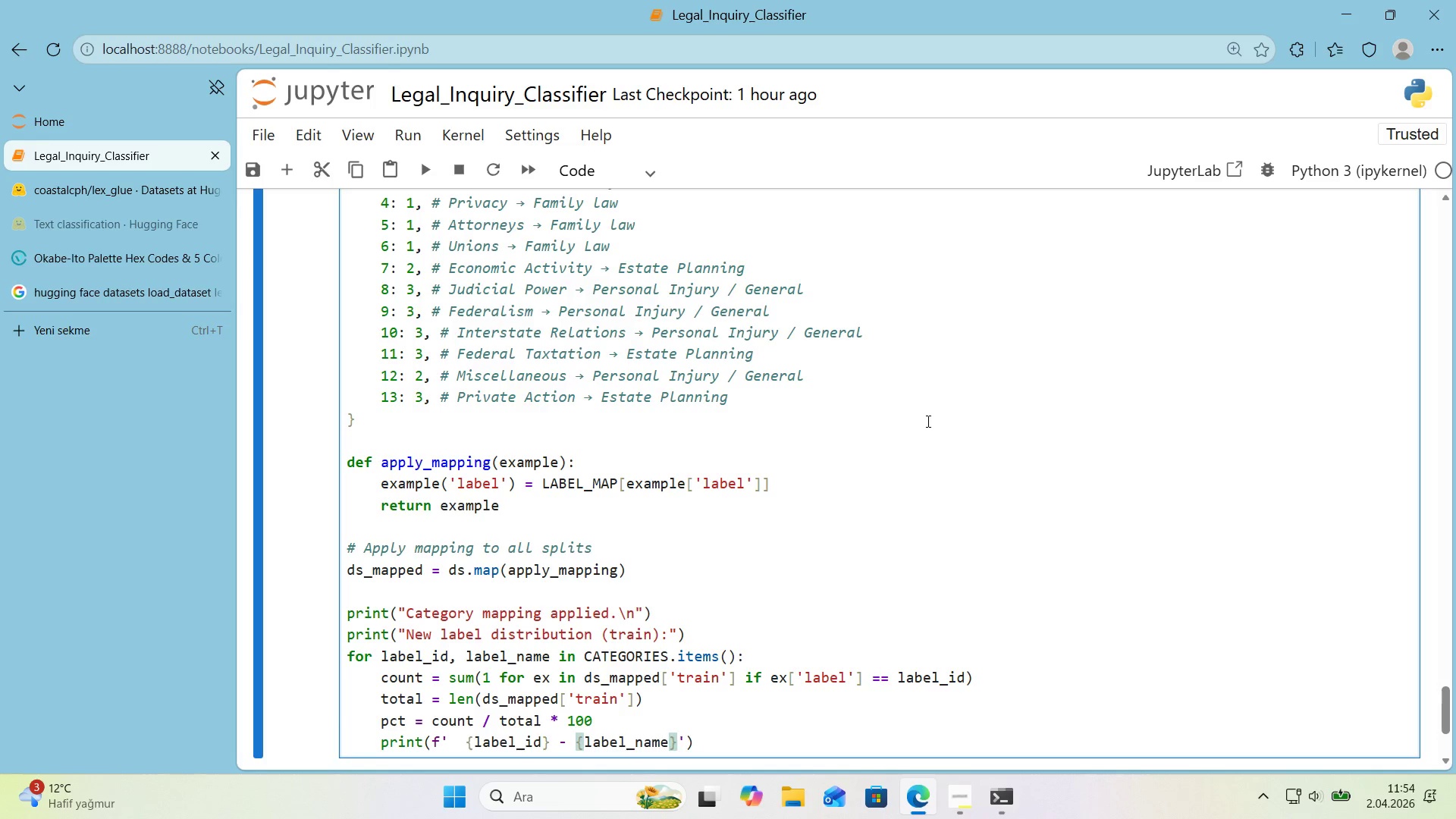 
key(Shift+Period)
 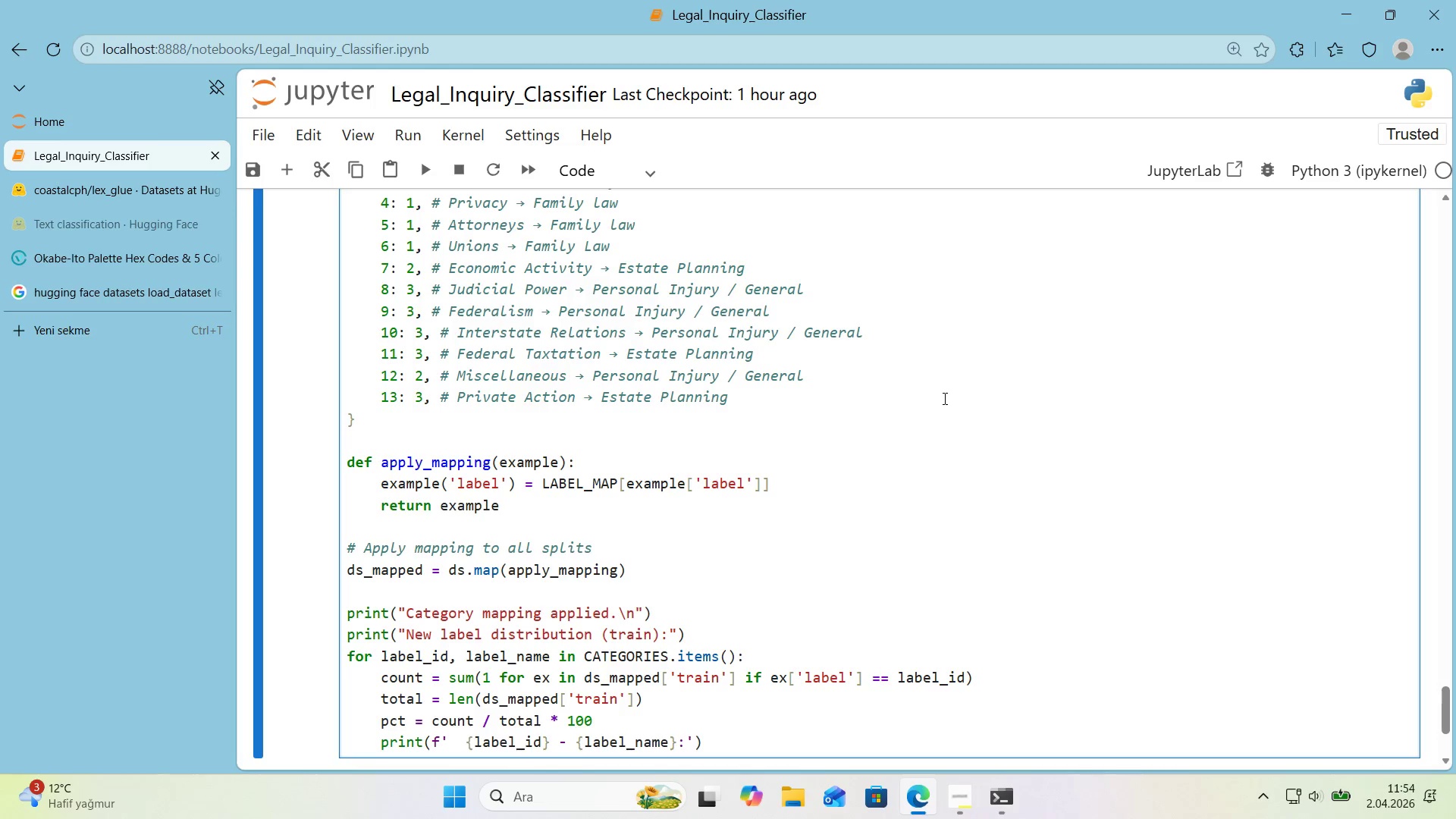 
scroll: coordinate [971, 394], scroll_direction: down, amount: 1.0
 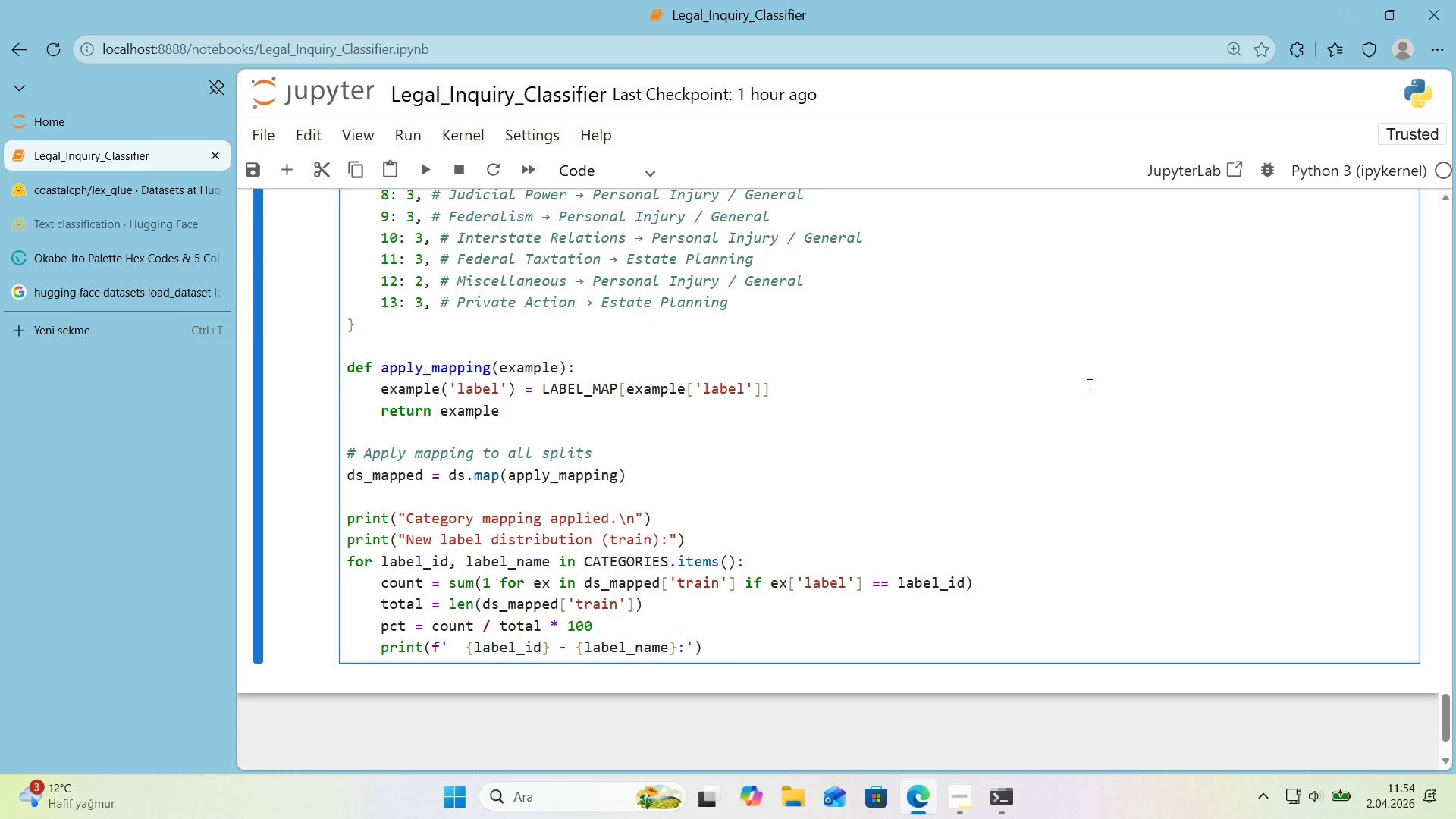 
key(Space)
 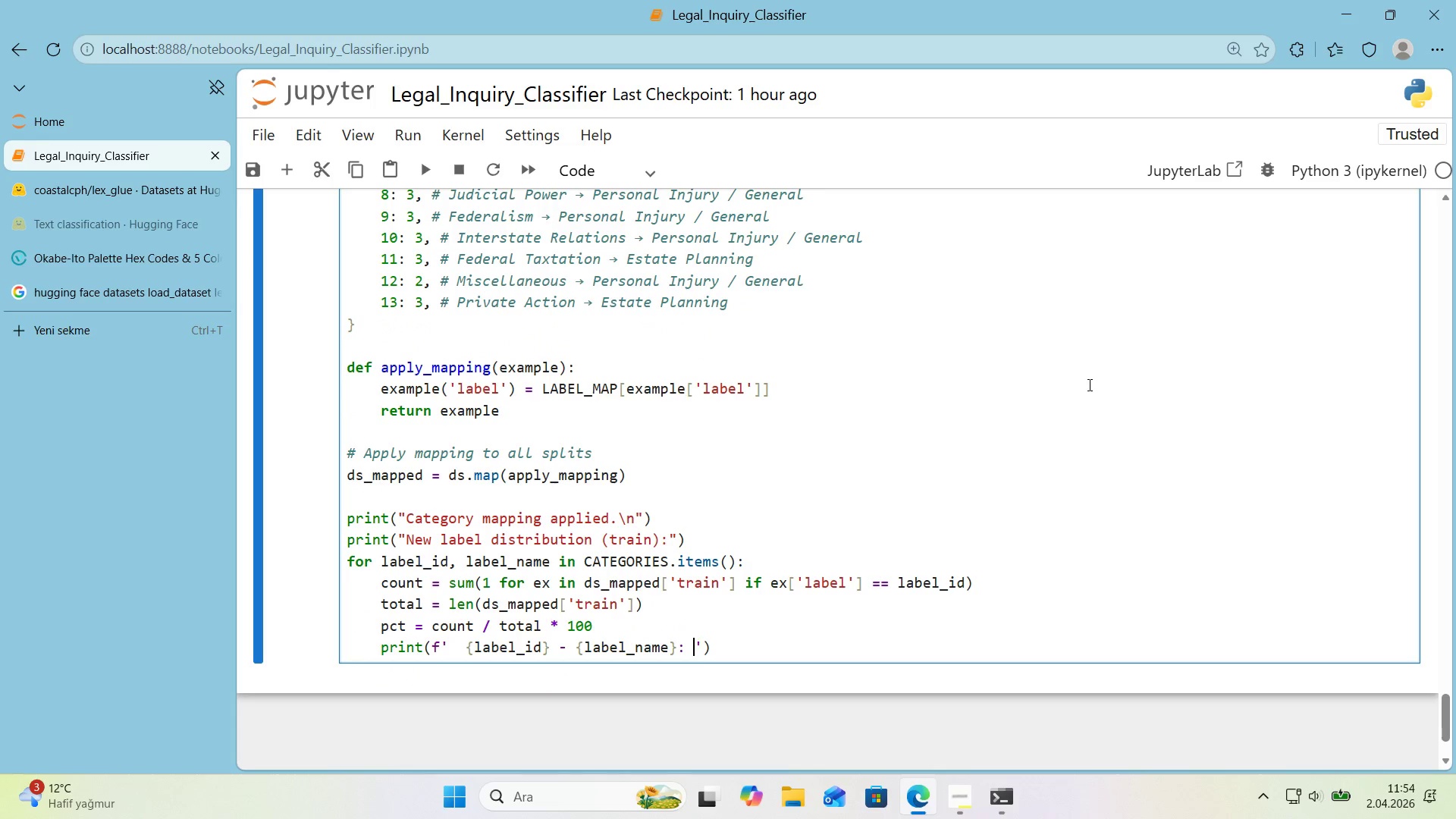 
key(Space)
 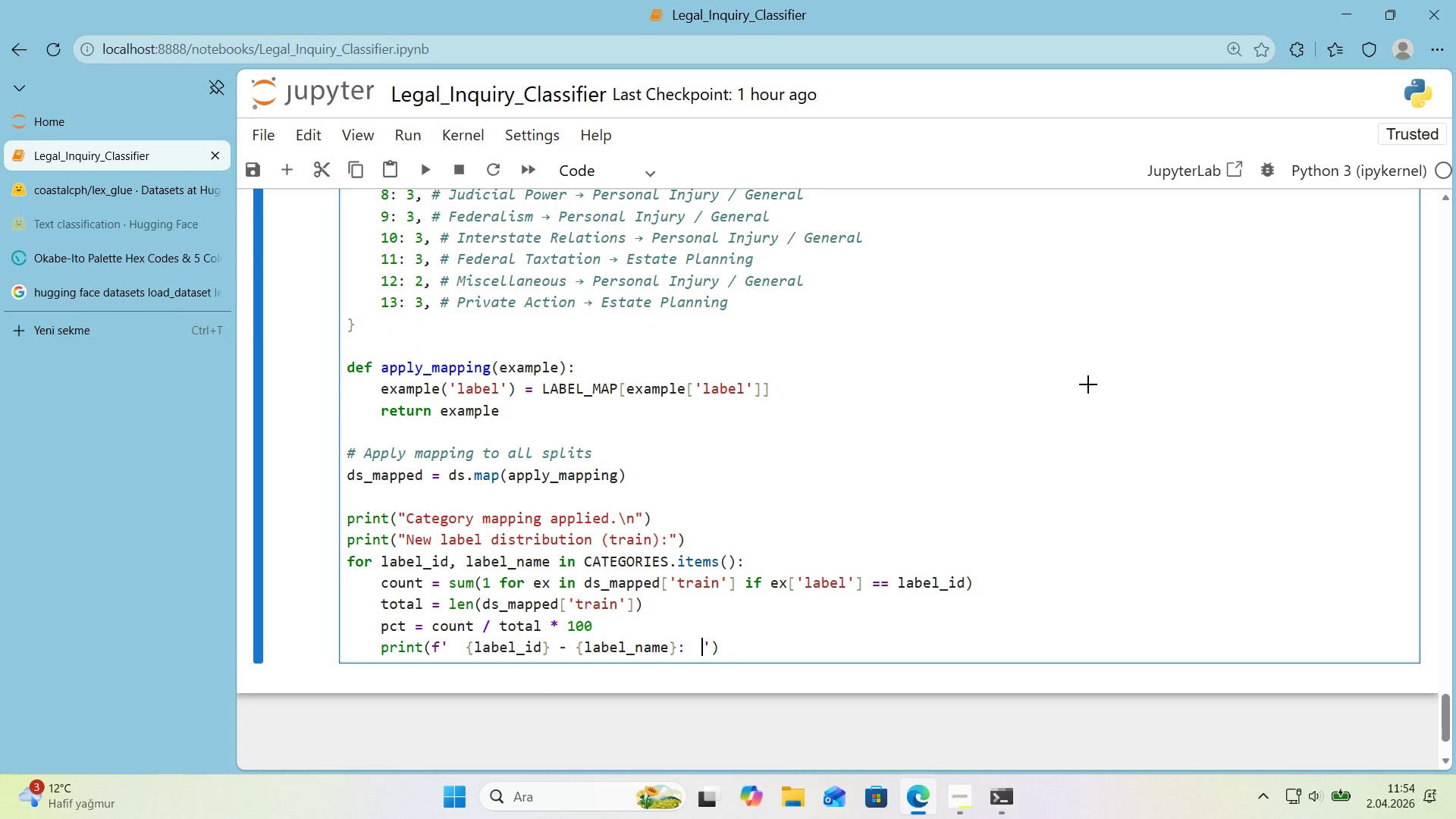 
key(Alt+Control+7)
 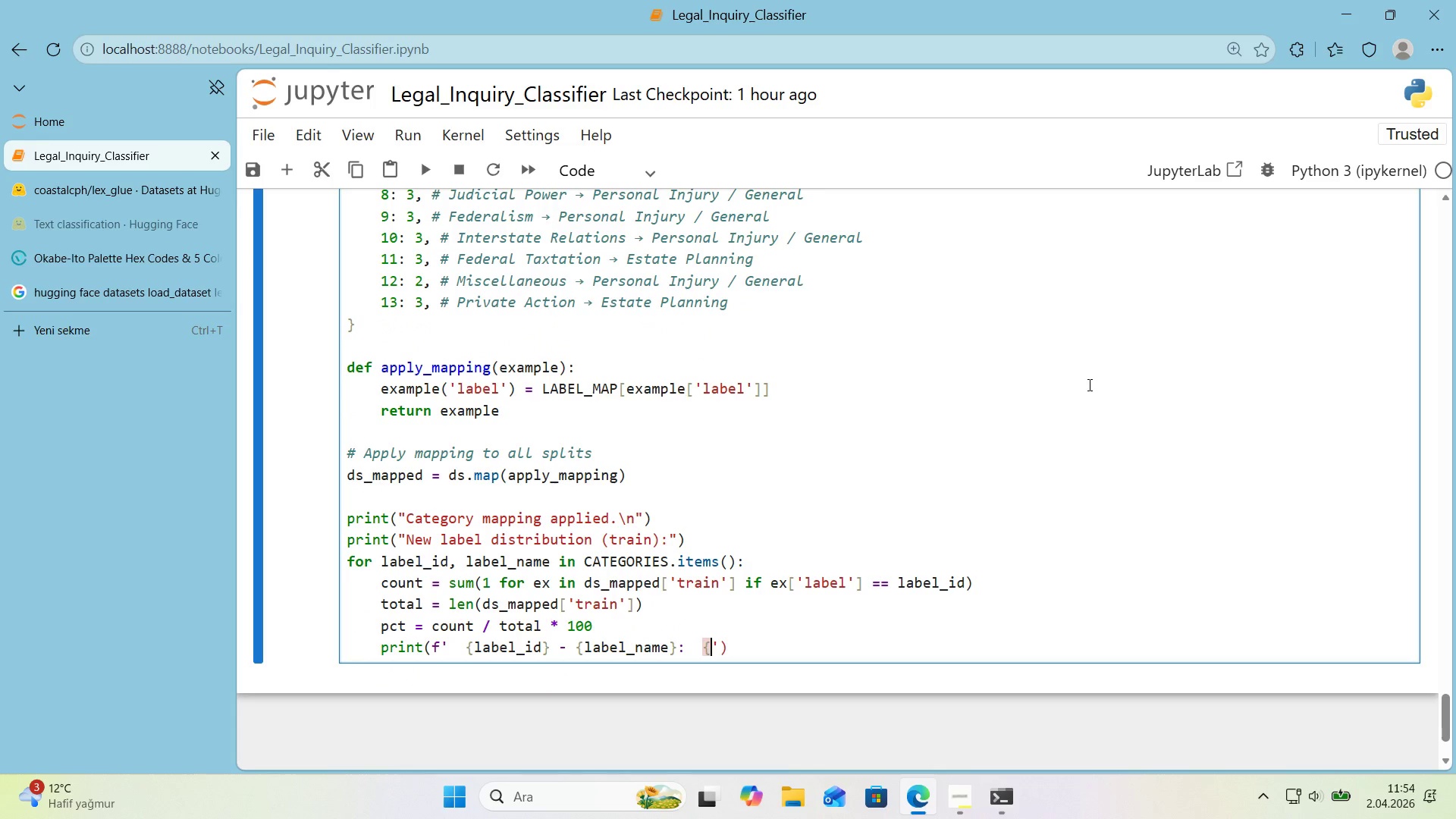 
key(Alt+Control+0)
 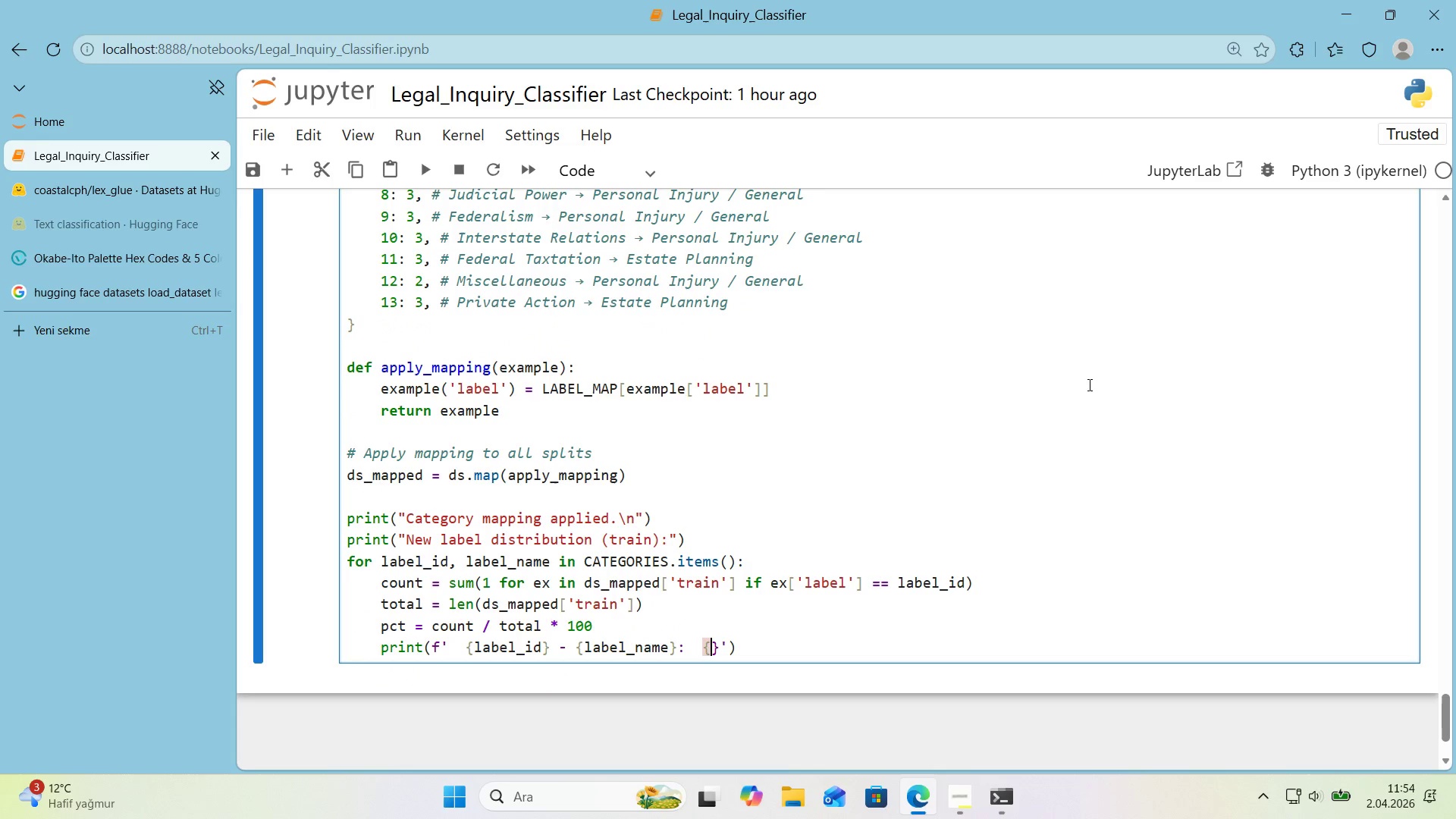 
key(ArrowLeft)
 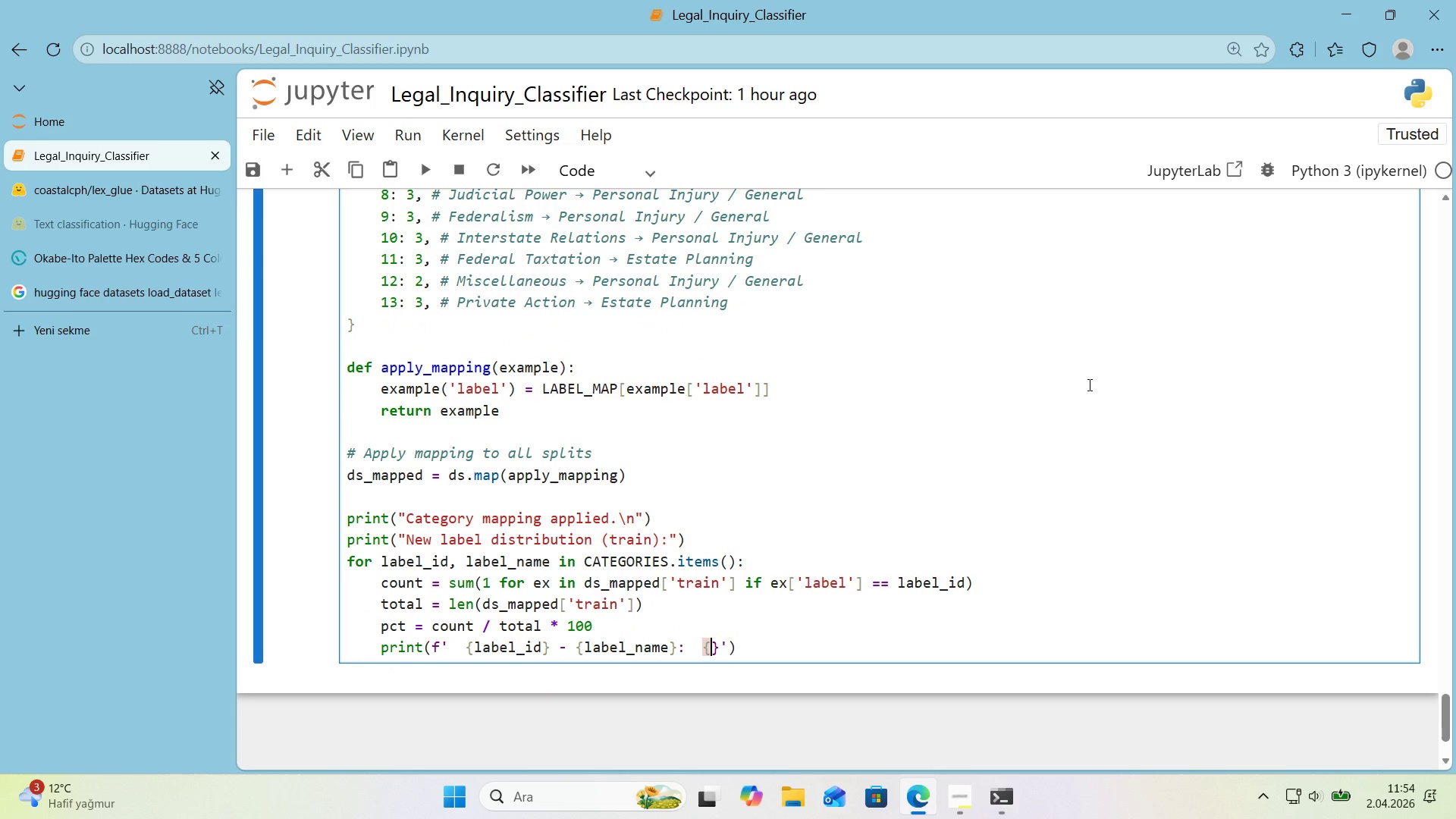 
type(count)
 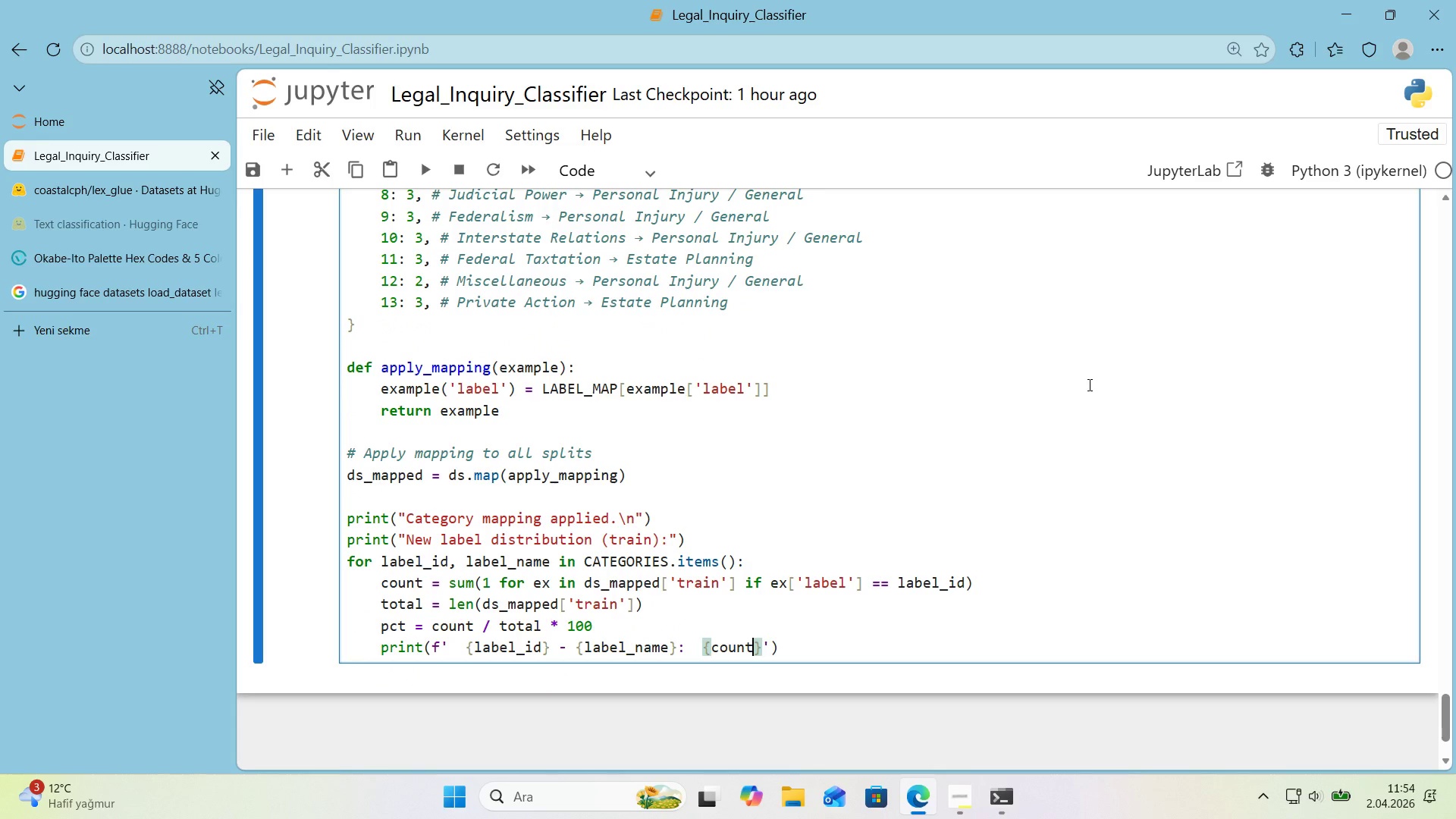 
key(ArrowRight)
 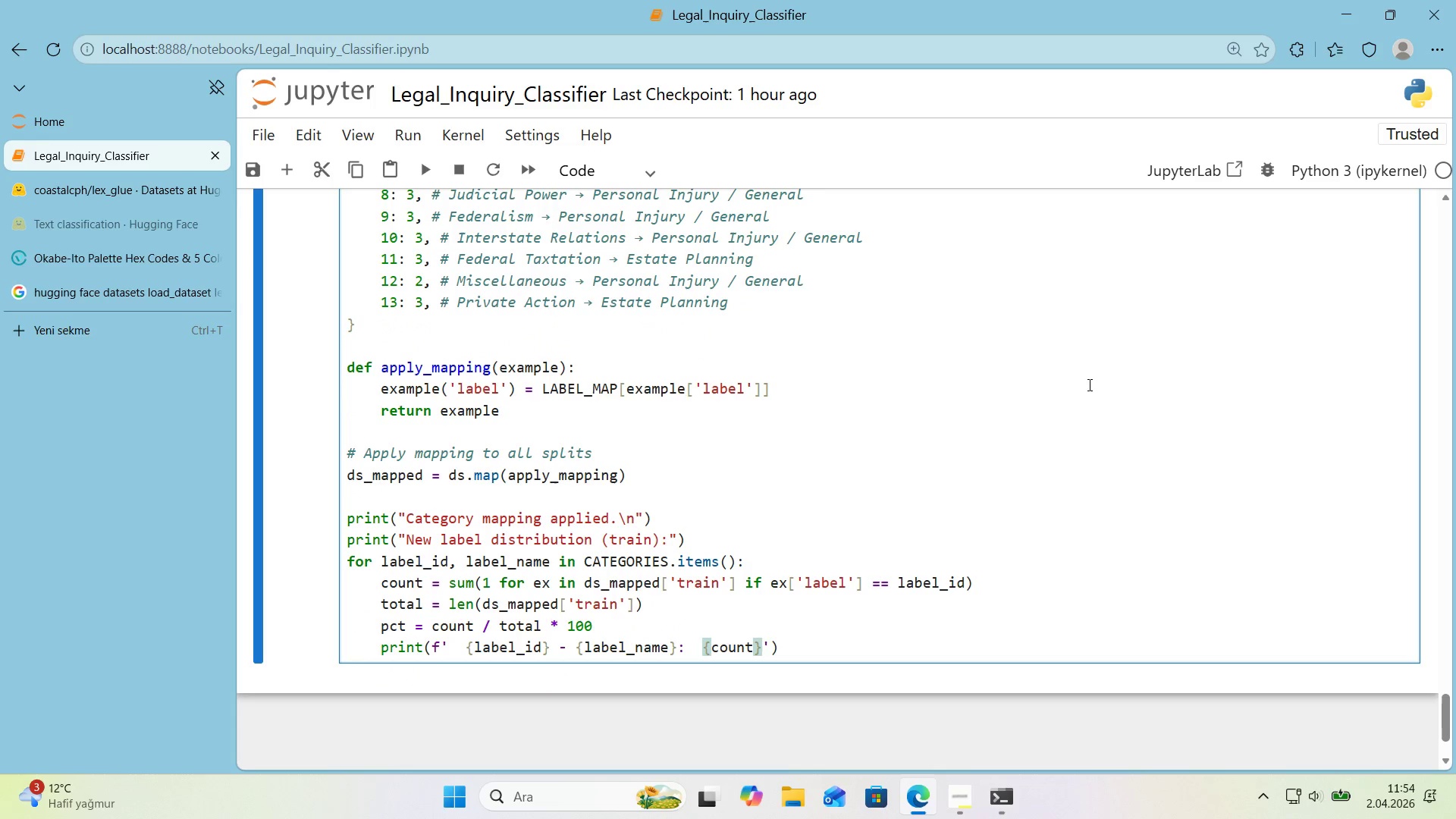 
type( *()
 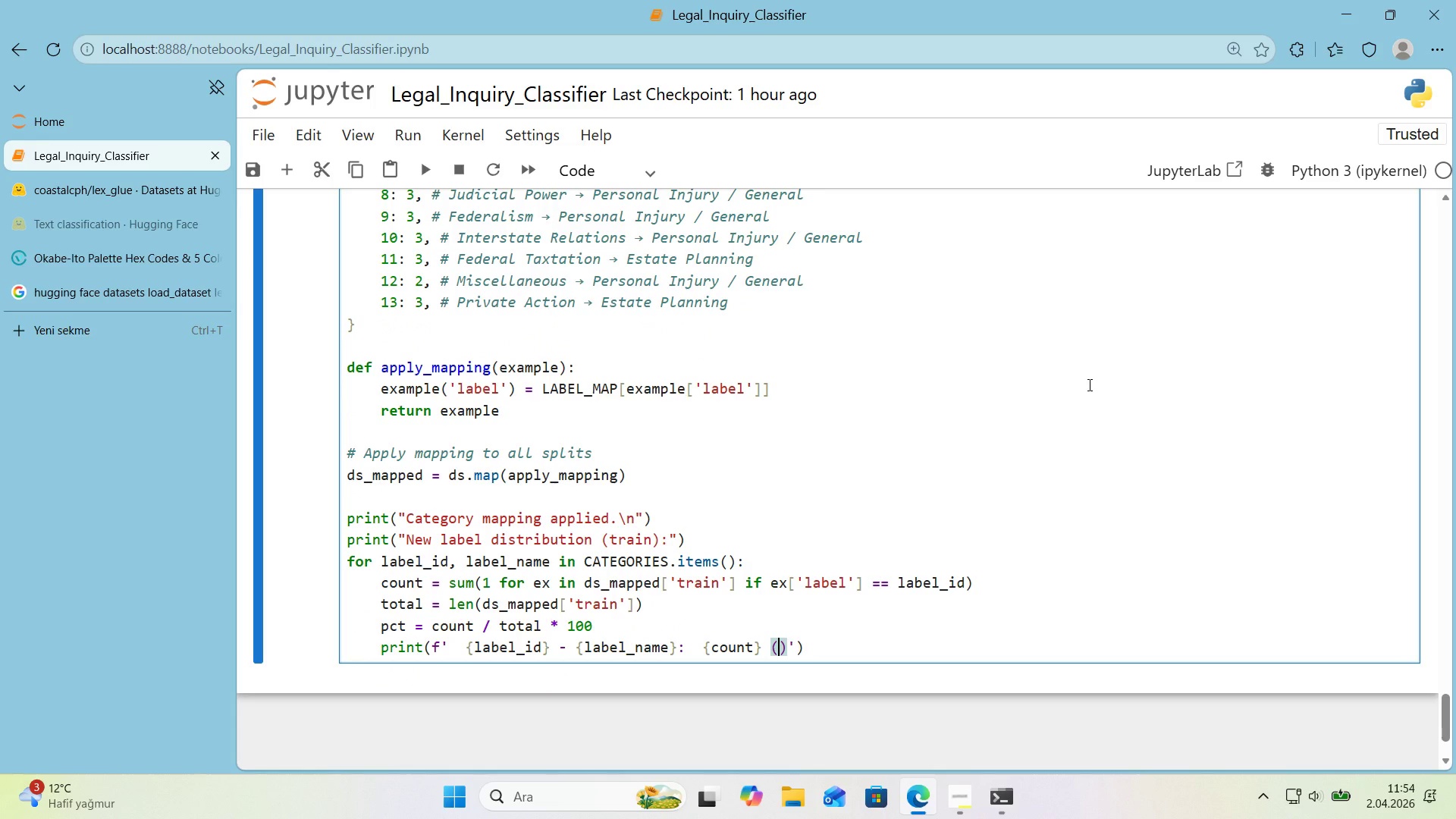 
 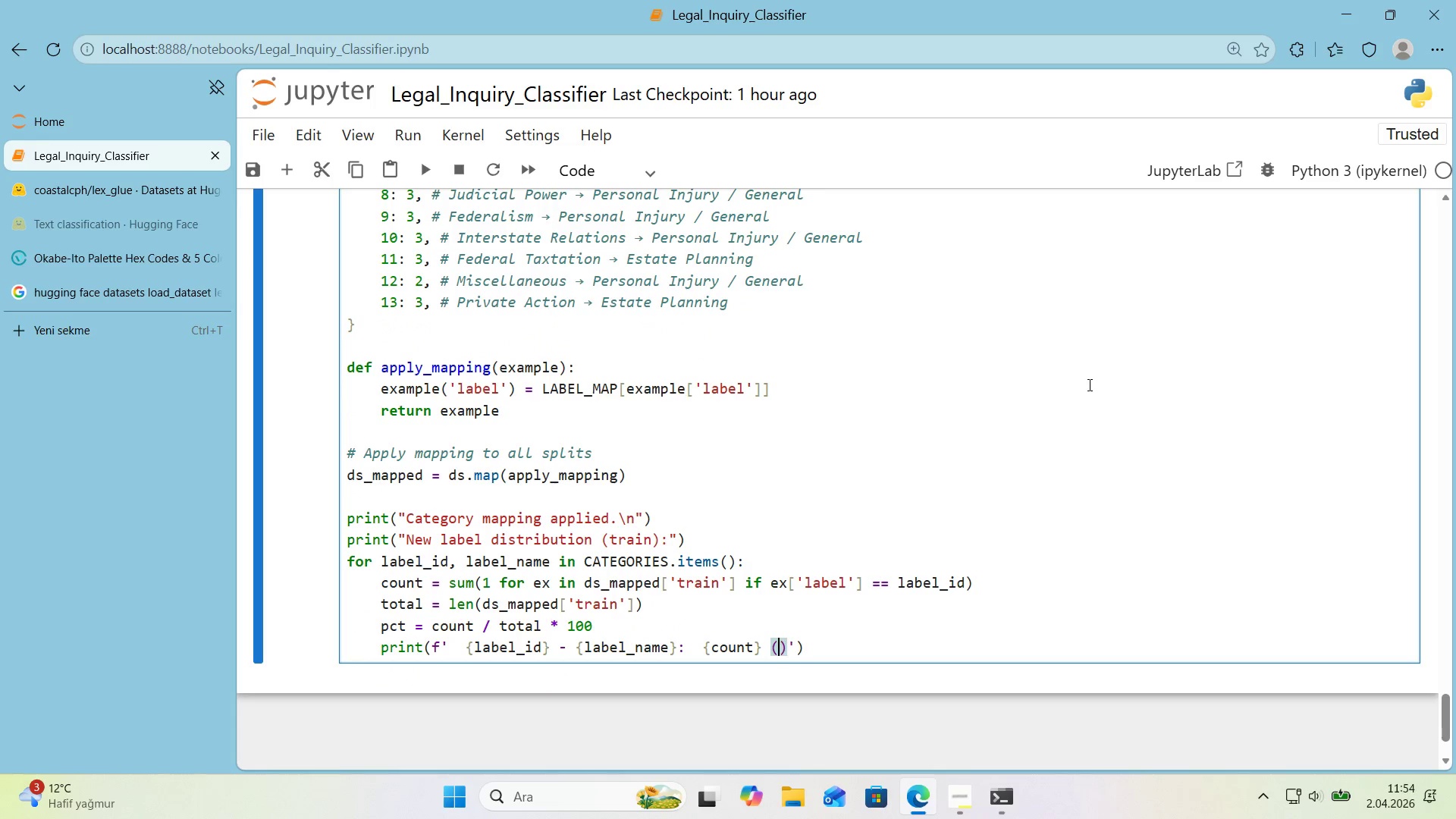 
key(ArrowLeft)
 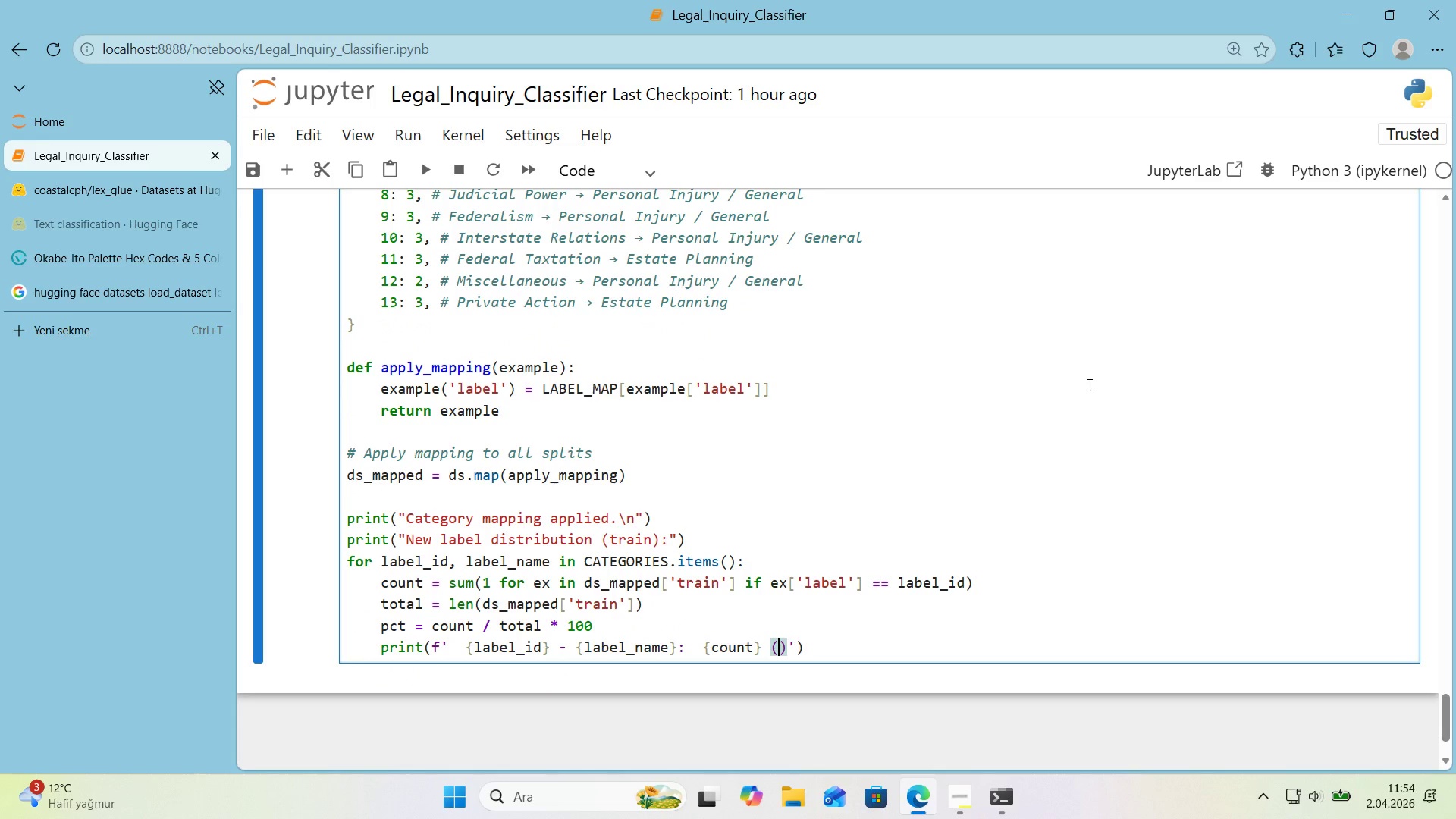 
key(Alt+Control+7)
 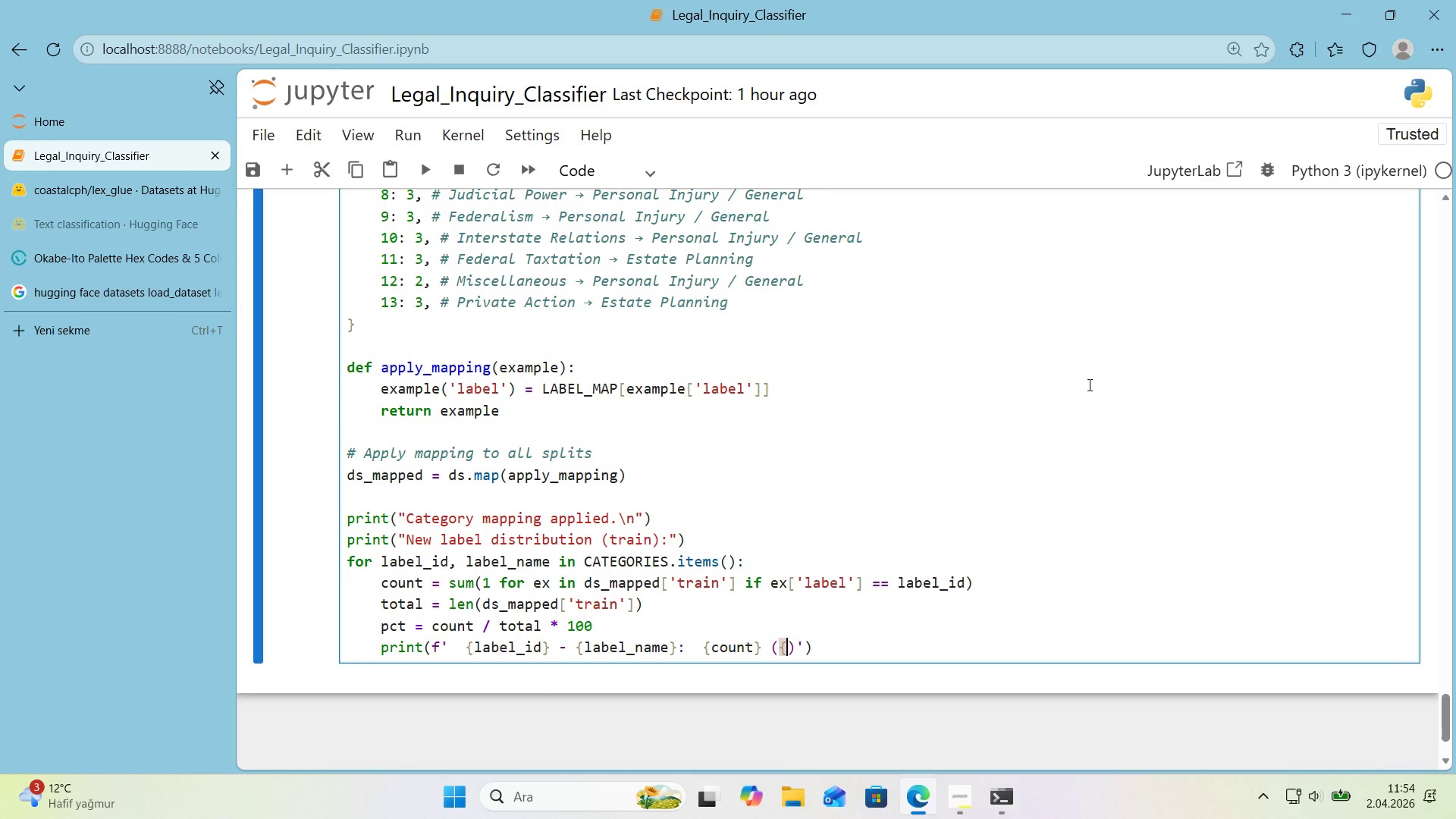 
key(Alt+Control+0)
 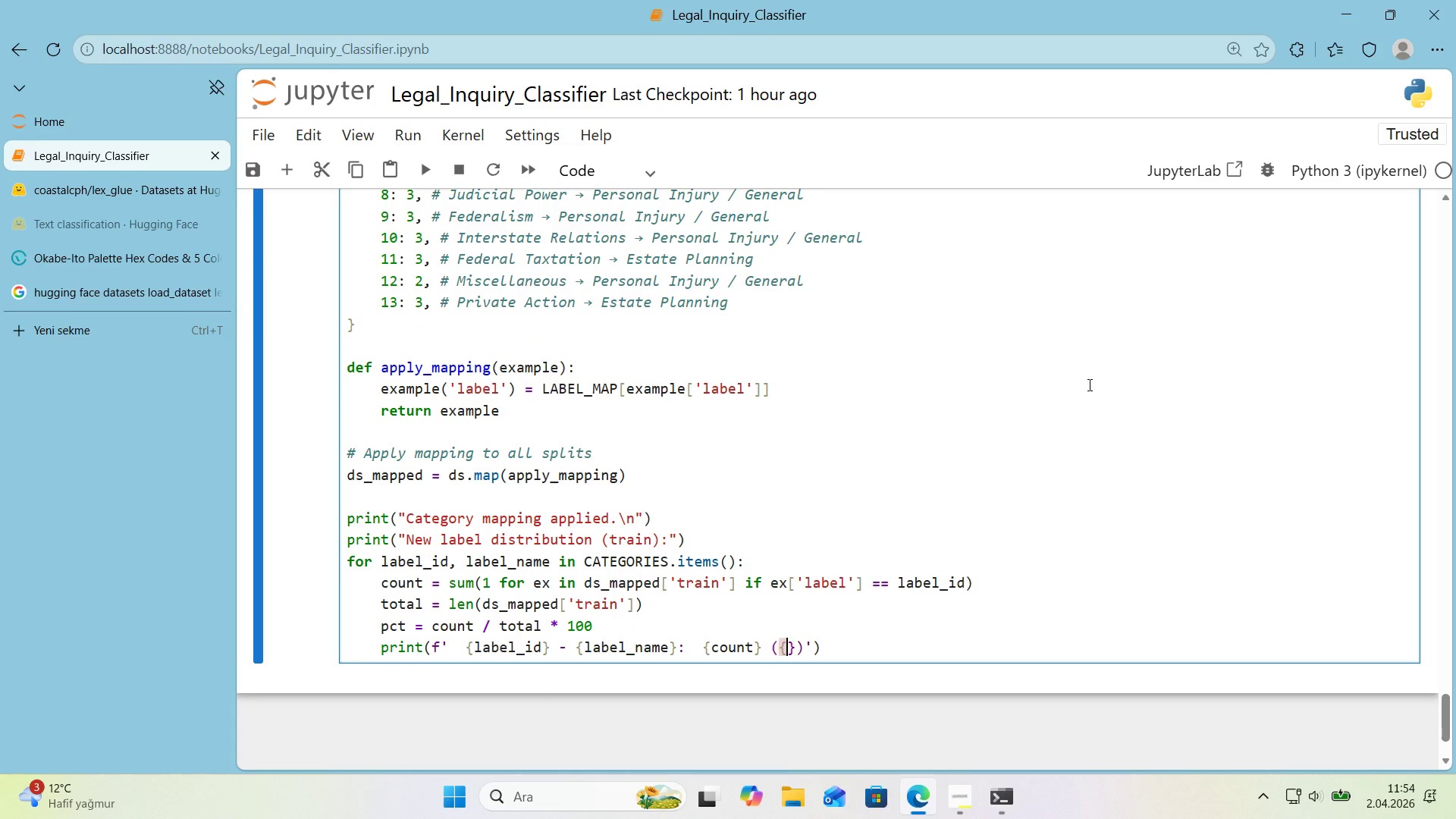 
key(ArrowLeft)
 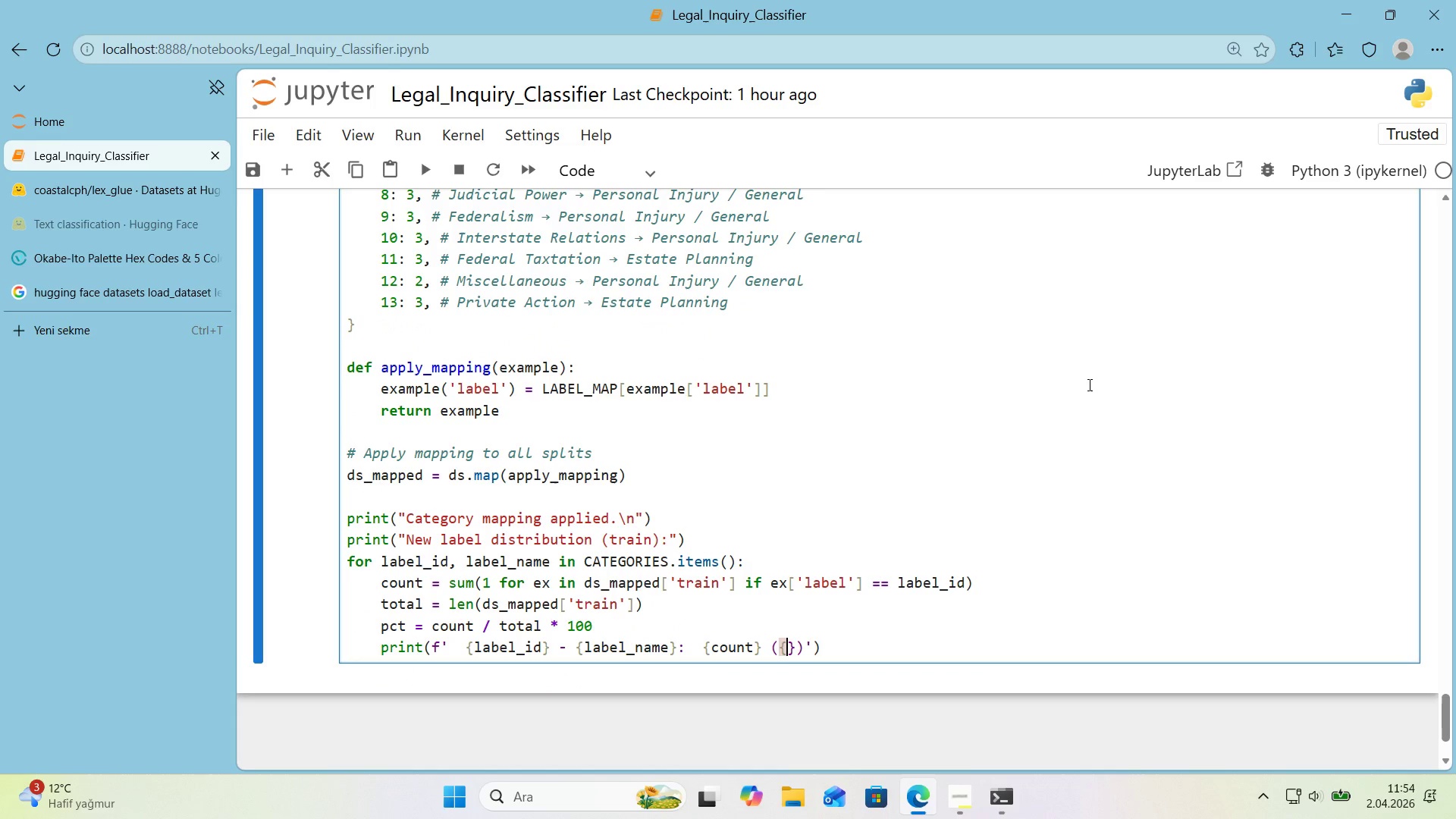 
type(pct>.1f)
 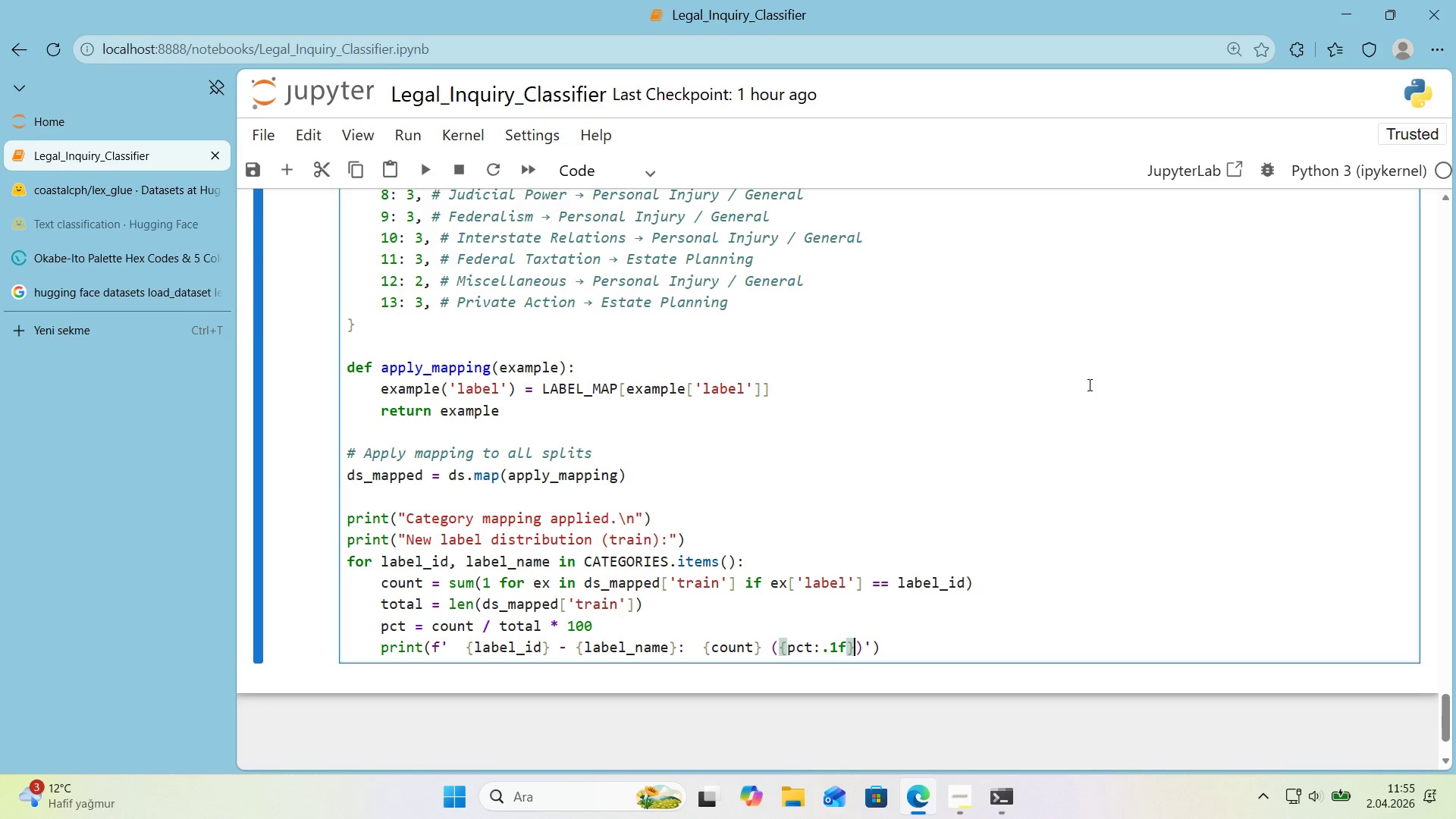 
 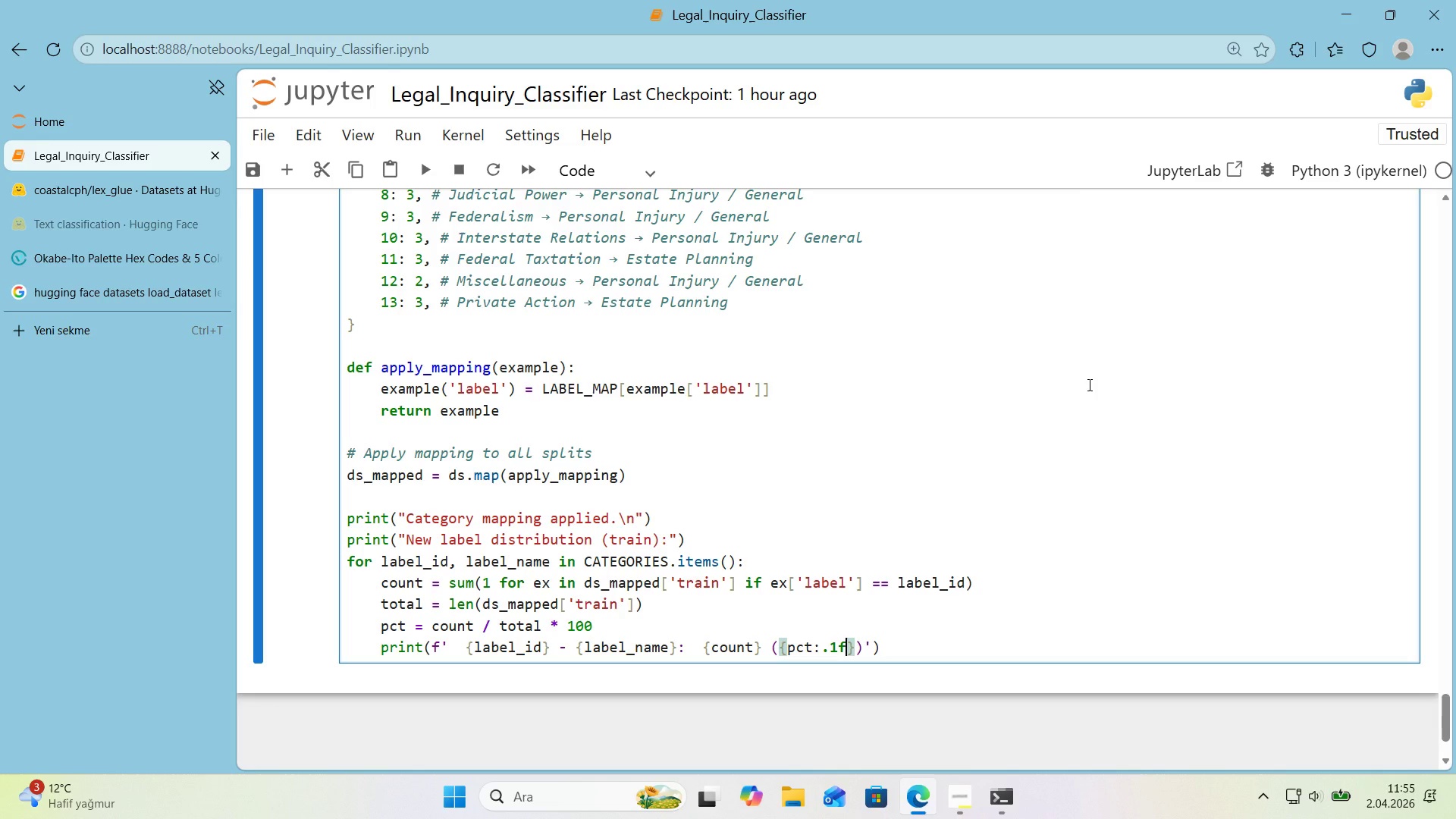 
key(ArrowRight)
 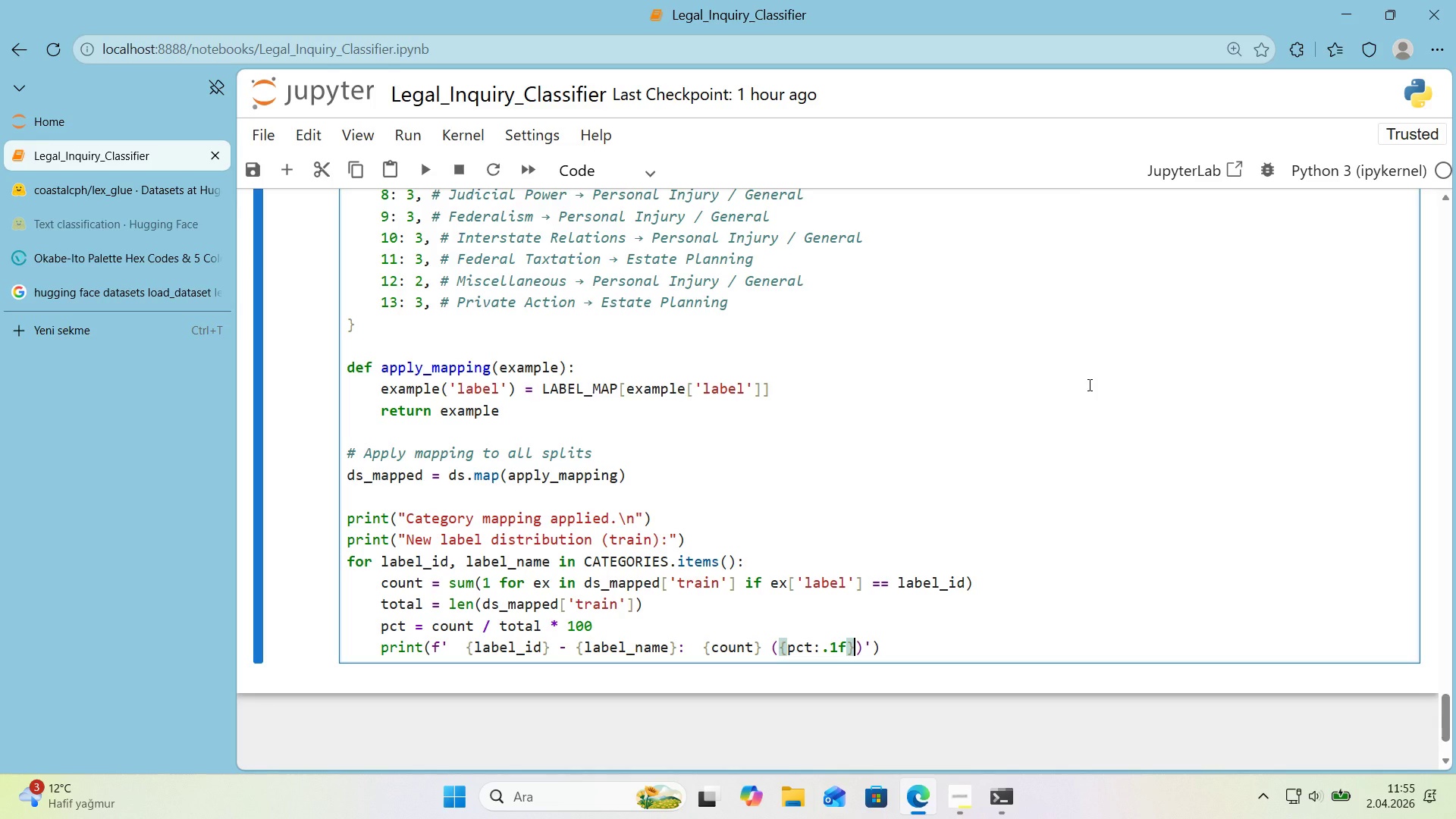 
key(Shift+5)
 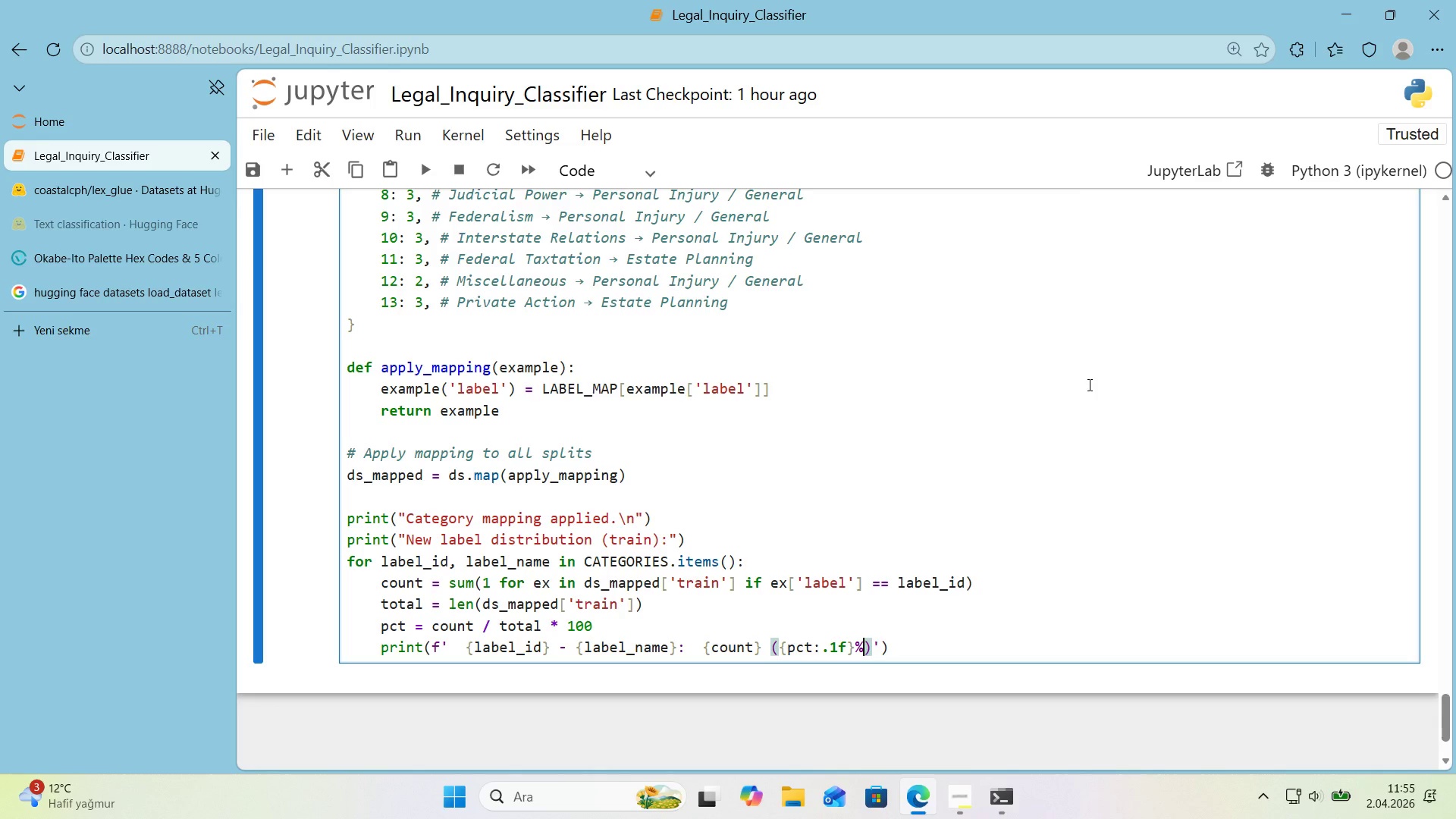 
key(ArrowRight)
 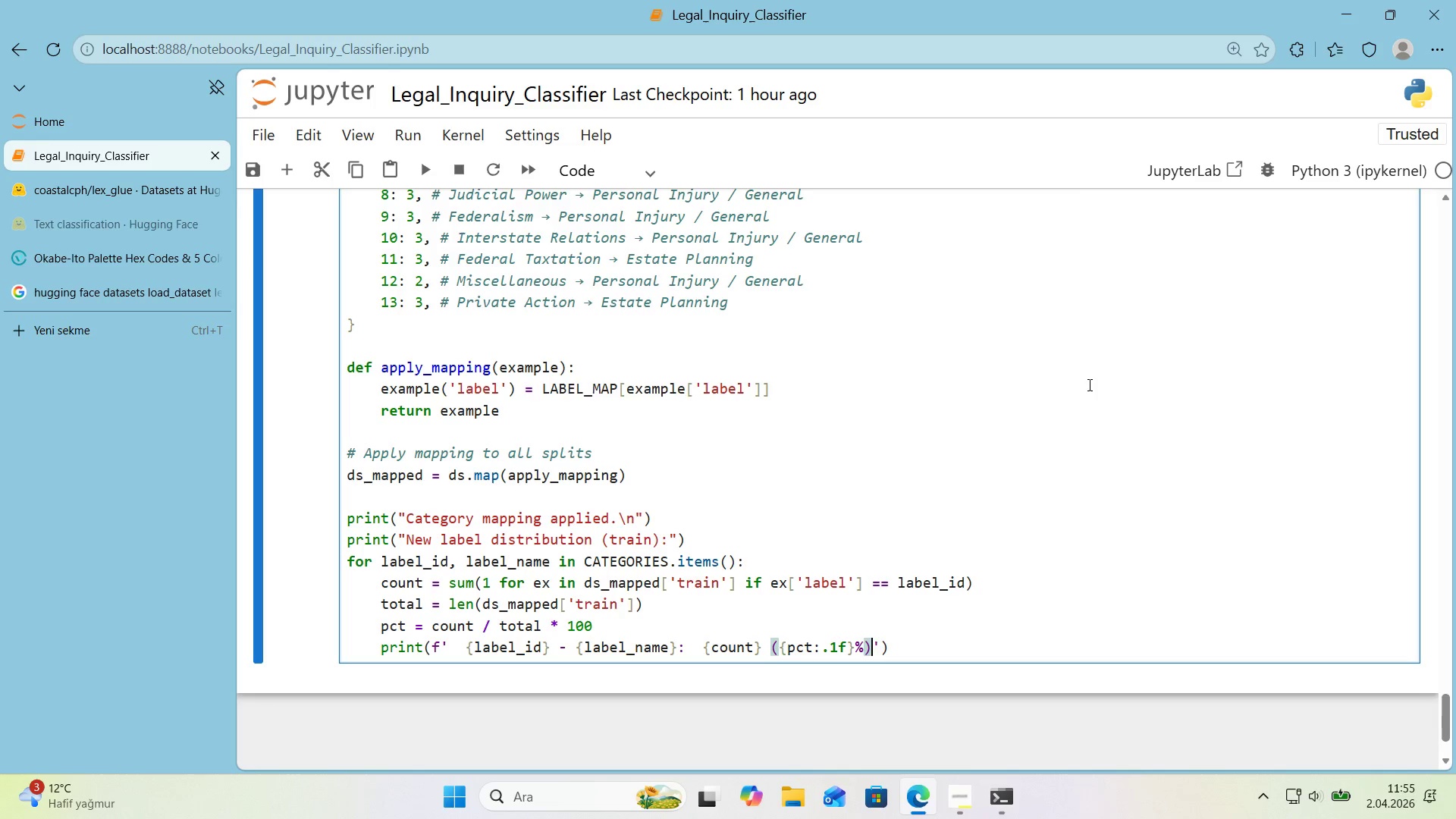 
key(ArrowRight)
 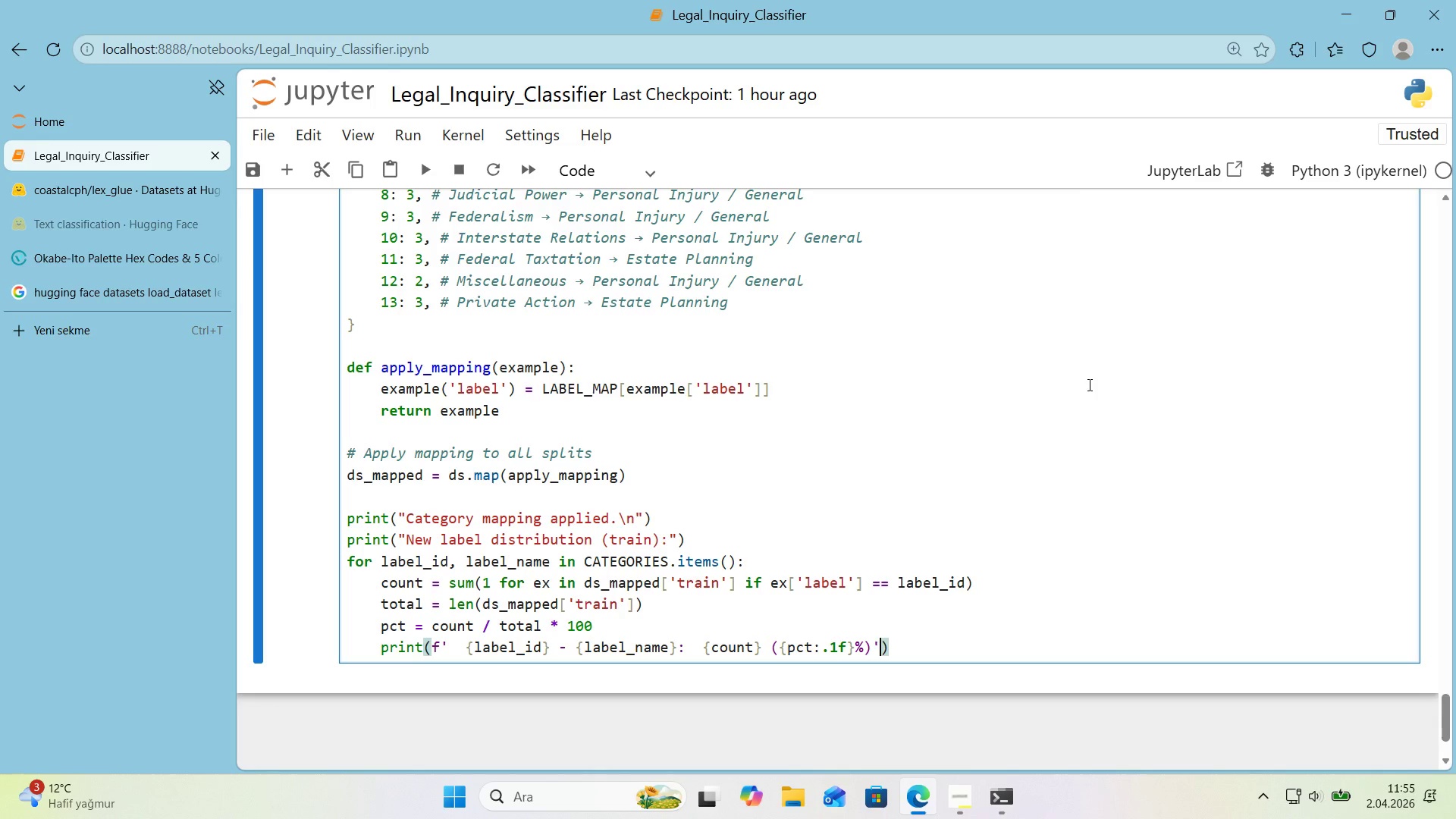 
key(ArrowRight)
 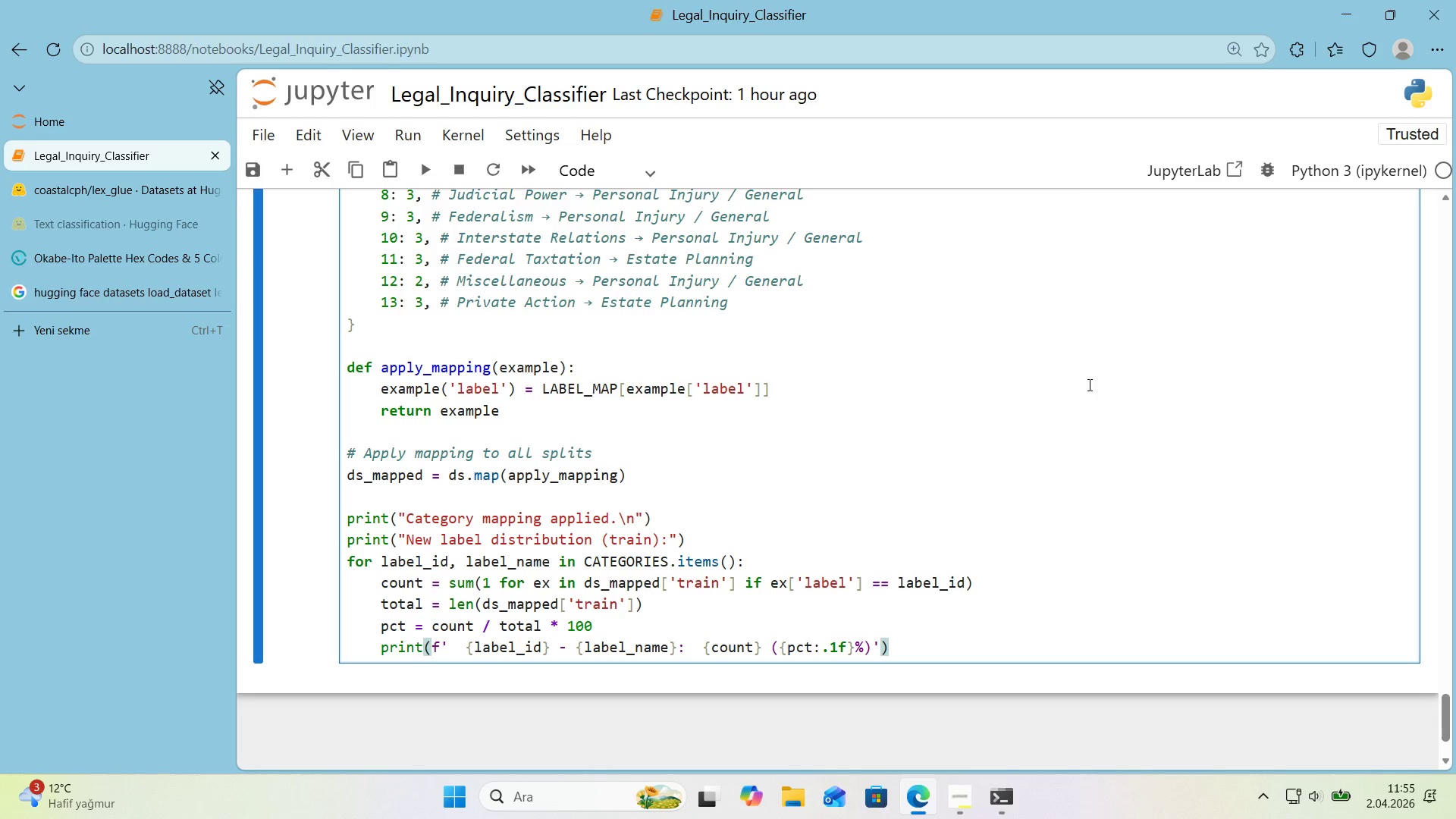 
key(Shift+Enter)
 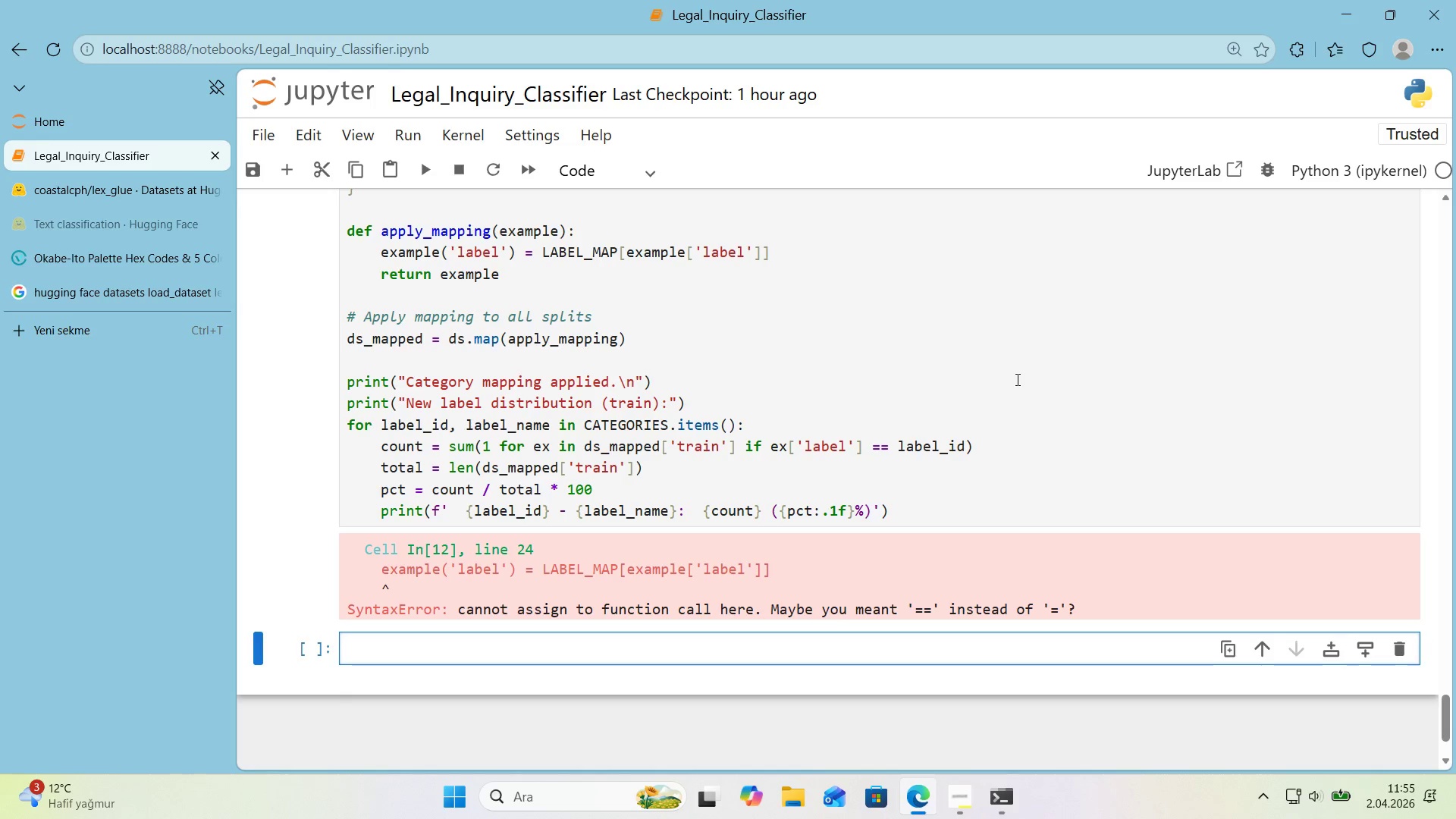 
scroll: coordinate [1012, 380], scroll_direction: up, amount: 1.0
 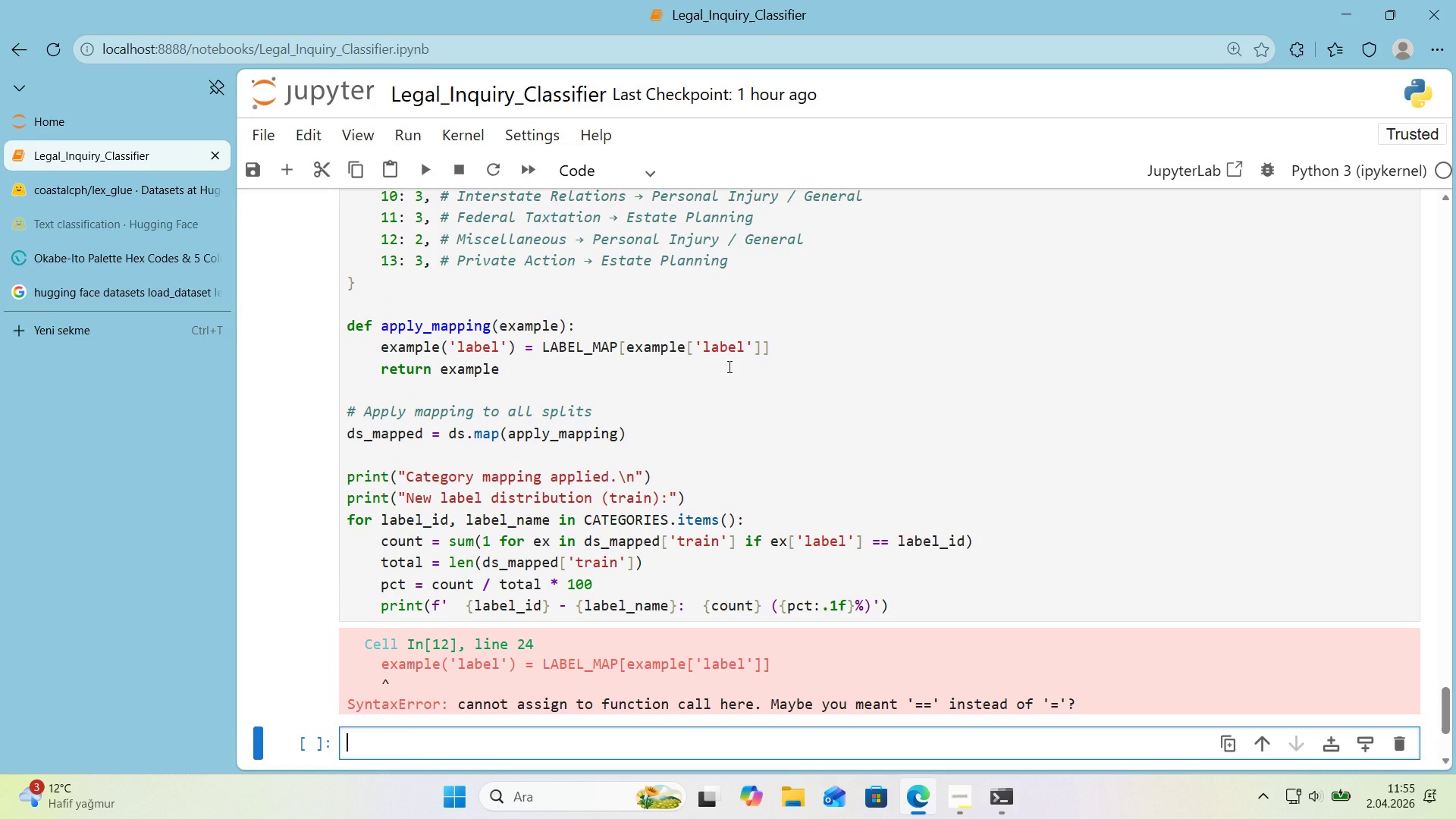 
wait(5.43)
 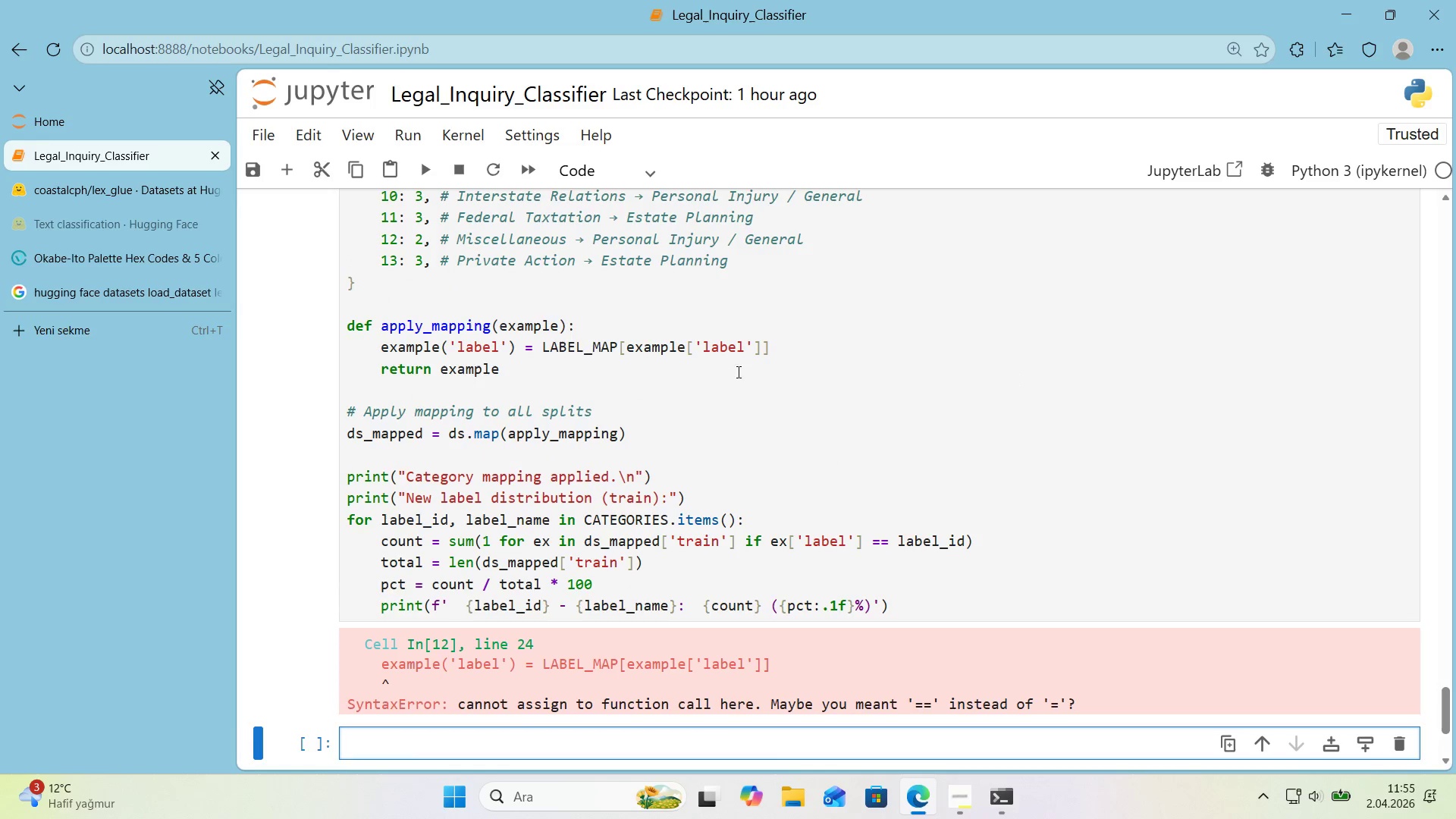 
left_click_drag(start_coordinate=[447, 353], to_coordinate=[442, 353])
 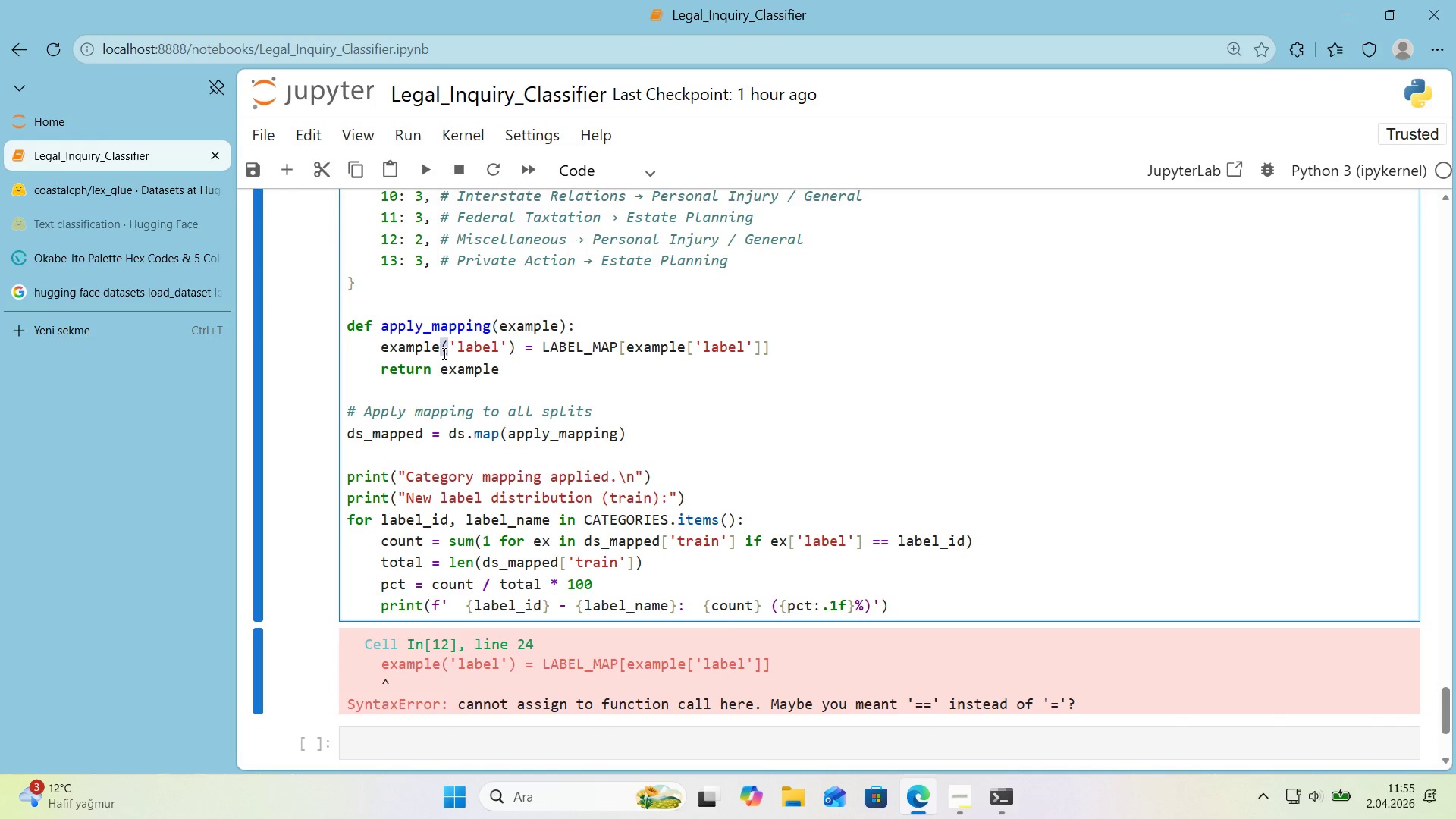 
key(Alt+Control+8)
 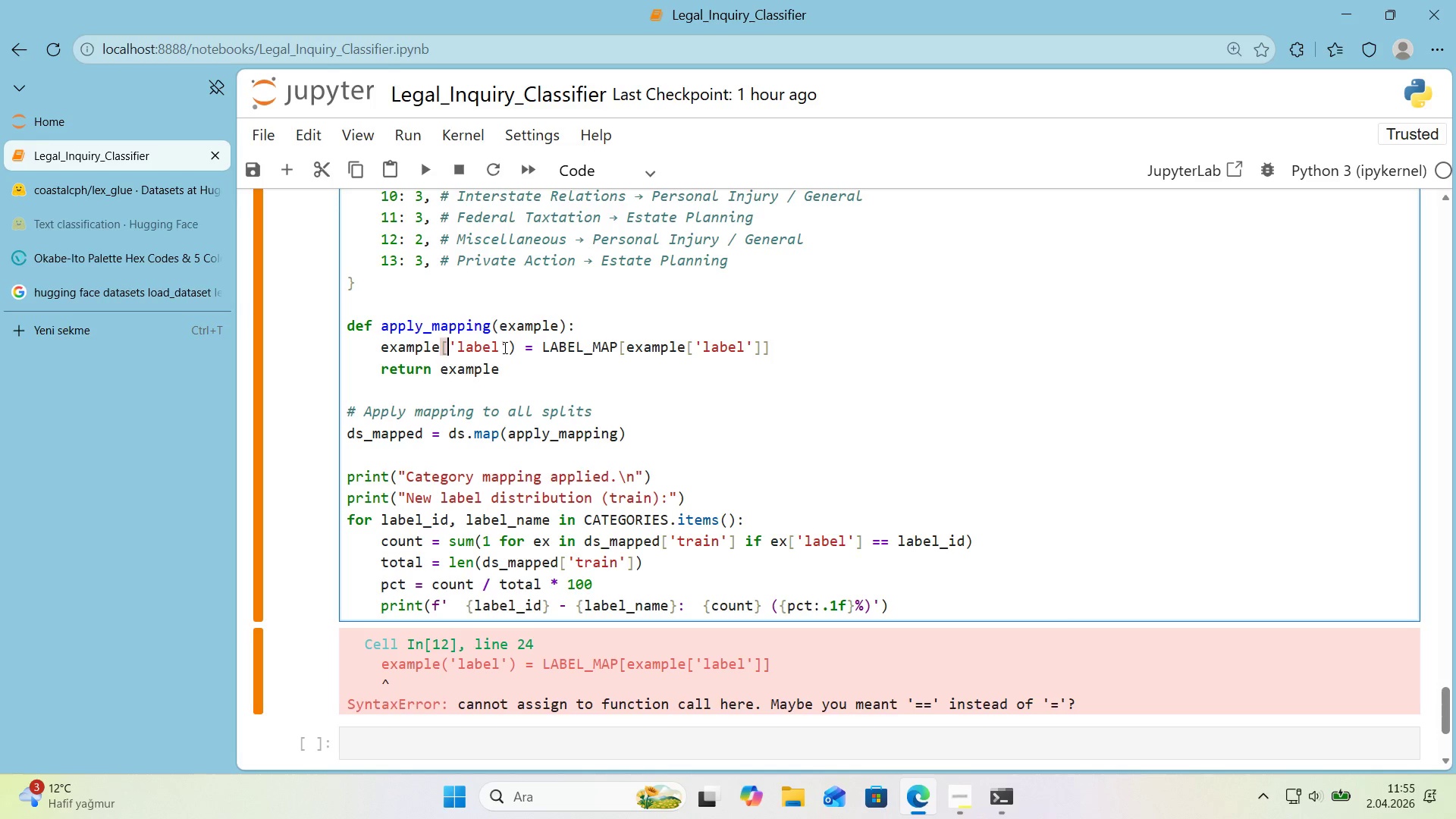 
left_click_drag(start_coordinate=[504, 347], to_coordinate=[511, 347])
 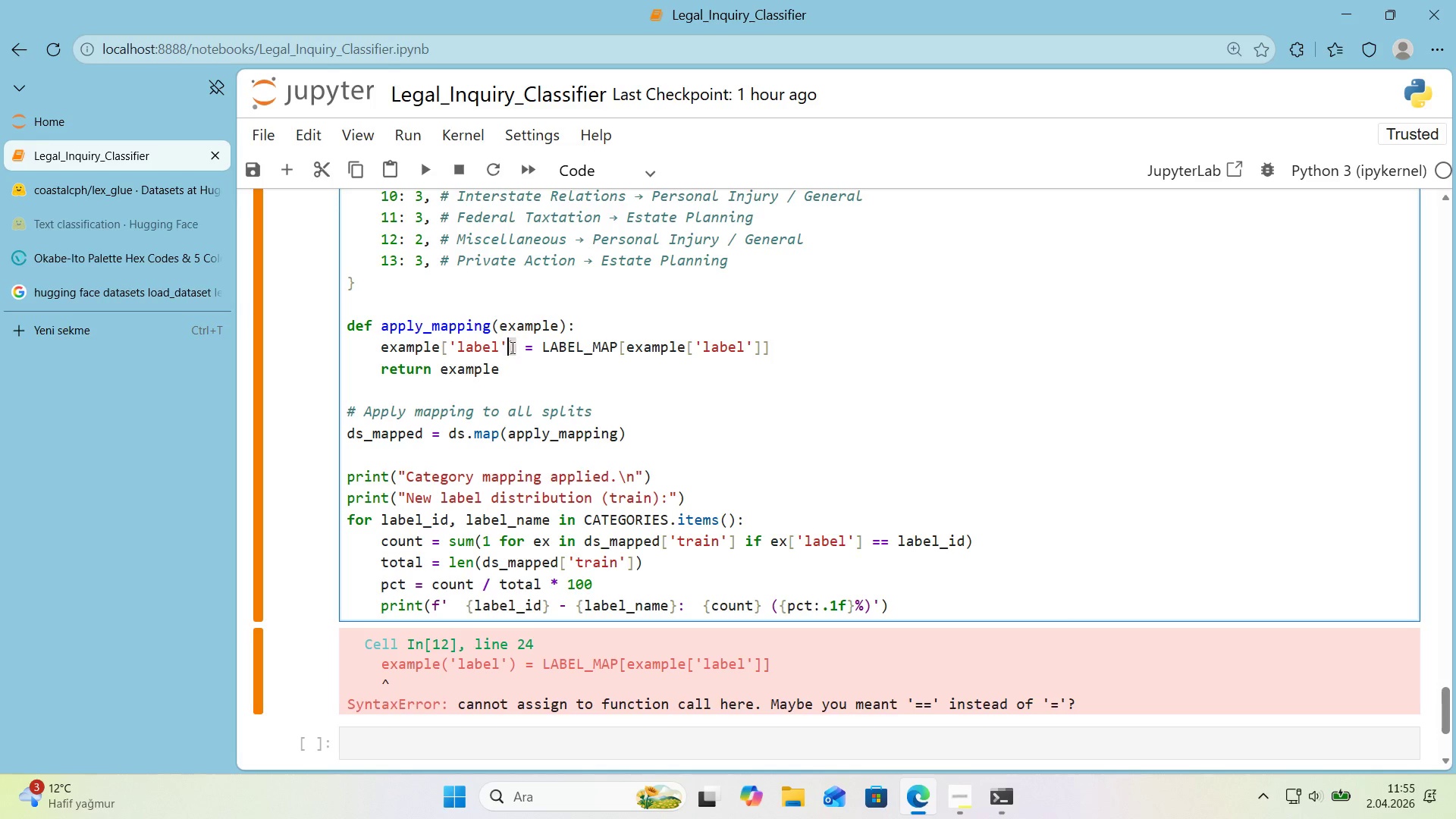 
left_click([511, 347])
 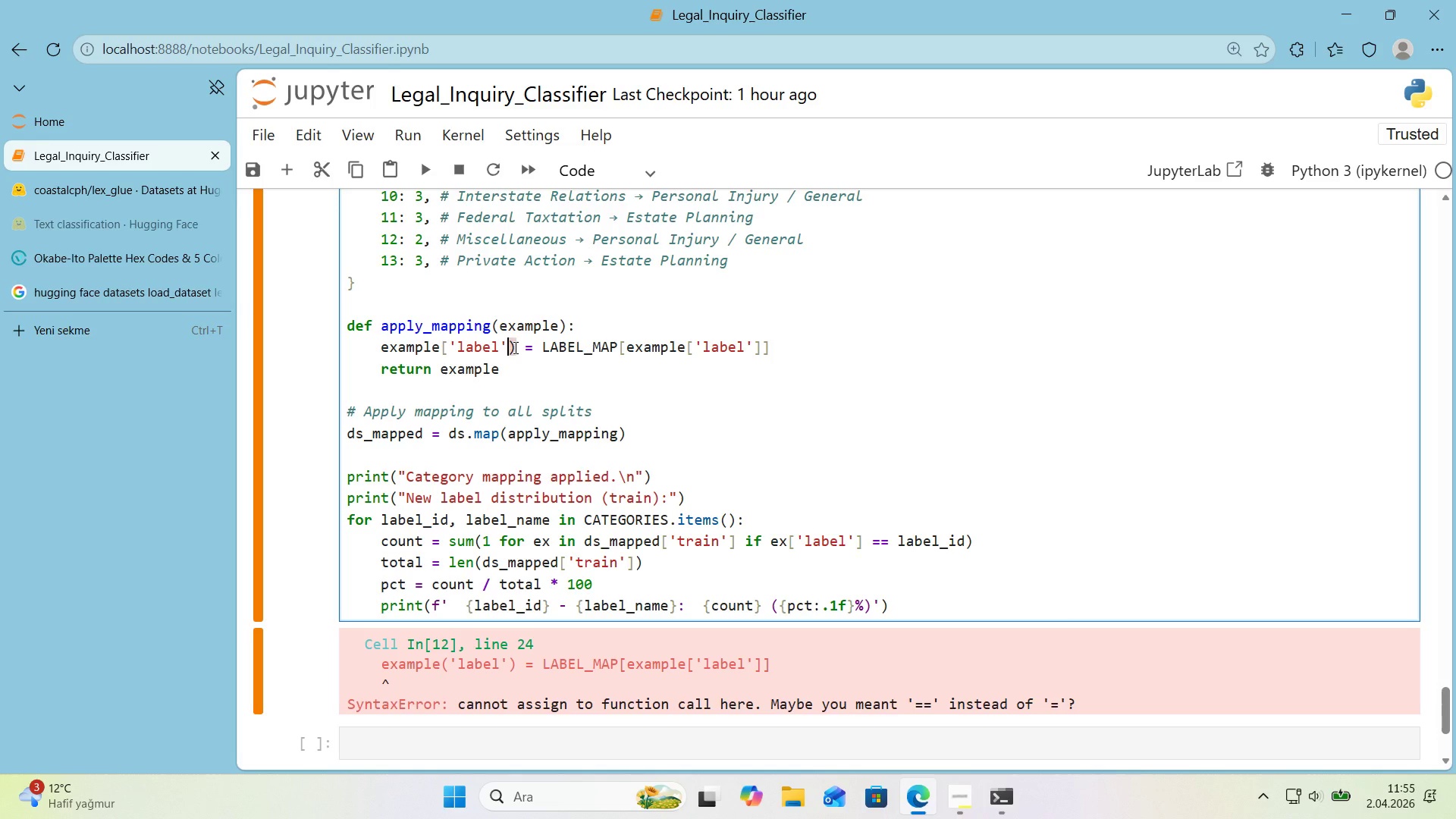 
left_click_drag(start_coordinate=[514, 347], to_coordinate=[508, 350])
 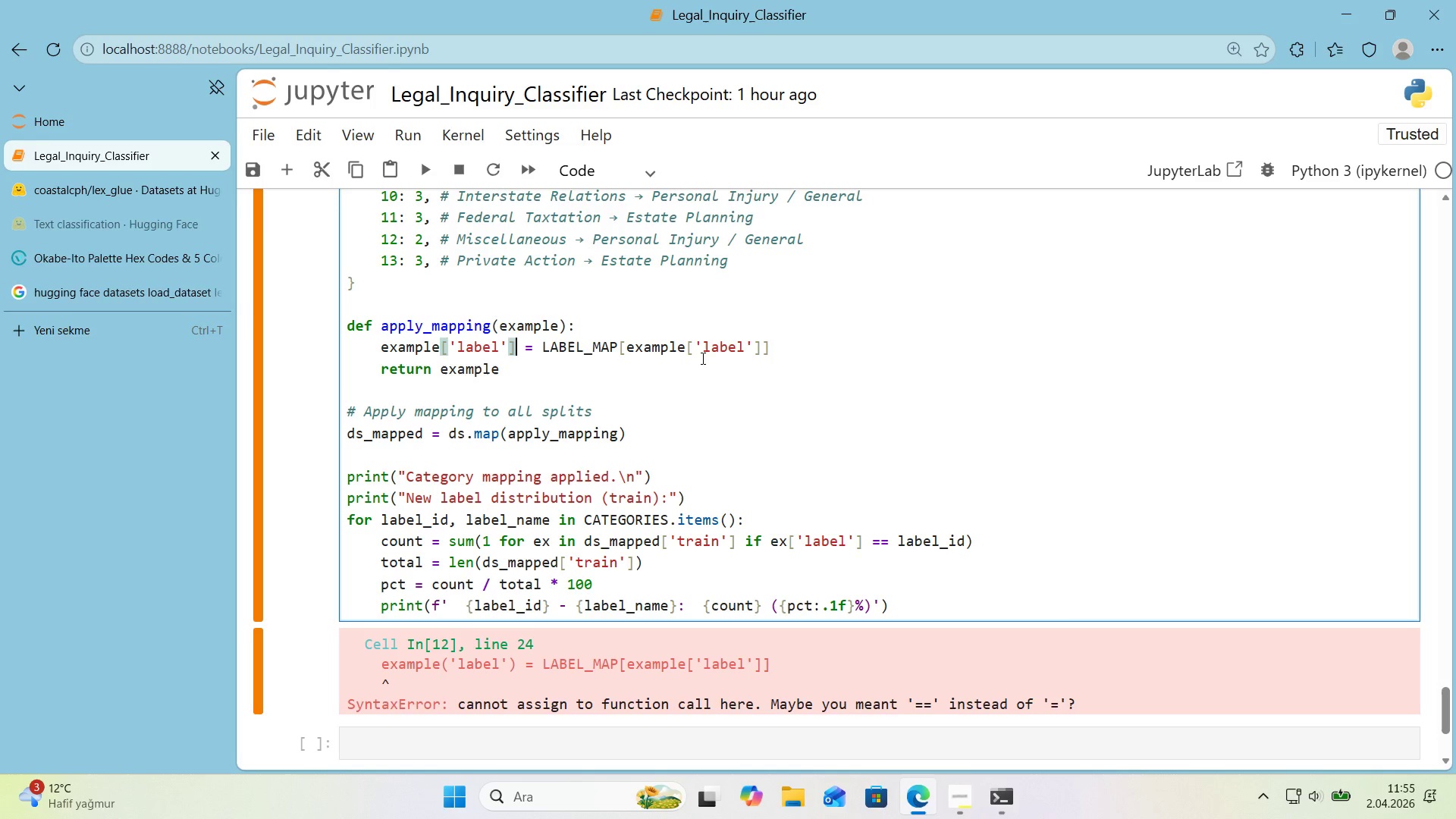 
key(Alt+Control+AltRight)
 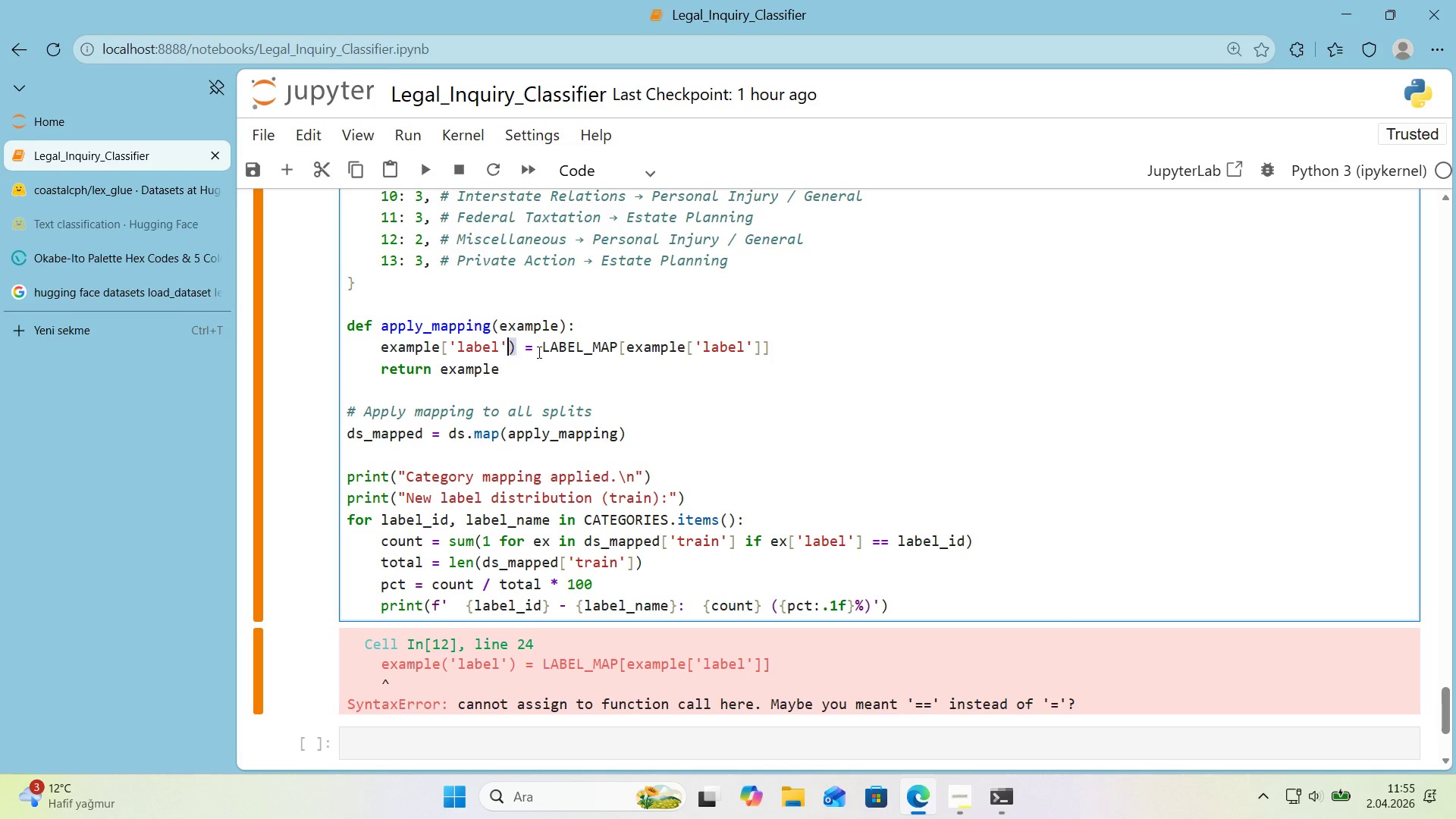 
key(Control+ControlLeft)
 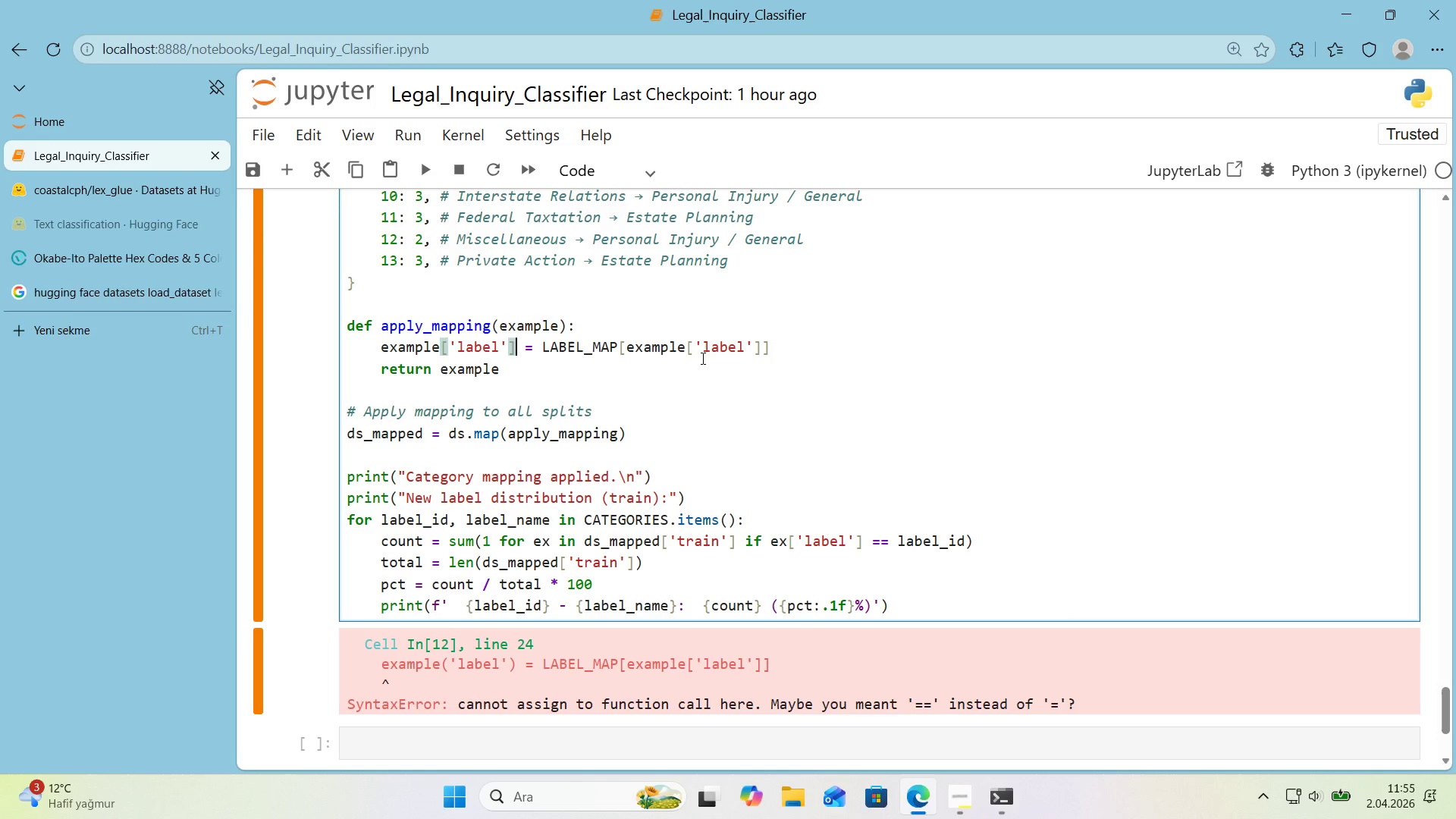 
key(Alt+Control+9)
 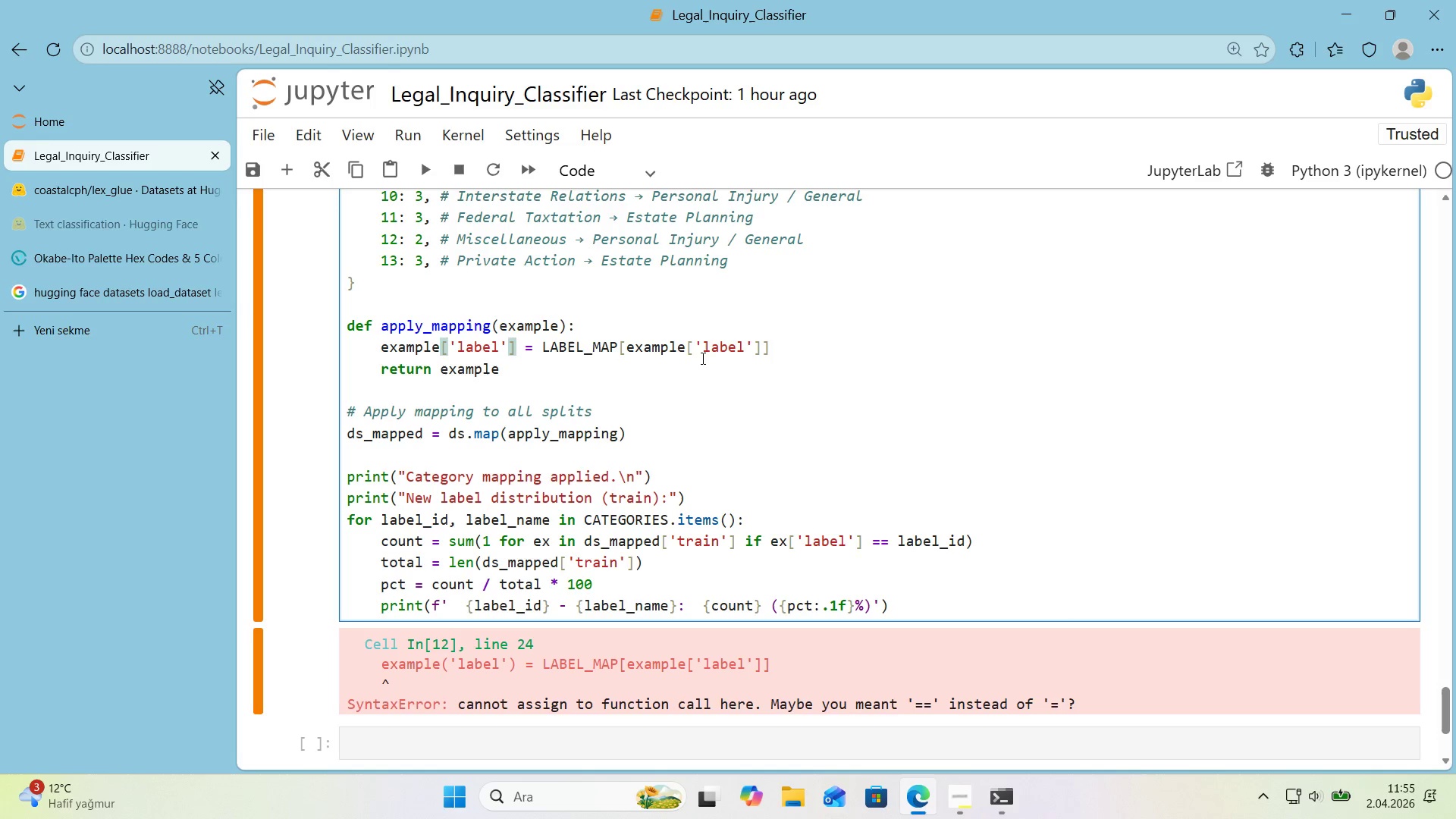 
key(Shift+Enter)
 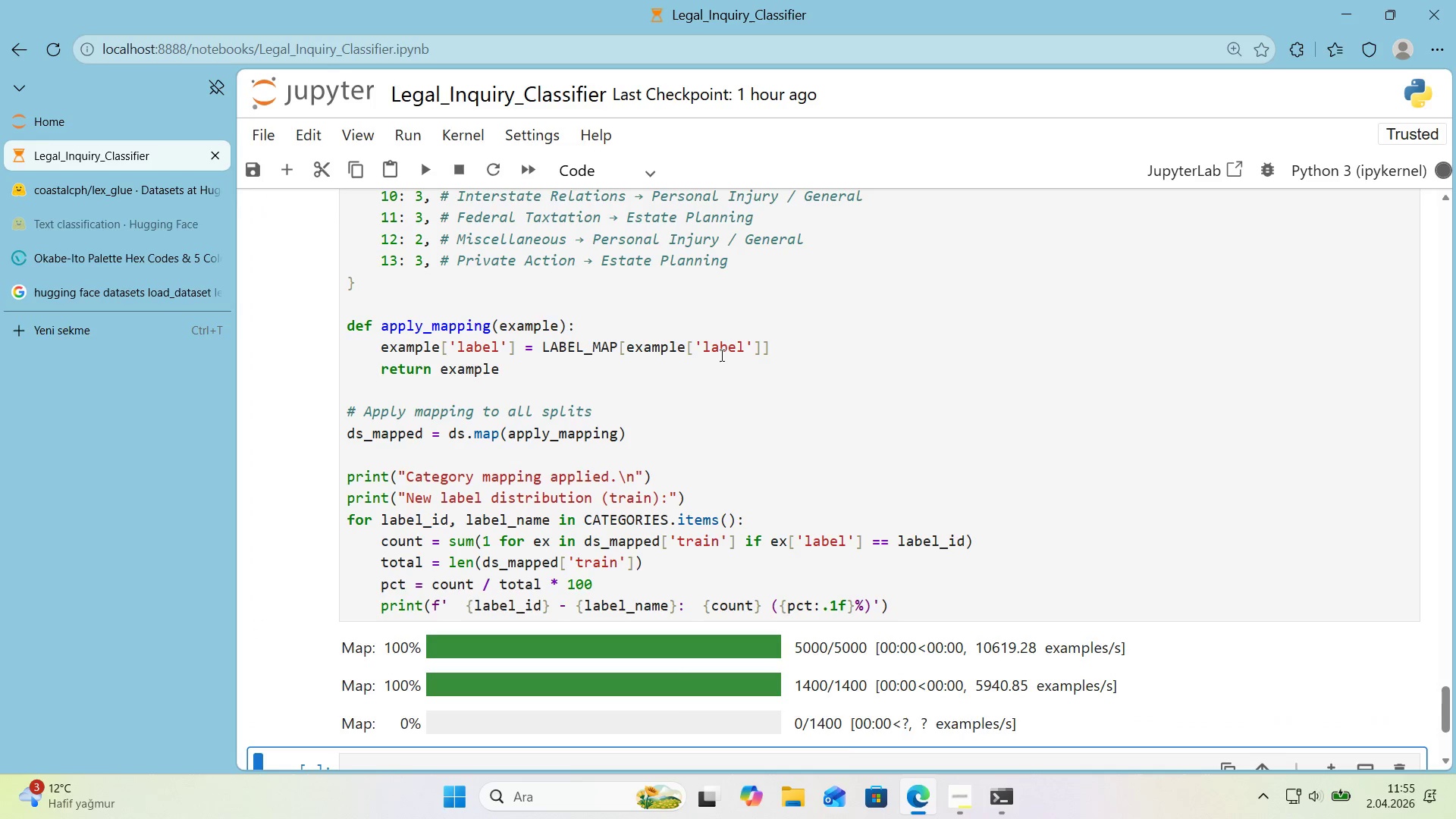 
scroll: coordinate [720, 355], scroll_direction: down, amount: 2.0
 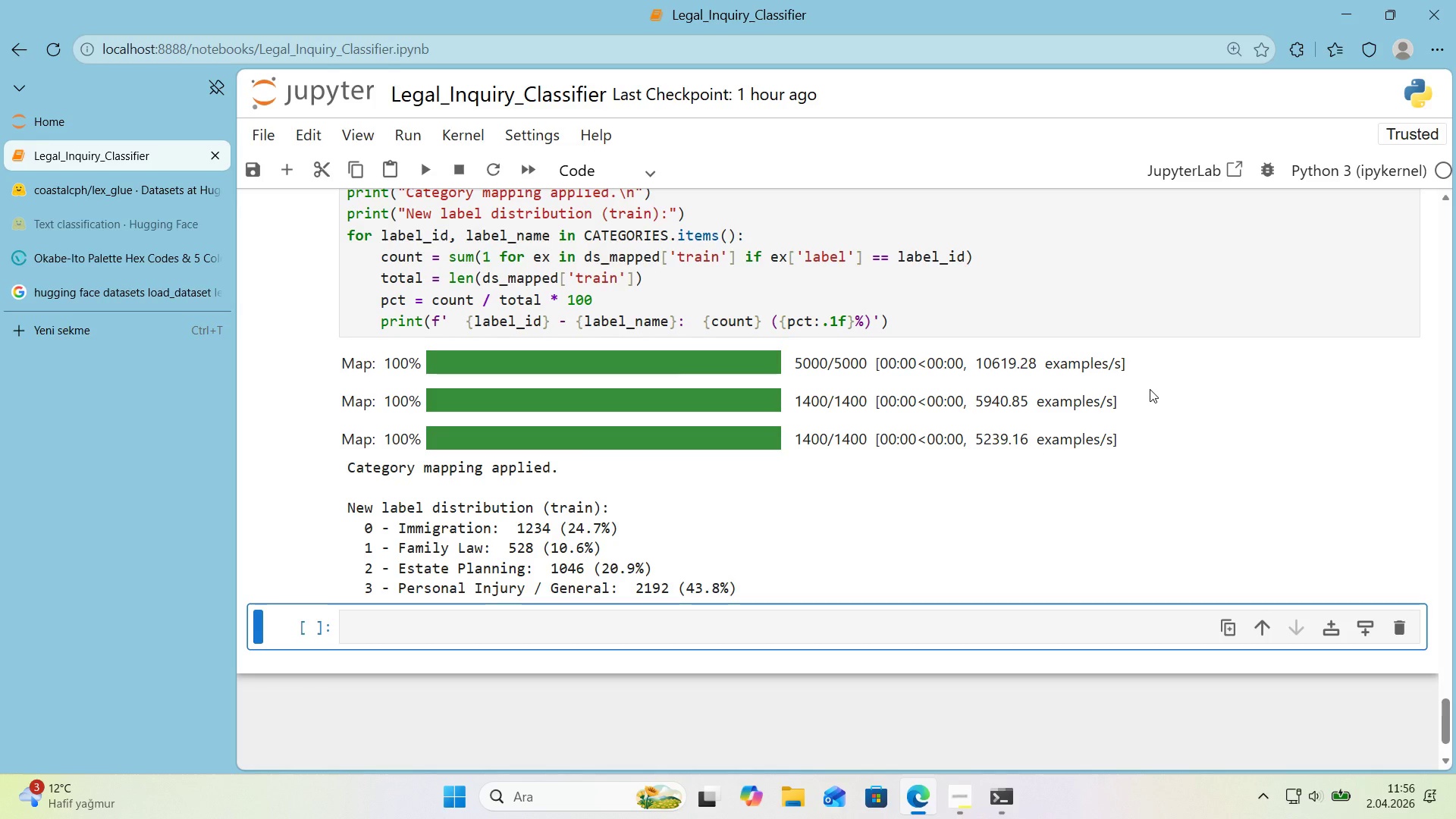 
wait(47.67)
 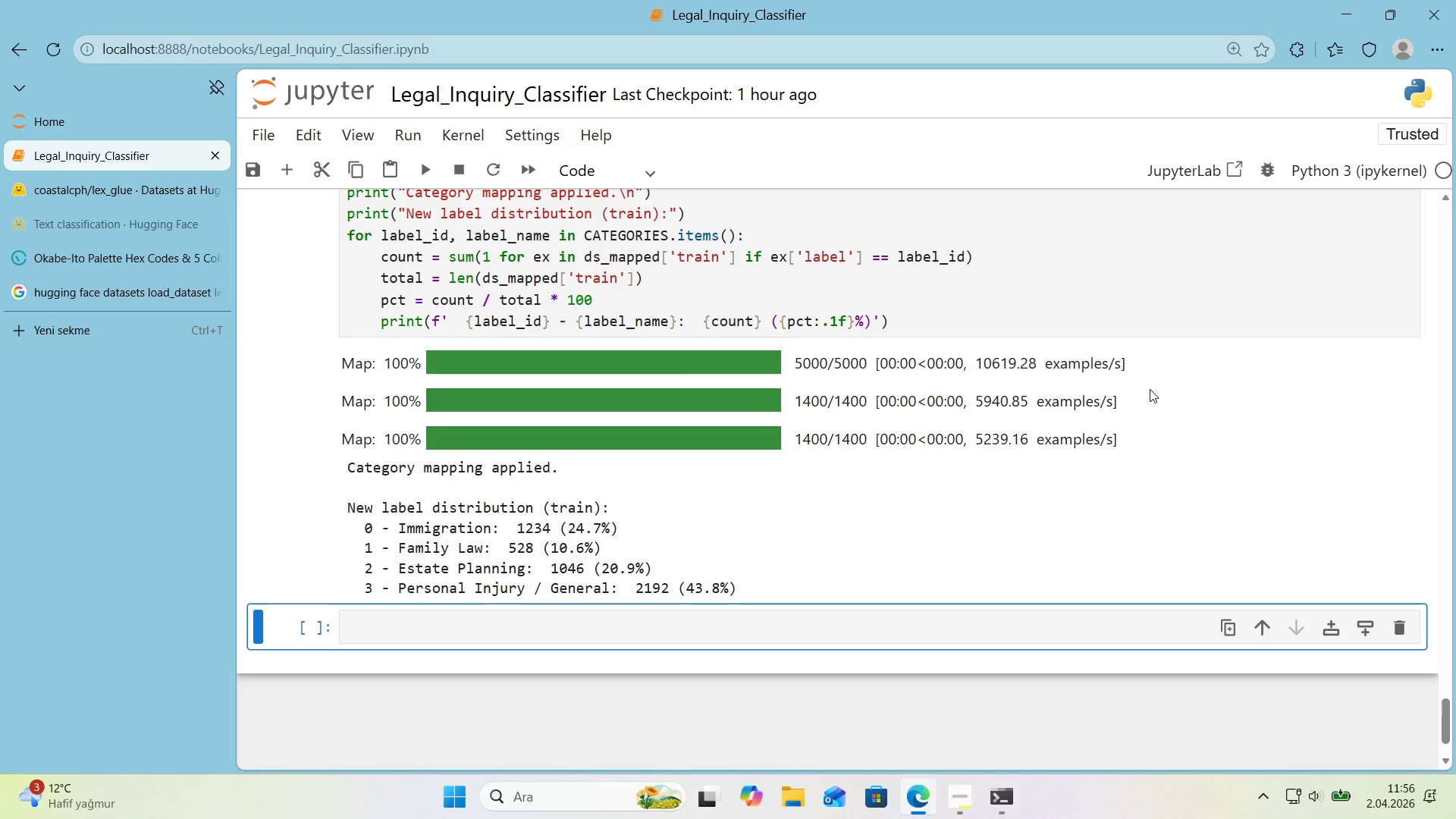 
left_click([565, 629])
 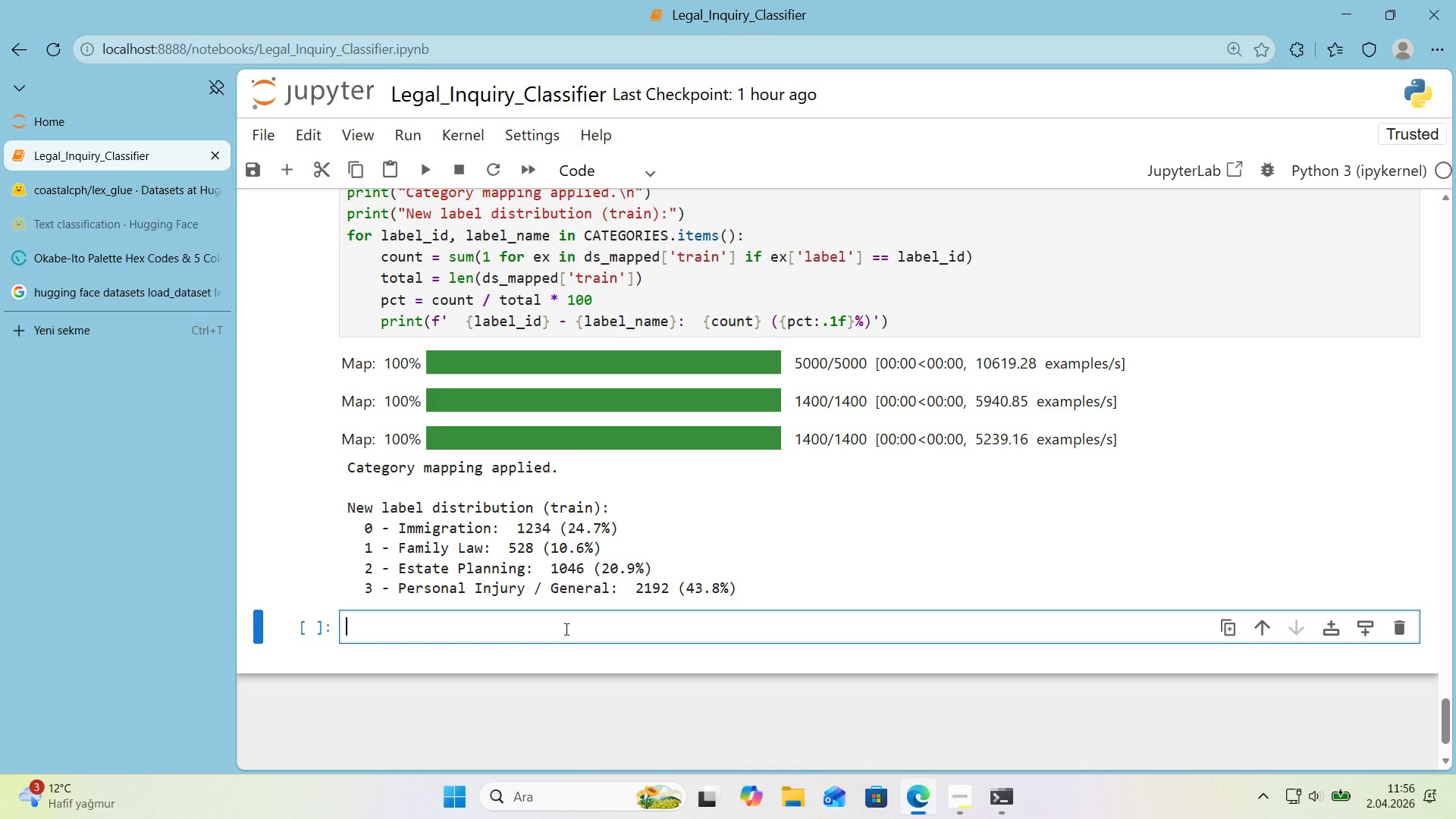 
key(Control+ControlLeft)
 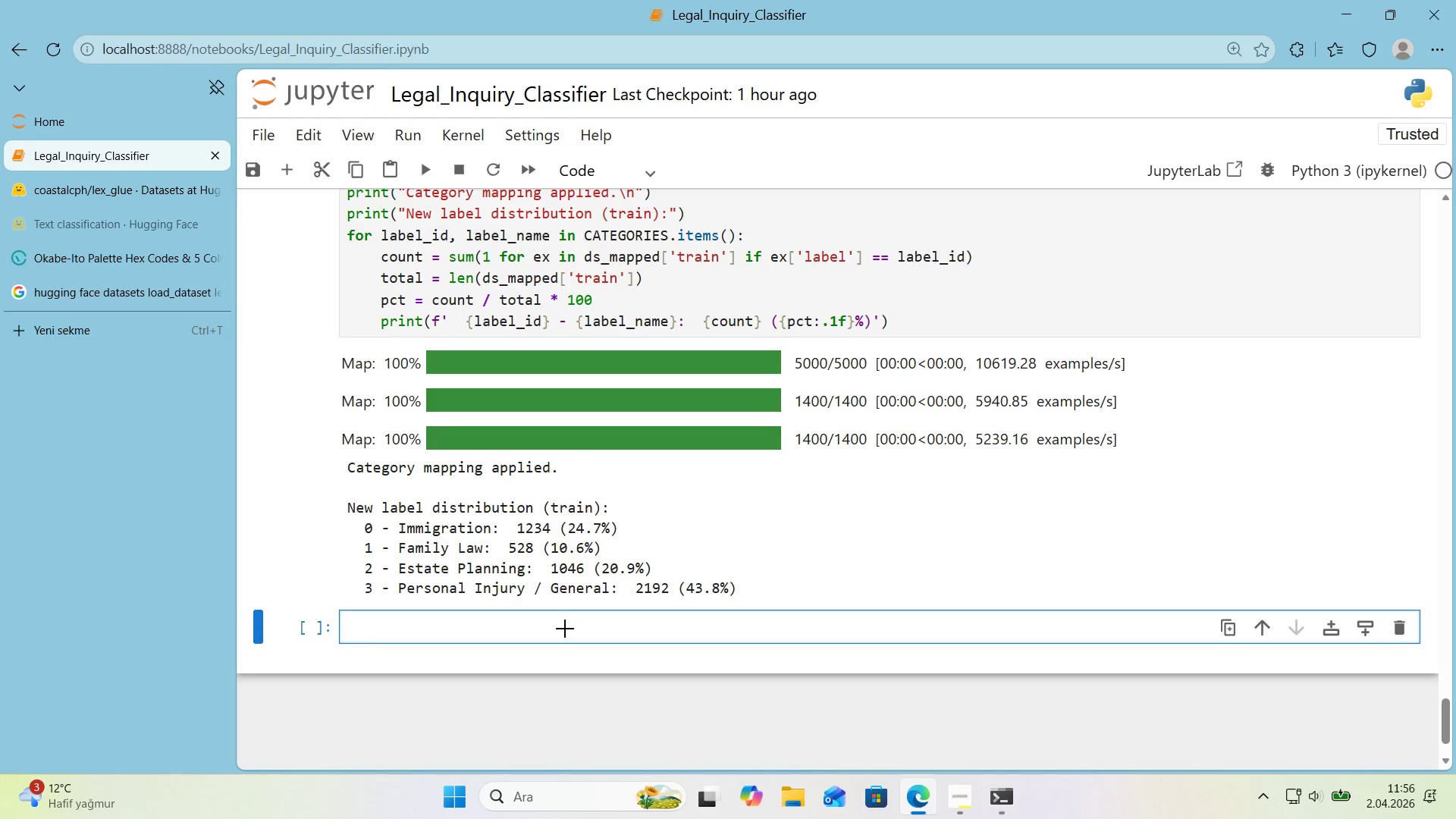 
key(Alt+Control+AltRight)
 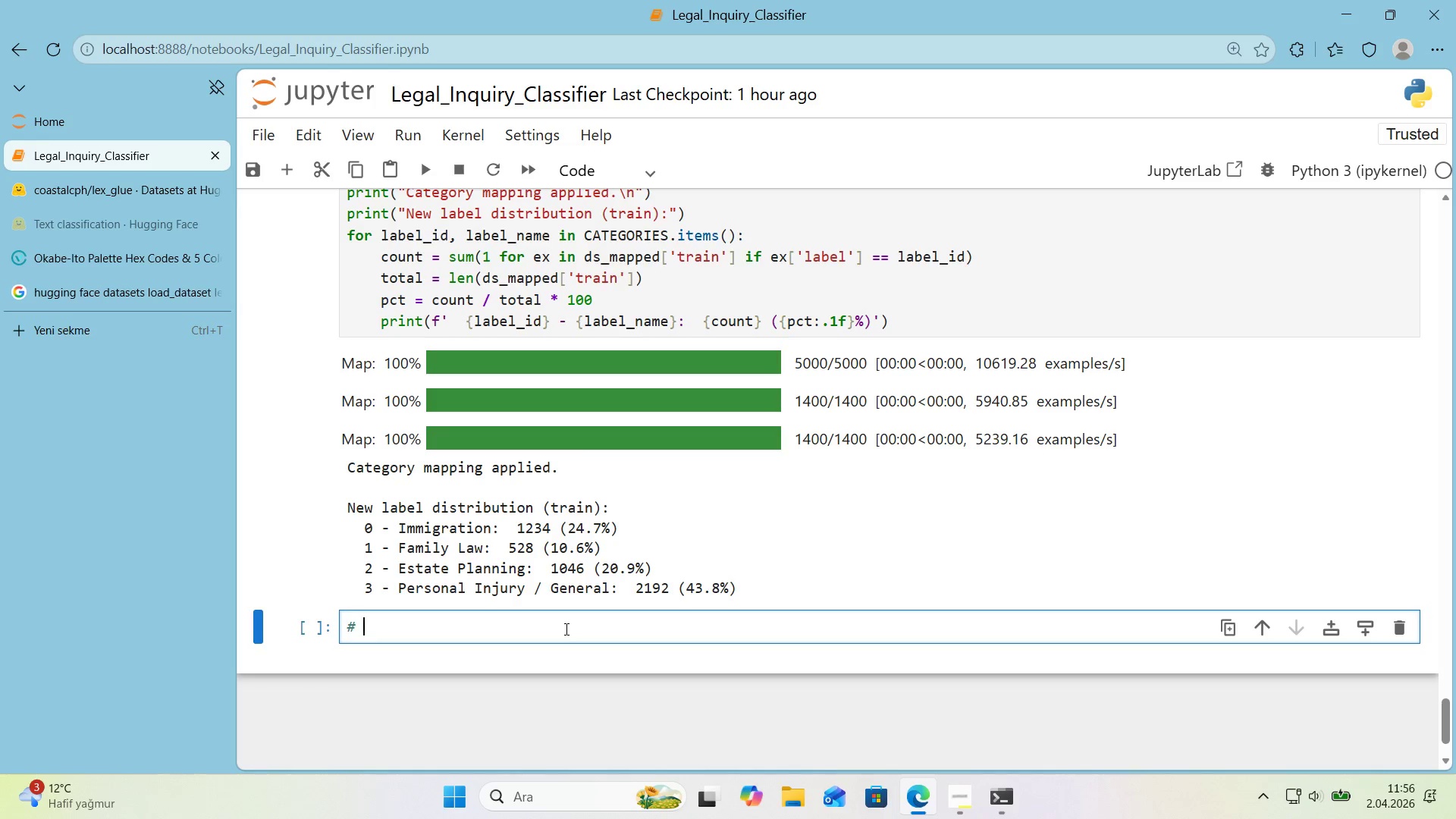 
key(Alt+Control+3)
 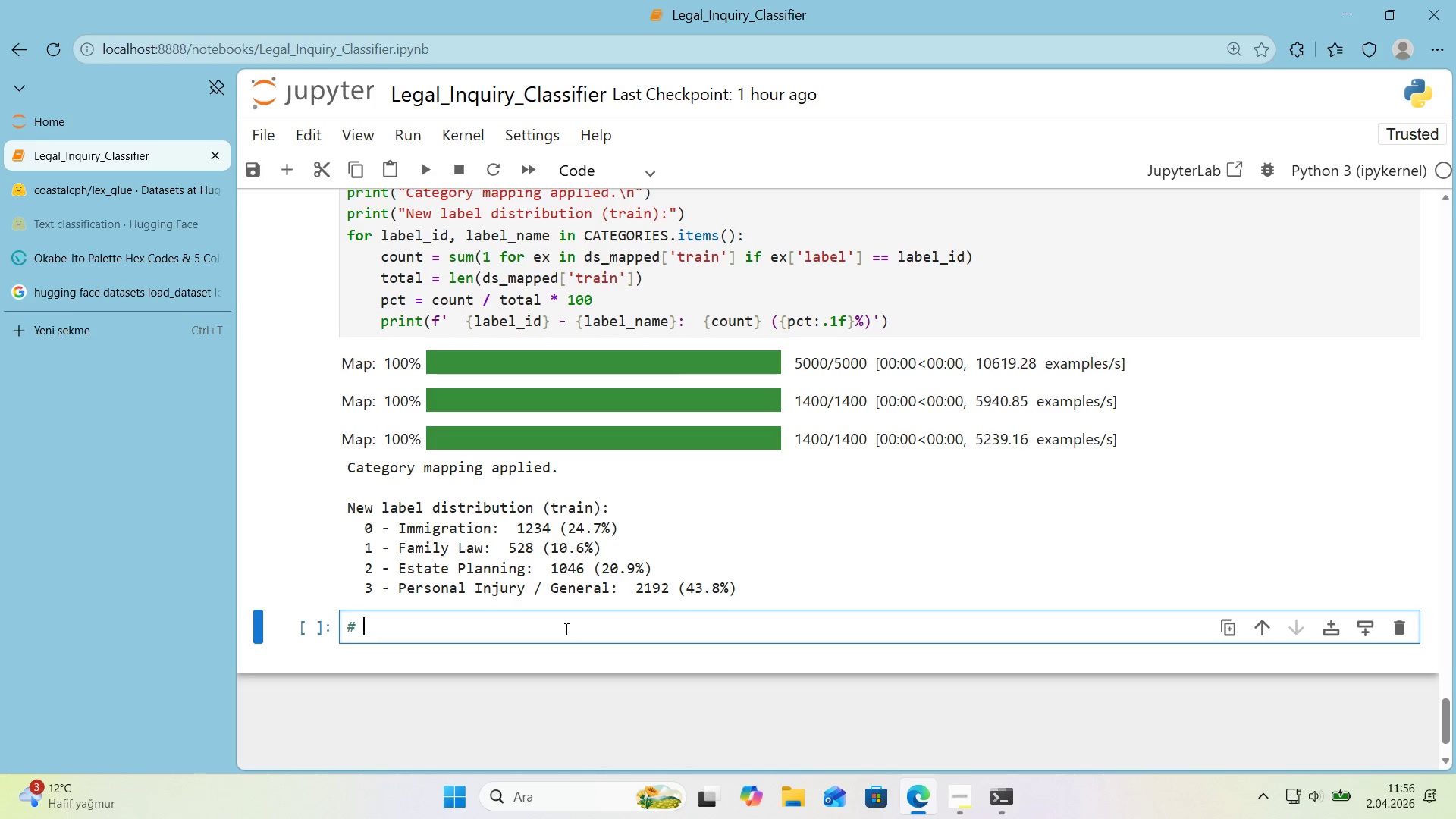 
key(Space)
 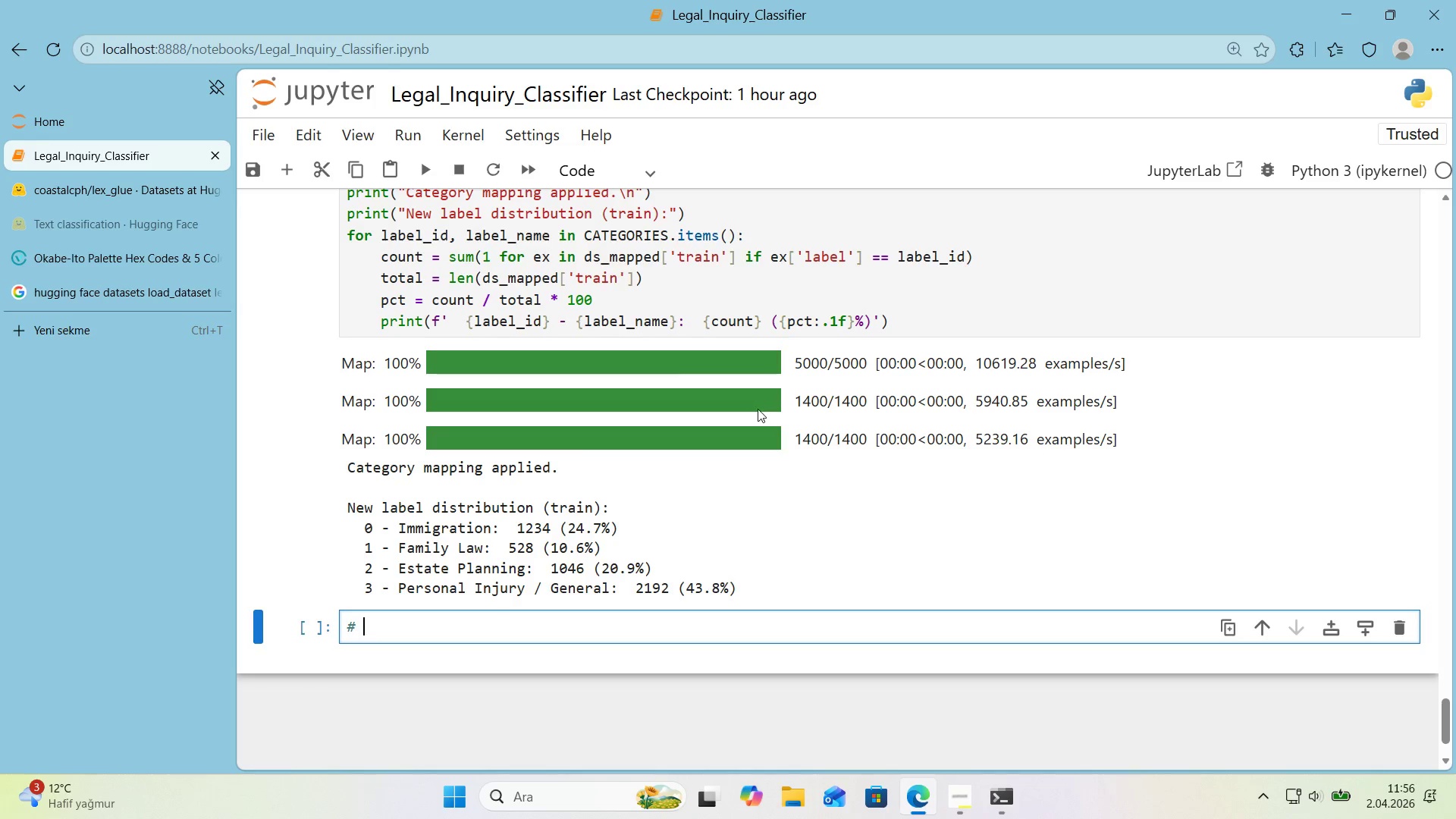 
scroll: coordinate [752, 409], scroll_direction: up, amount: 9.0
 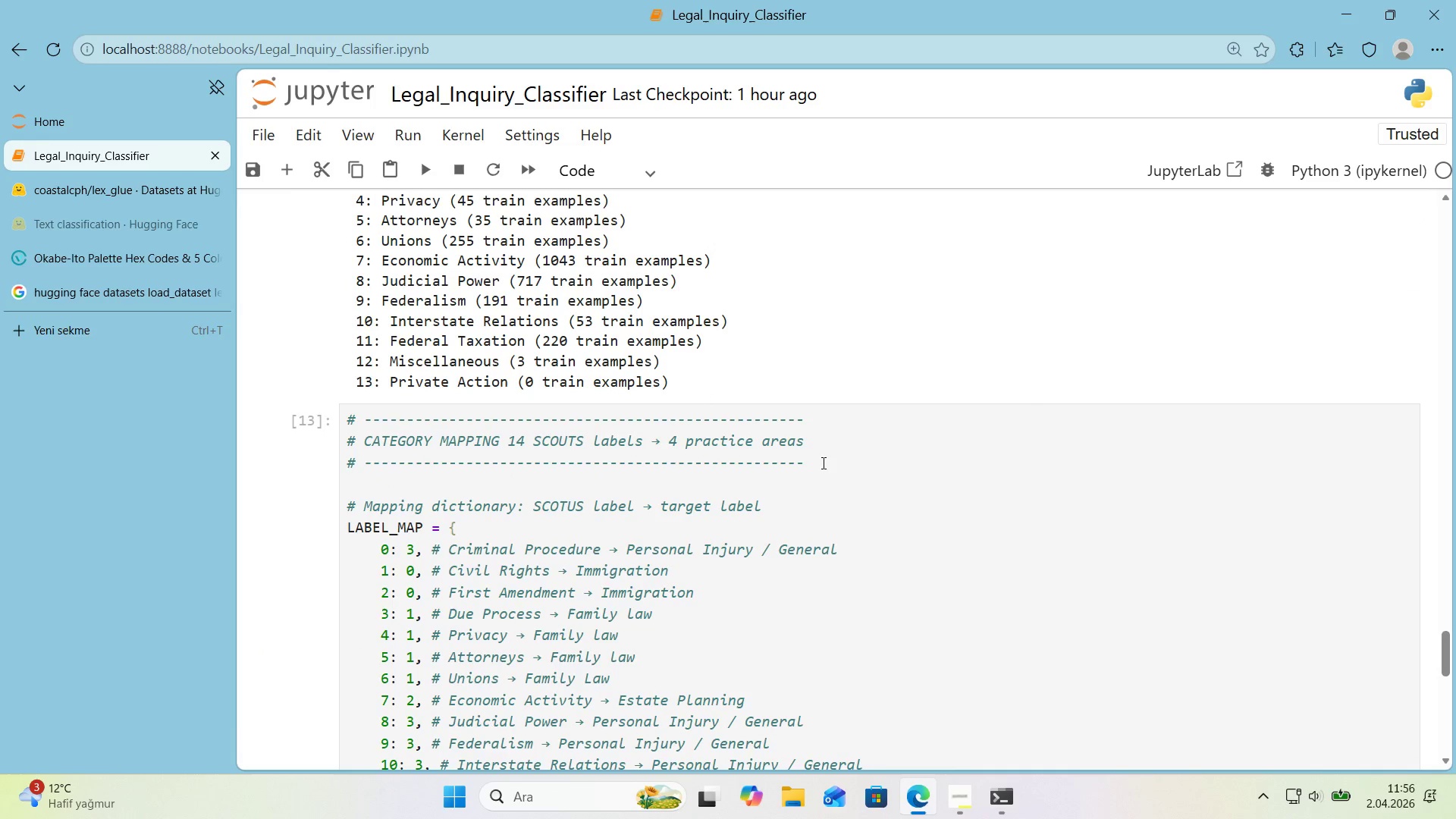 
left_click_drag(start_coordinate=[808, 466], to_coordinate=[330, 463])
 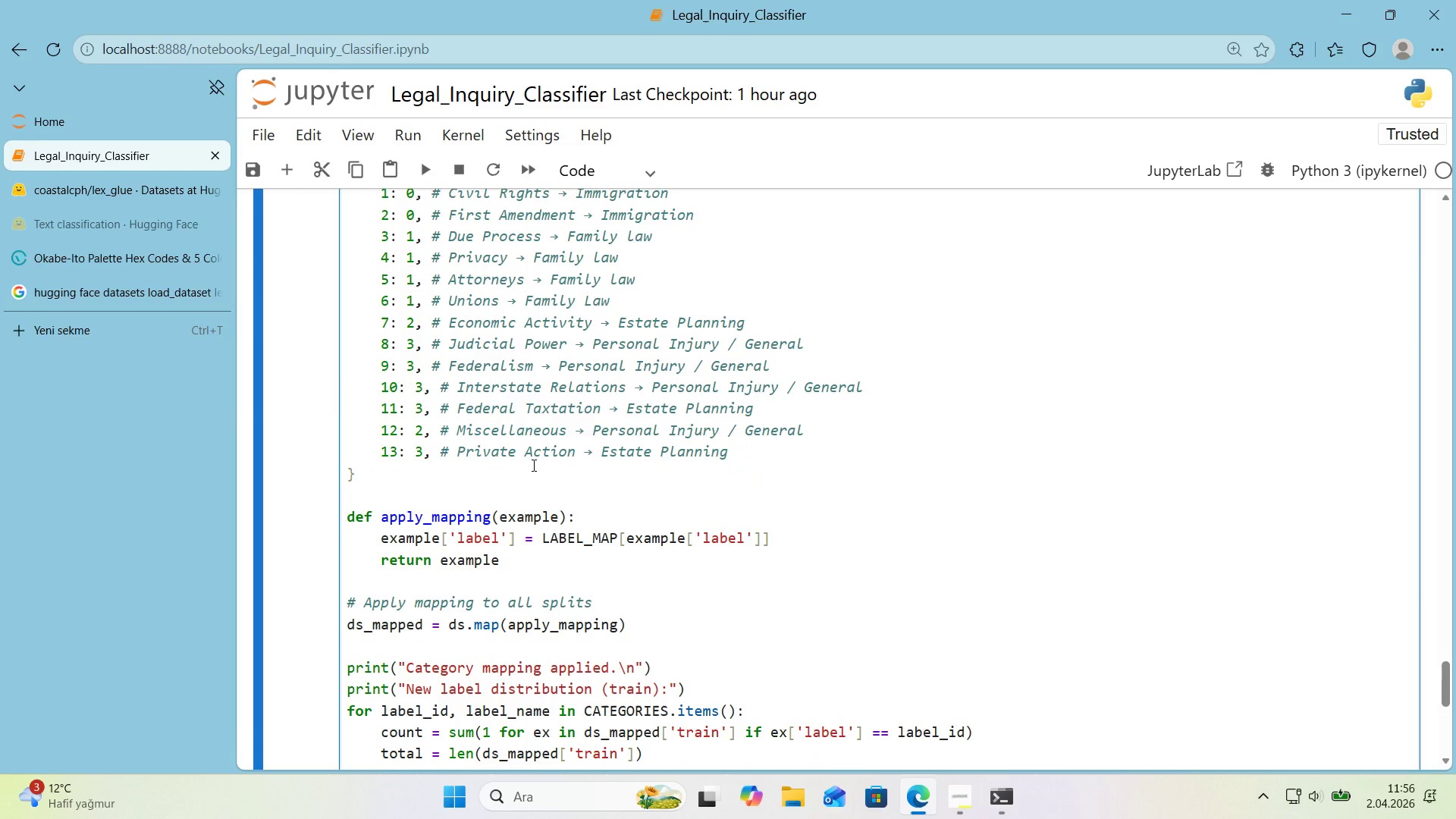 
key(Control+ControlLeft)
 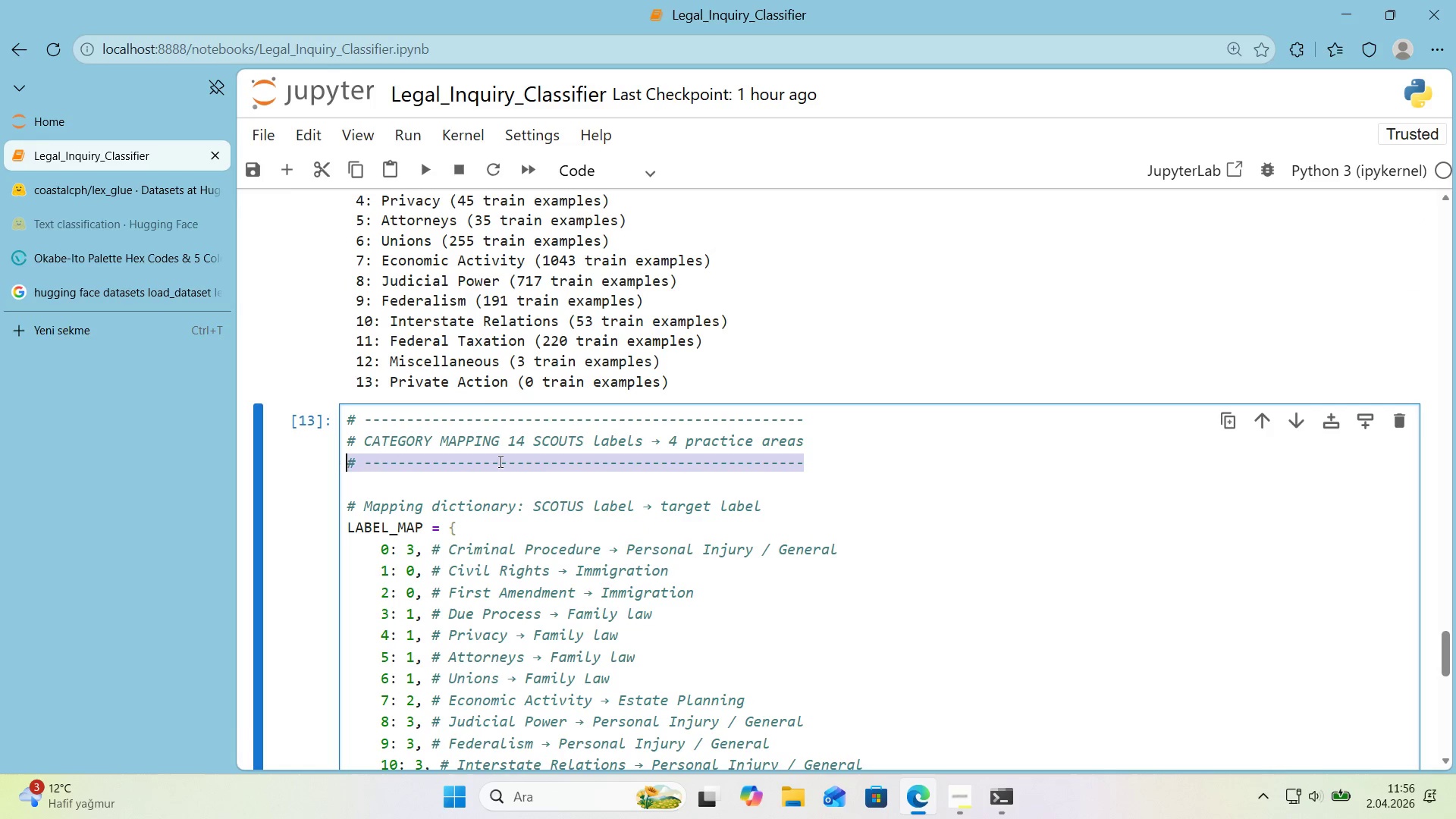 
key(Control+C)
 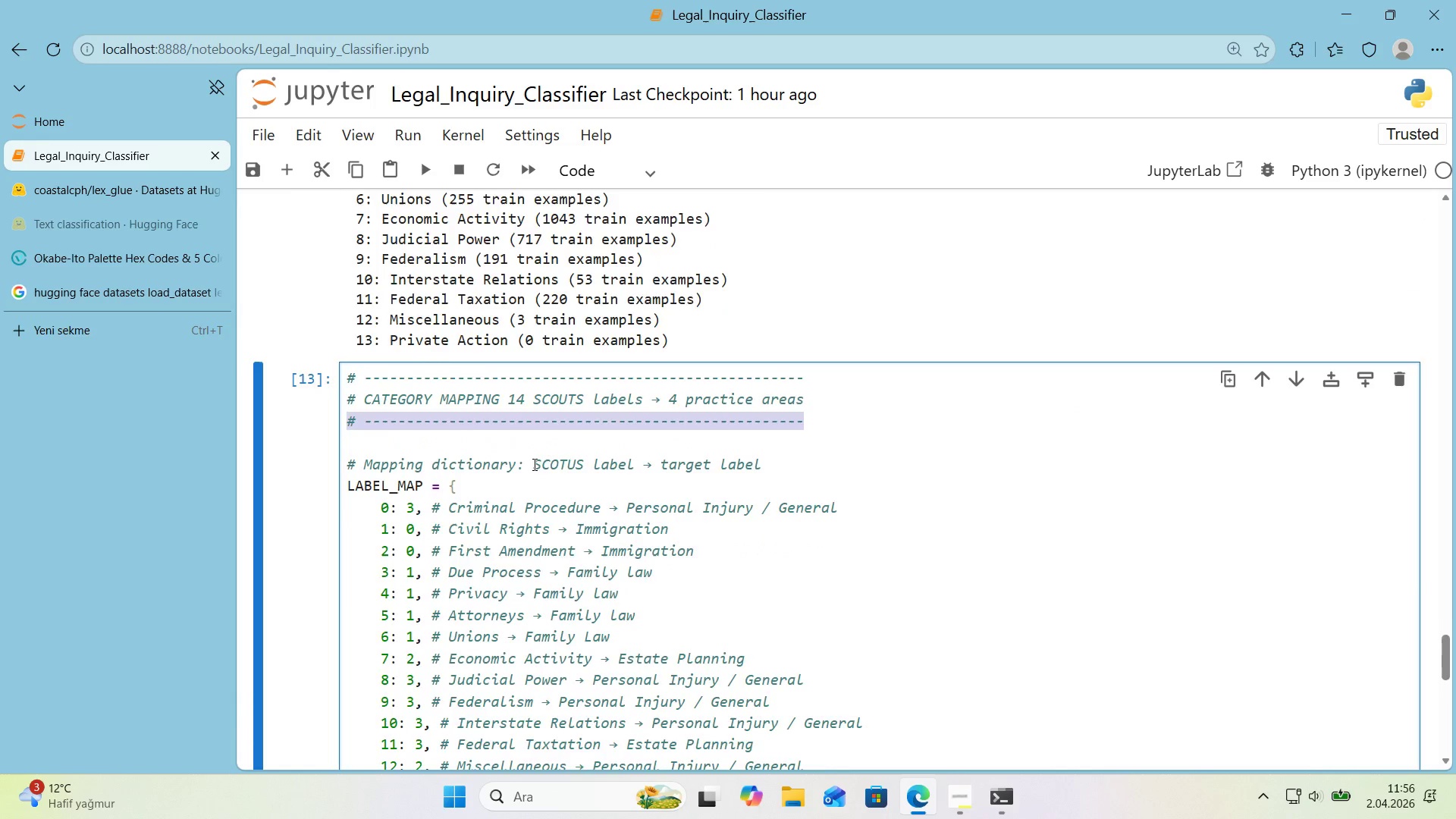 
scroll: coordinate [570, 453], scroll_direction: down, amount: 11.0
 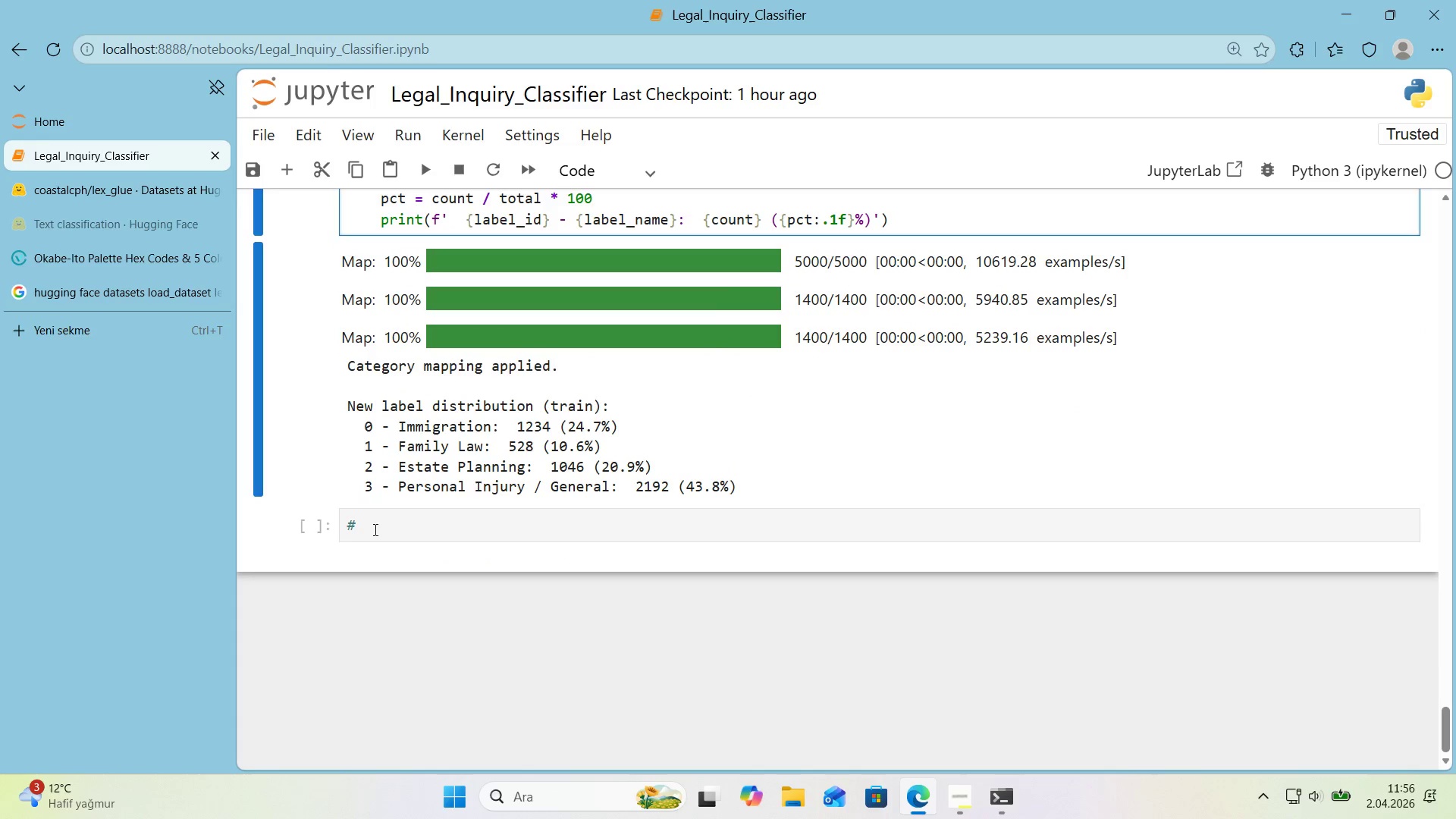 
left_click_drag(start_coordinate=[372, 529], to_coordinate=[336, 529])
 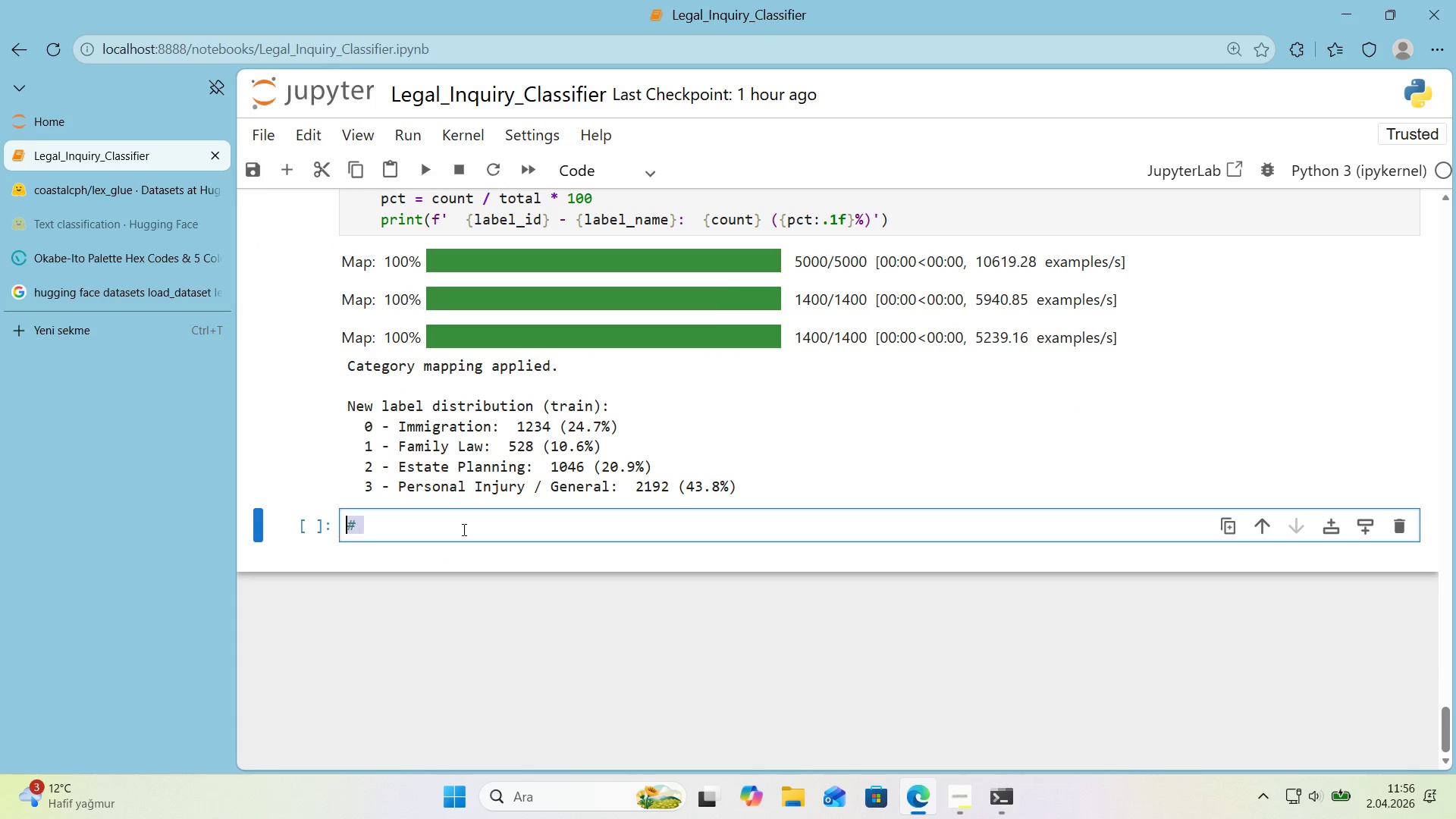 
key(Control+ControlLeft)
 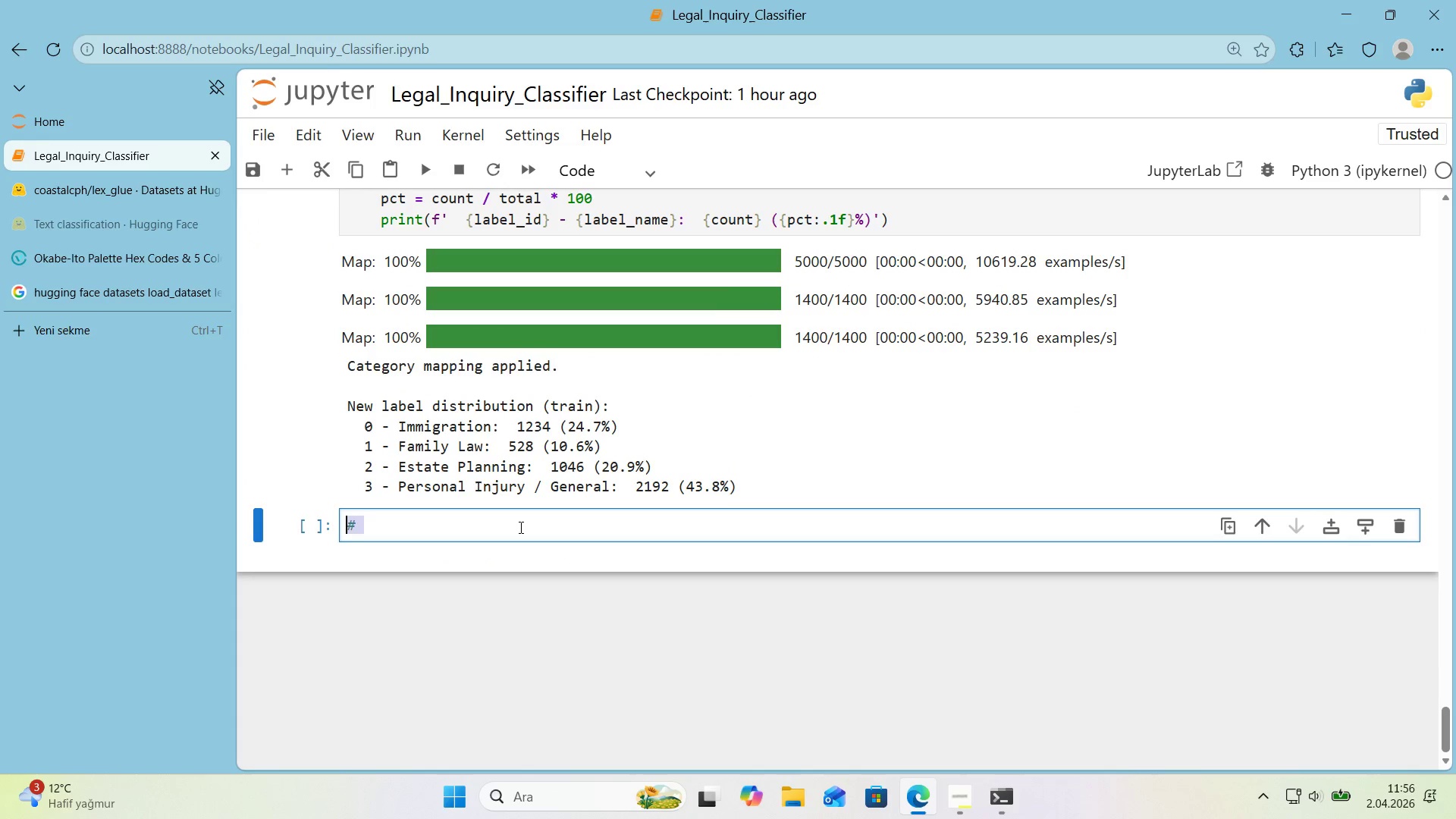 
key(Control+V)
 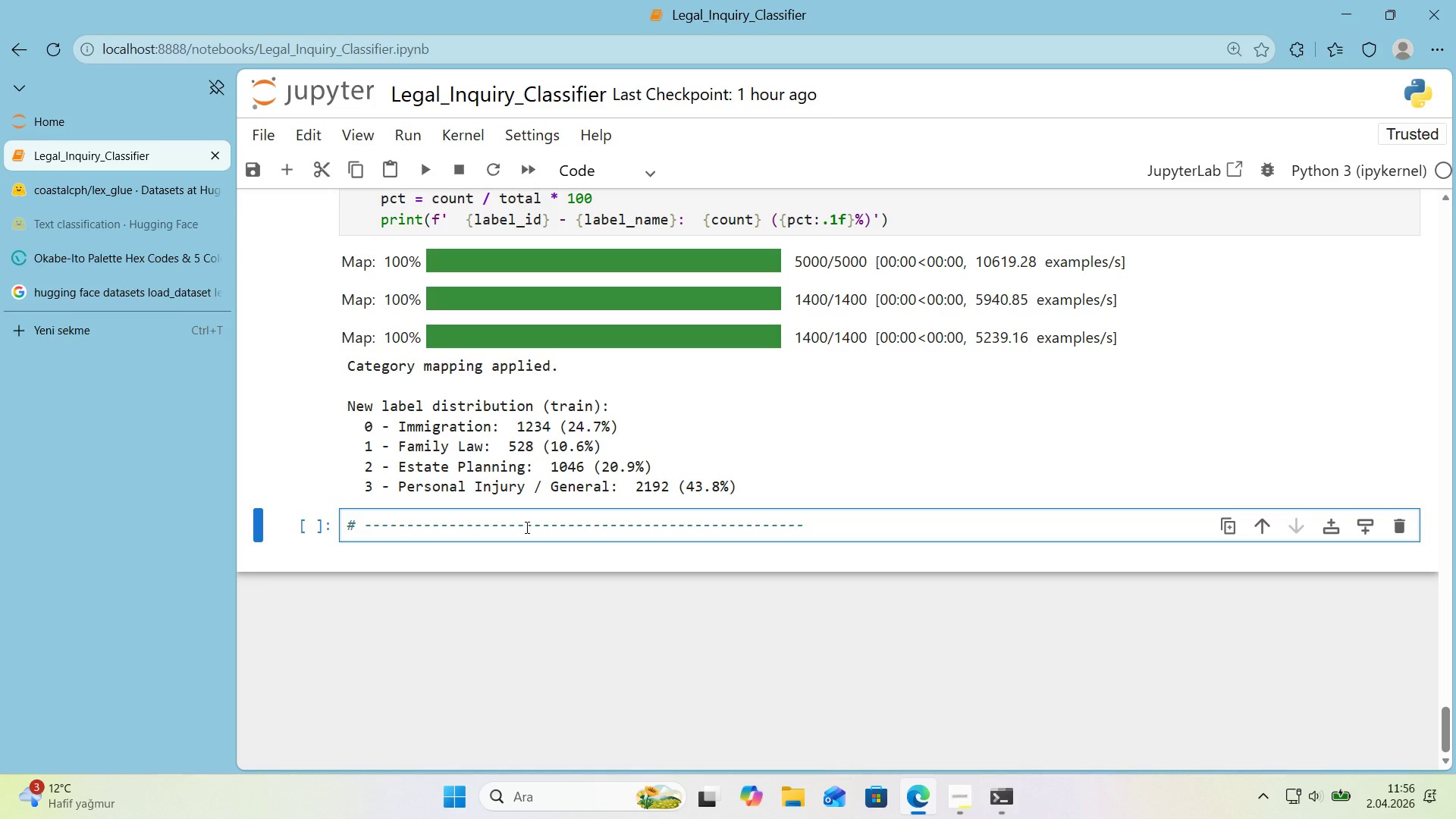 
key(Enter)
 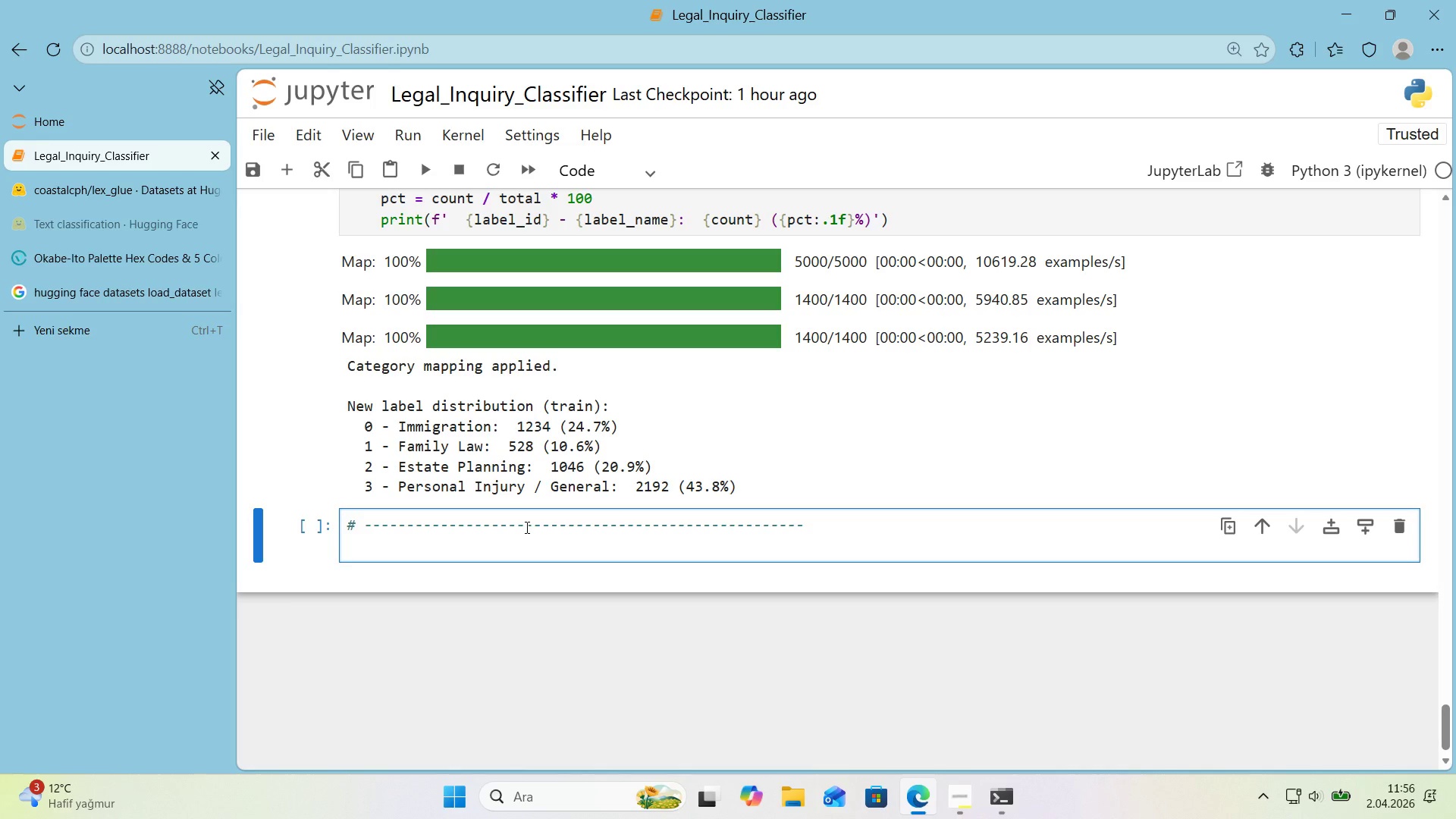 
key(Alt+Control+AltRight)
 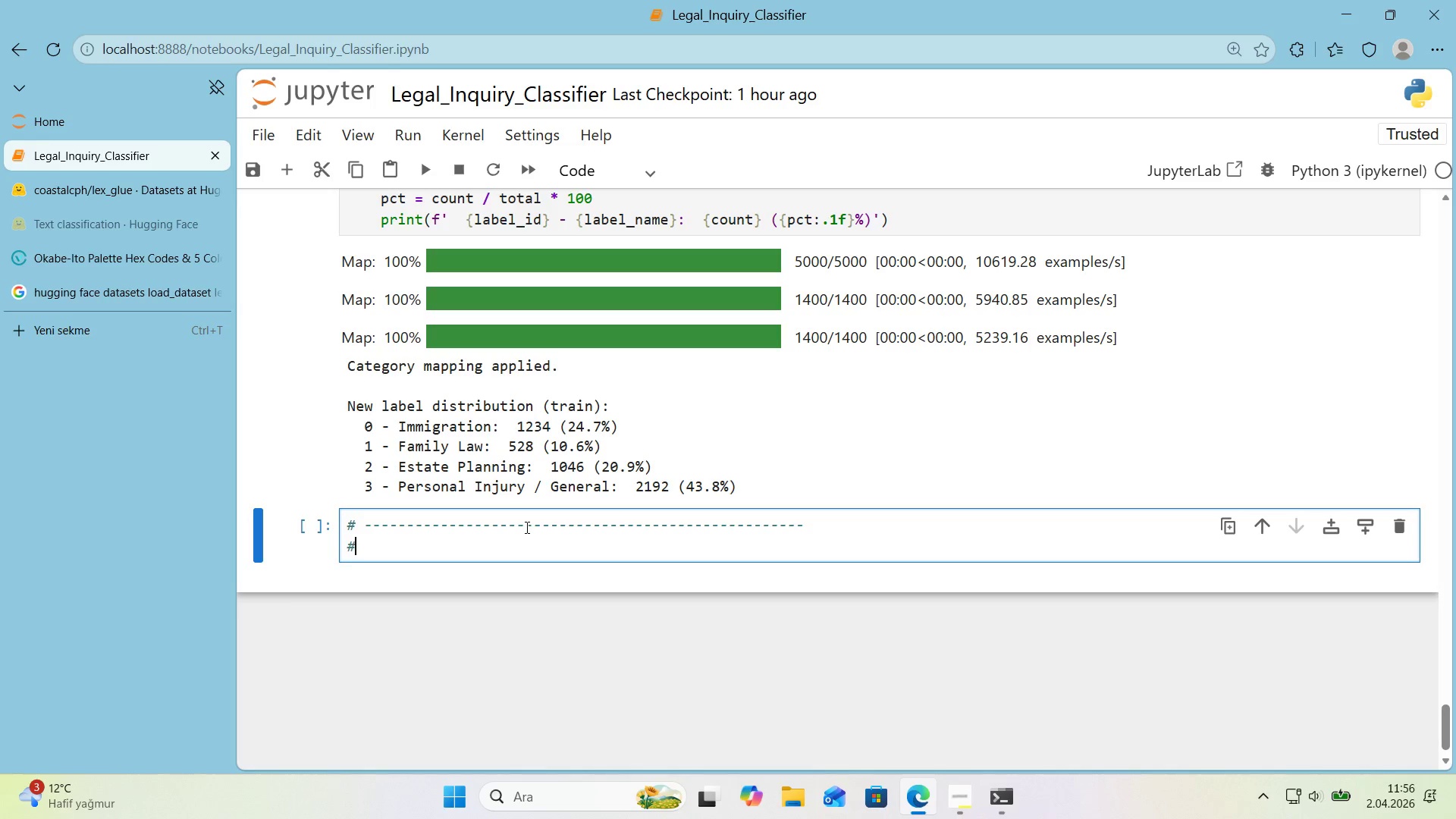 
key(Control+ControlLeft)
 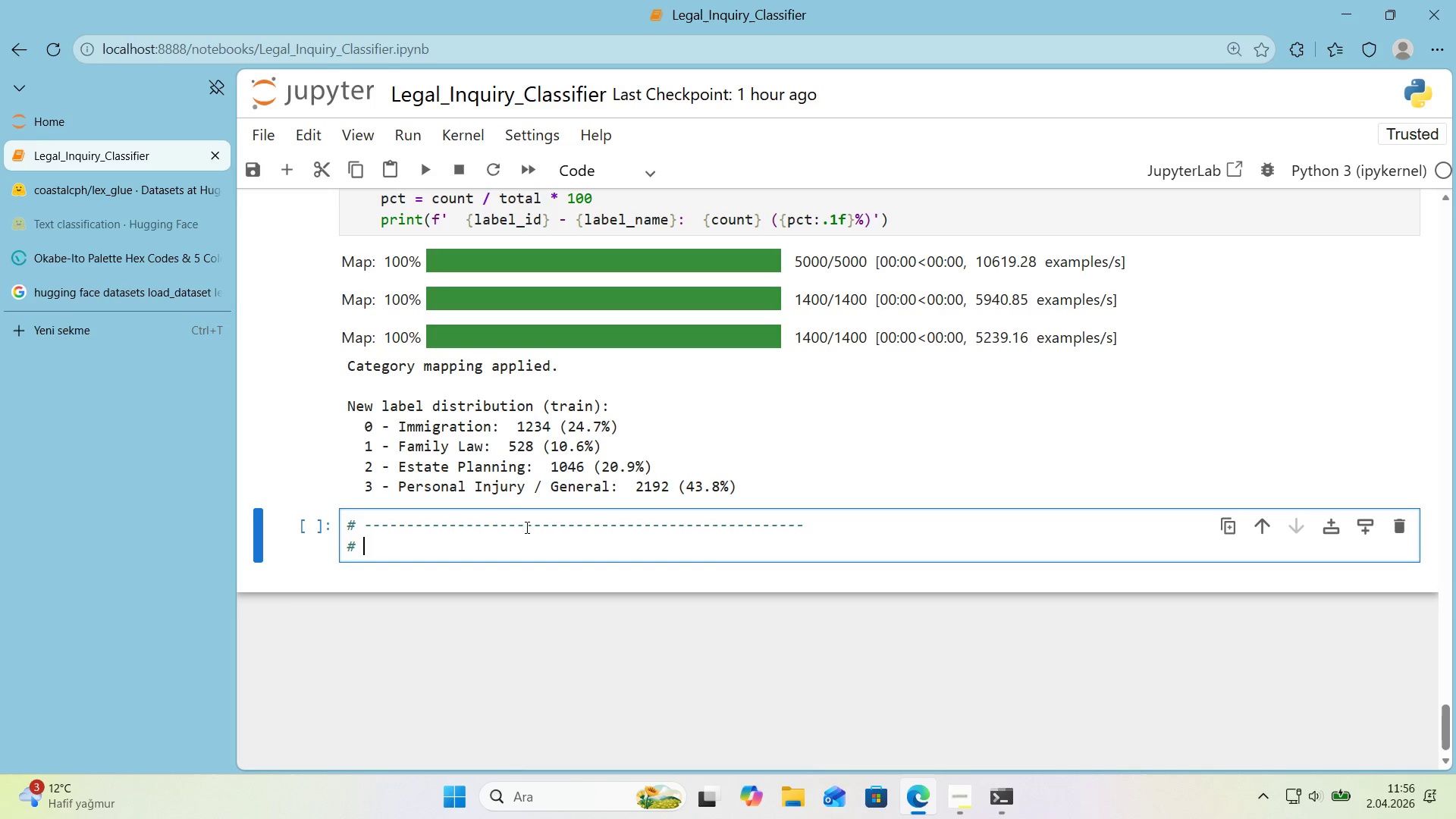 
key(Alt+Control+3)
 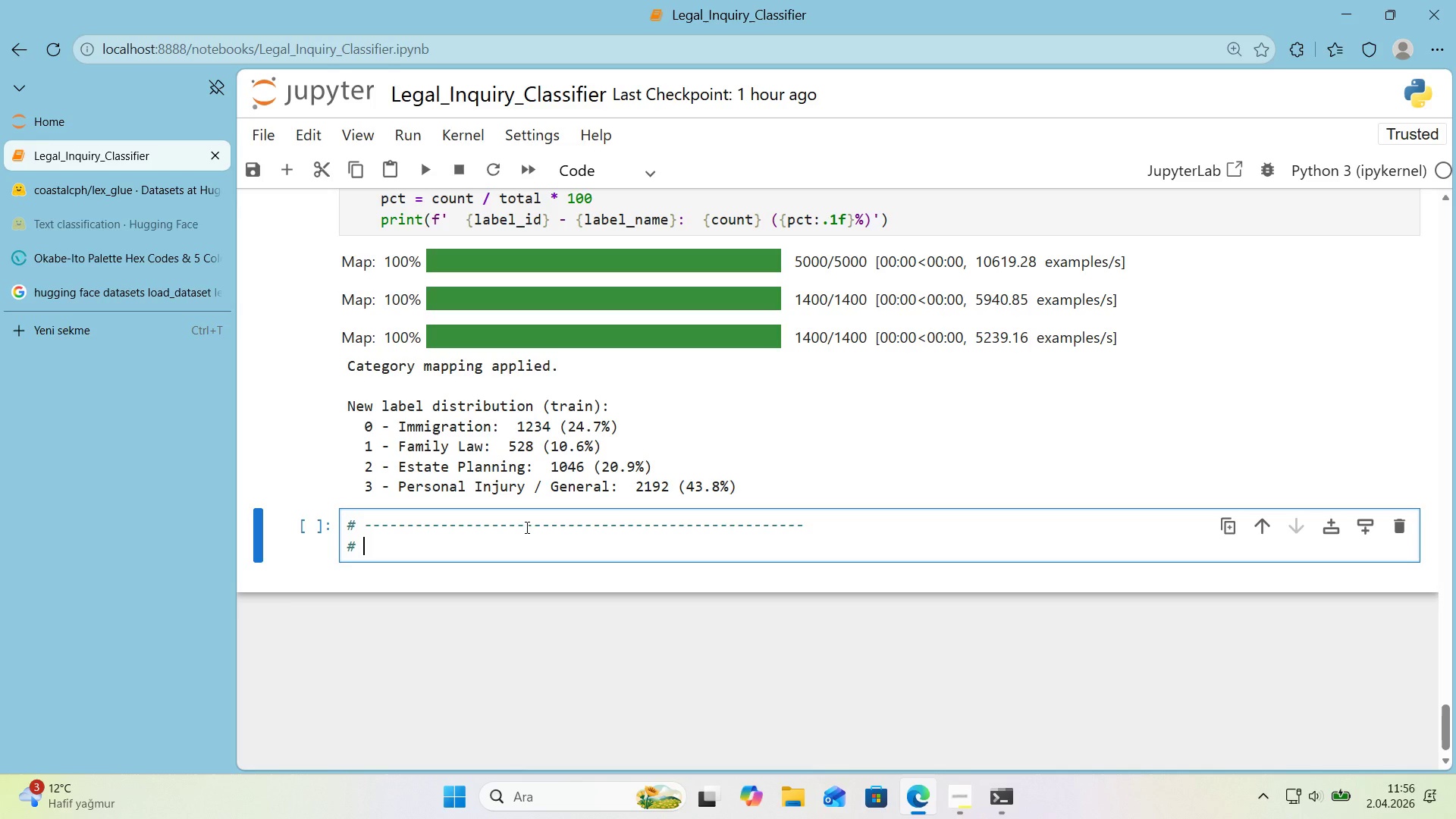 
type( EDA> CLASS DISTRIBUTION)
 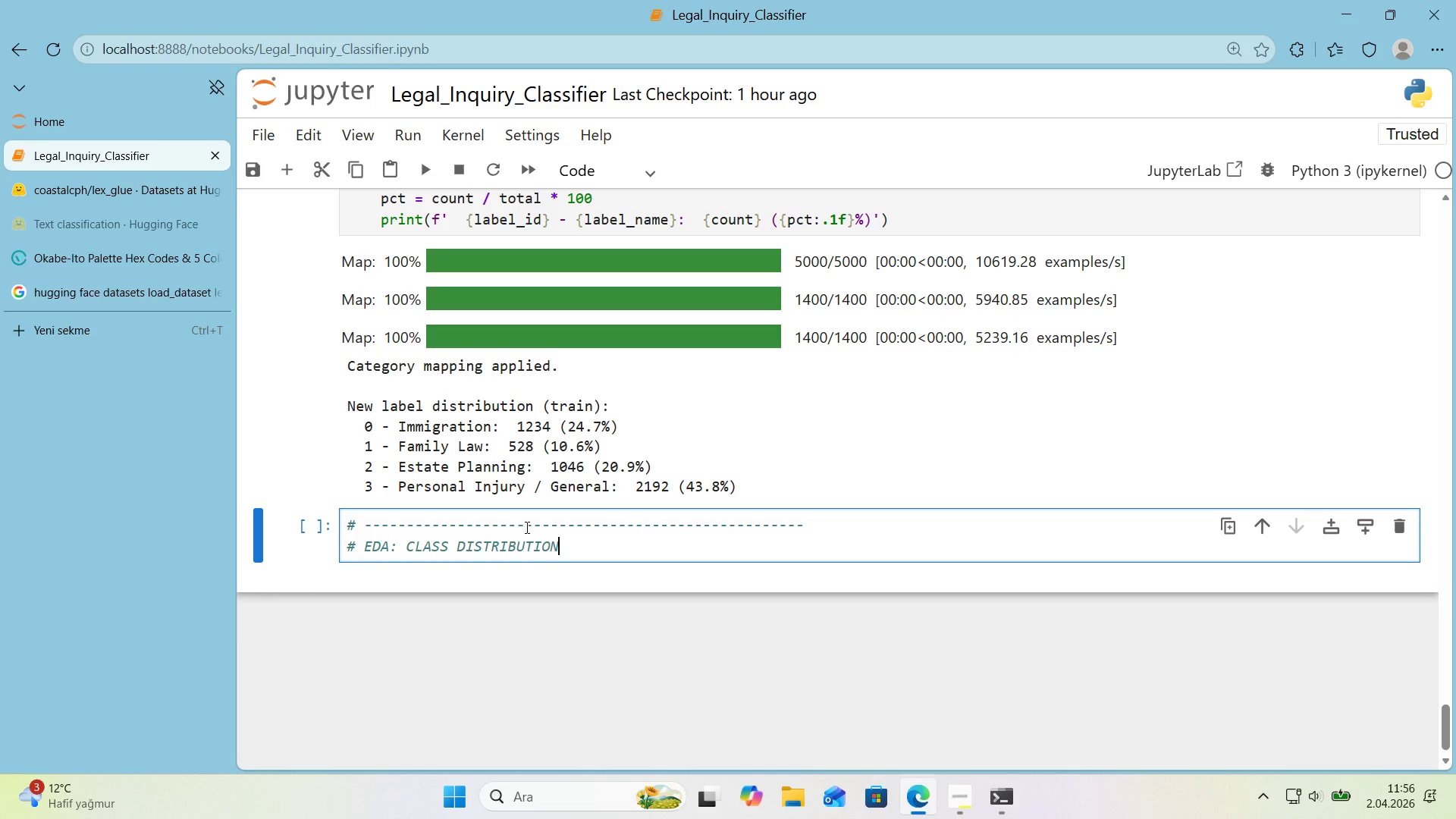 
type( VU)
key(Backspace)
type(ISUALIZATION)
 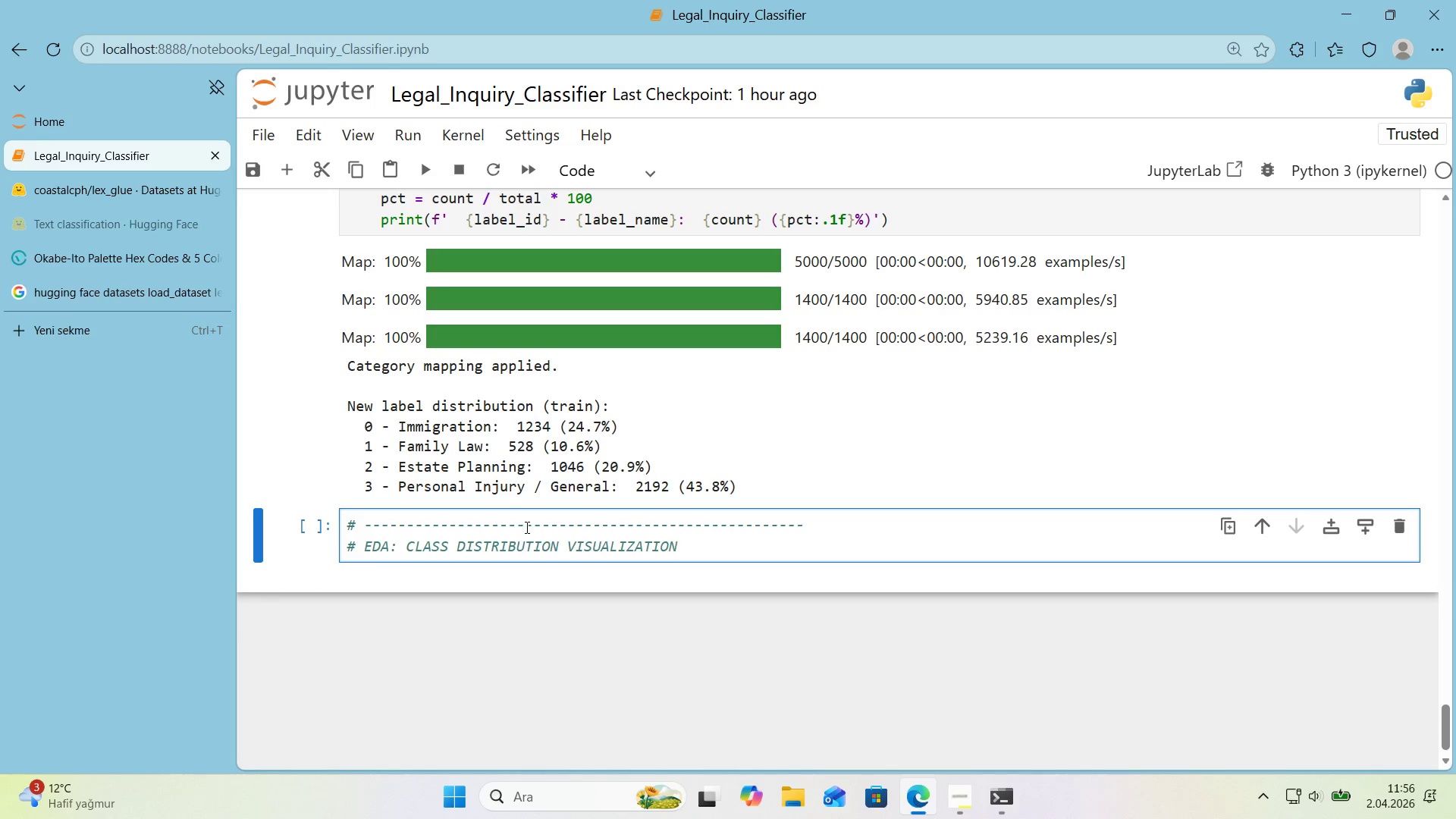 
key(Enter)
 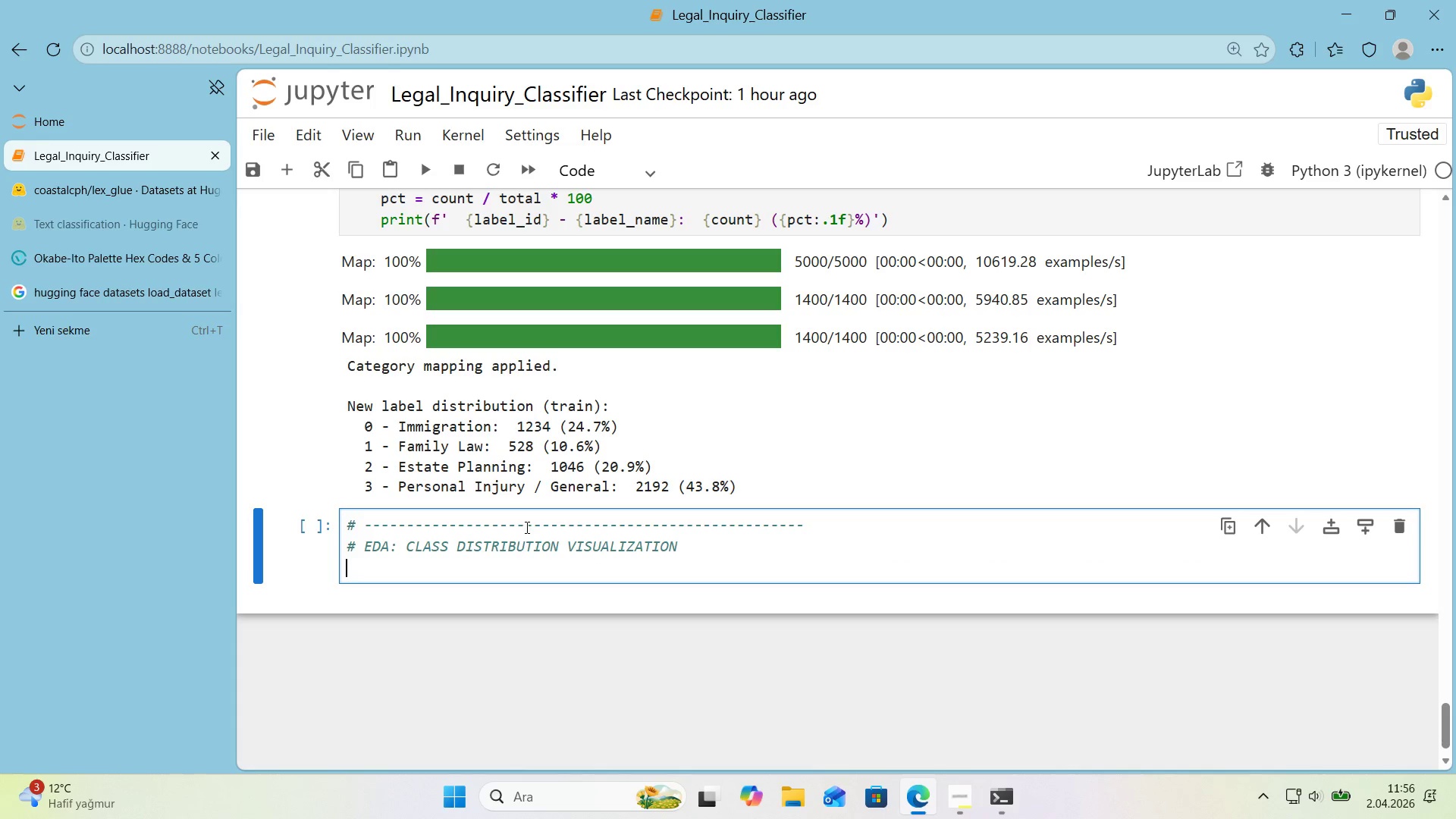 
key(Alt+Control+3)
 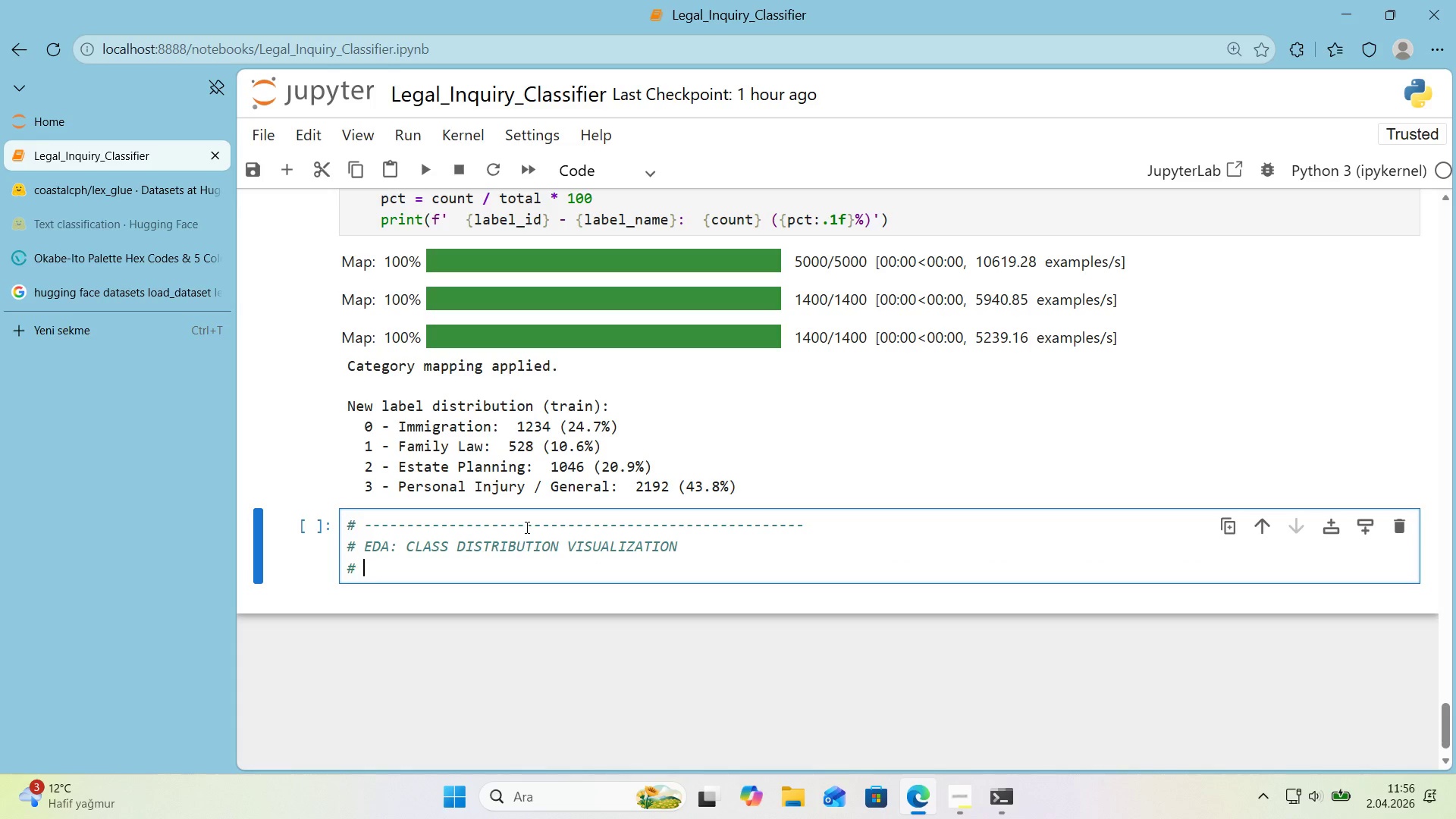 
key(Space)
 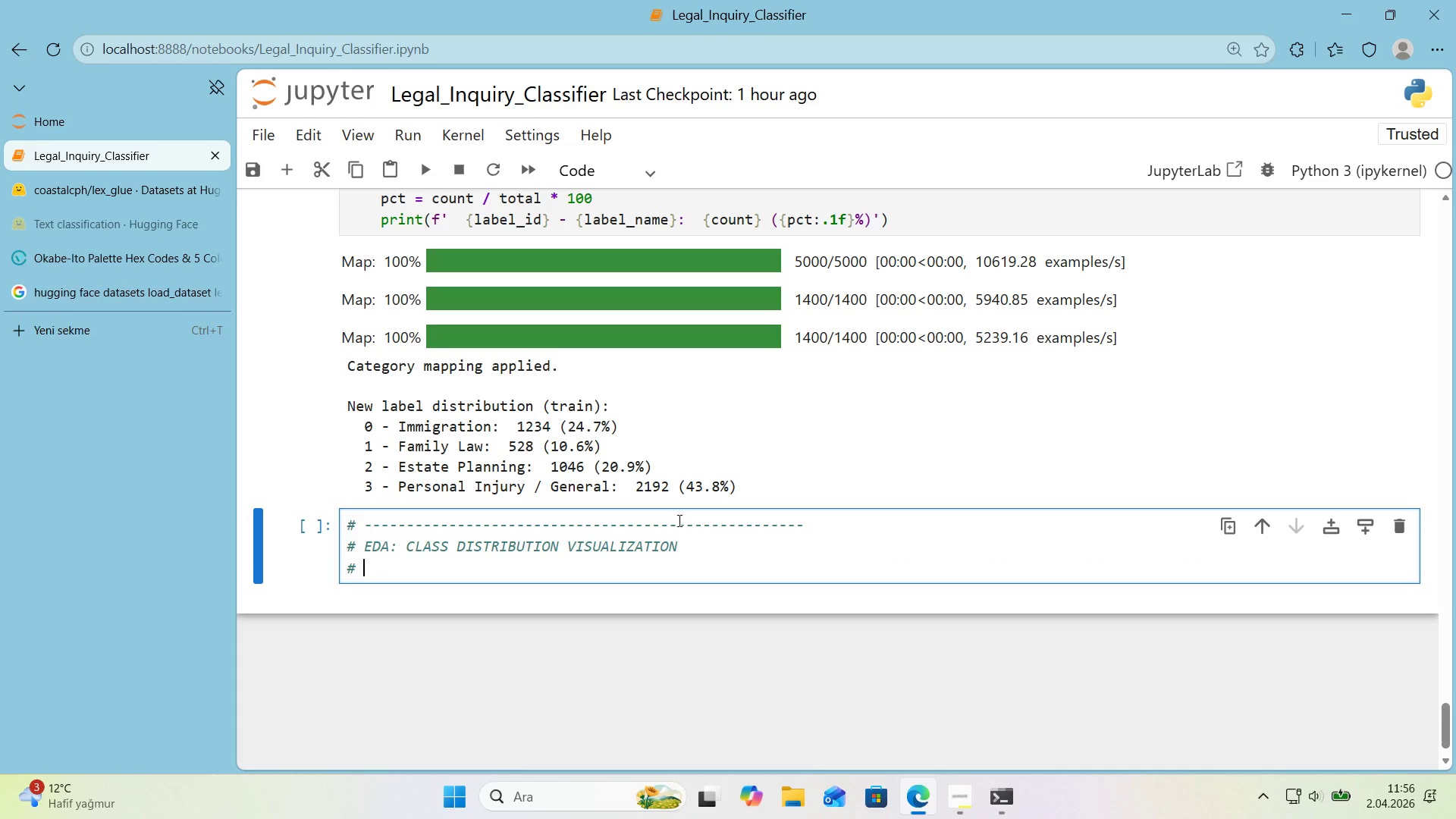 
left_click_drag(start_coordinate=[676, 523], to_coordinate=[366, 529])
 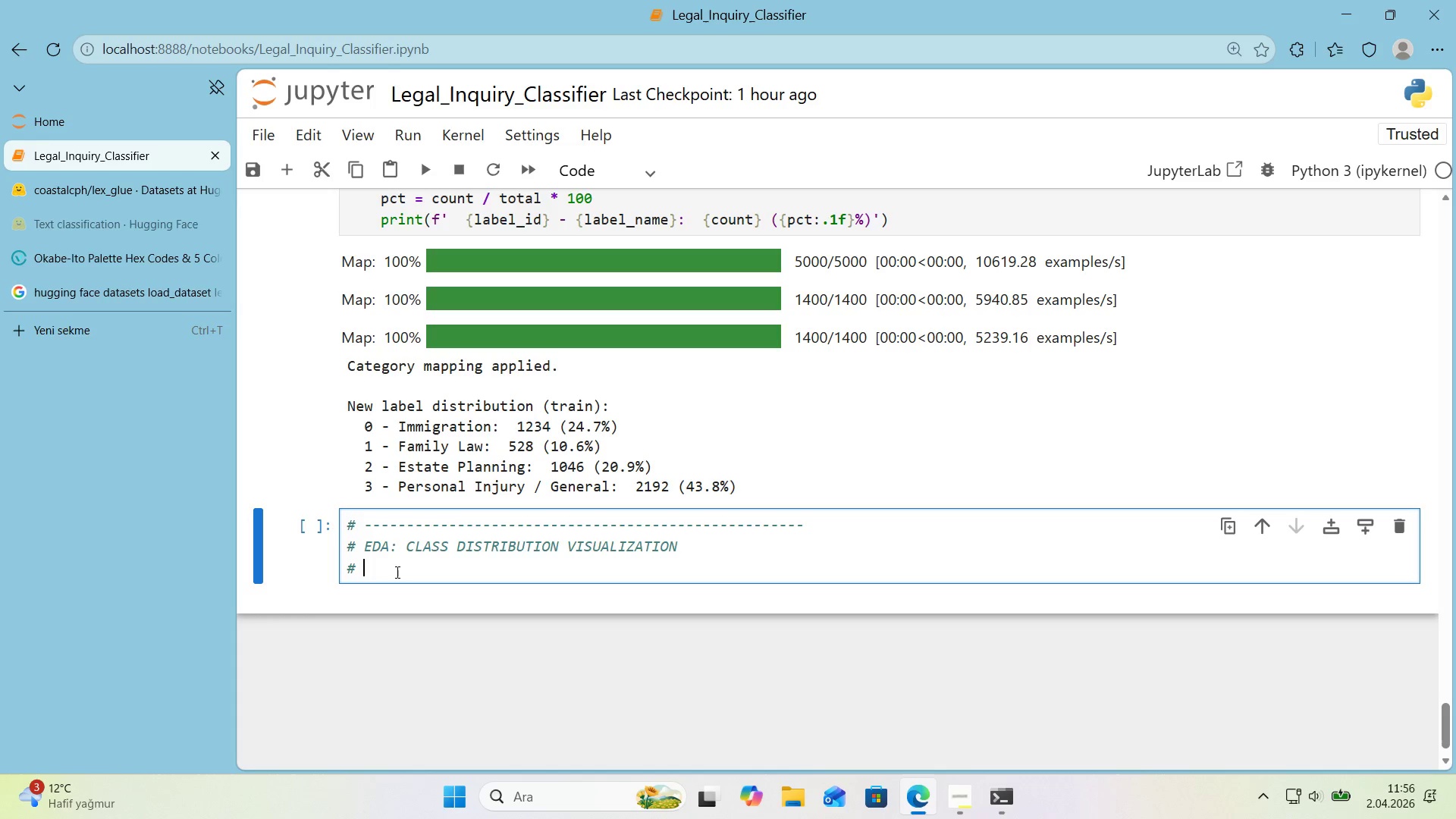 
key(Control+ControlLeft)
 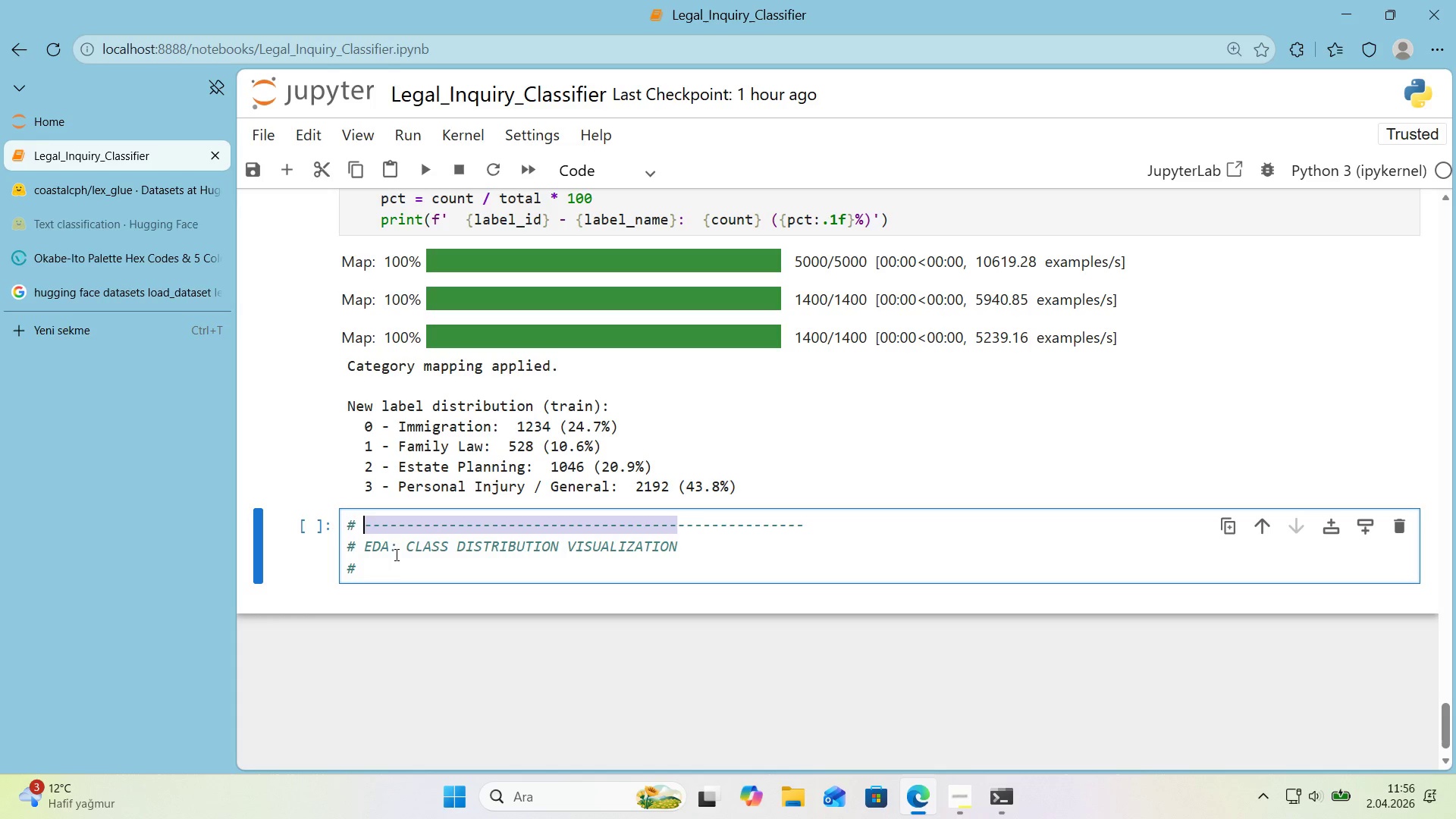 
key(Control+C)
 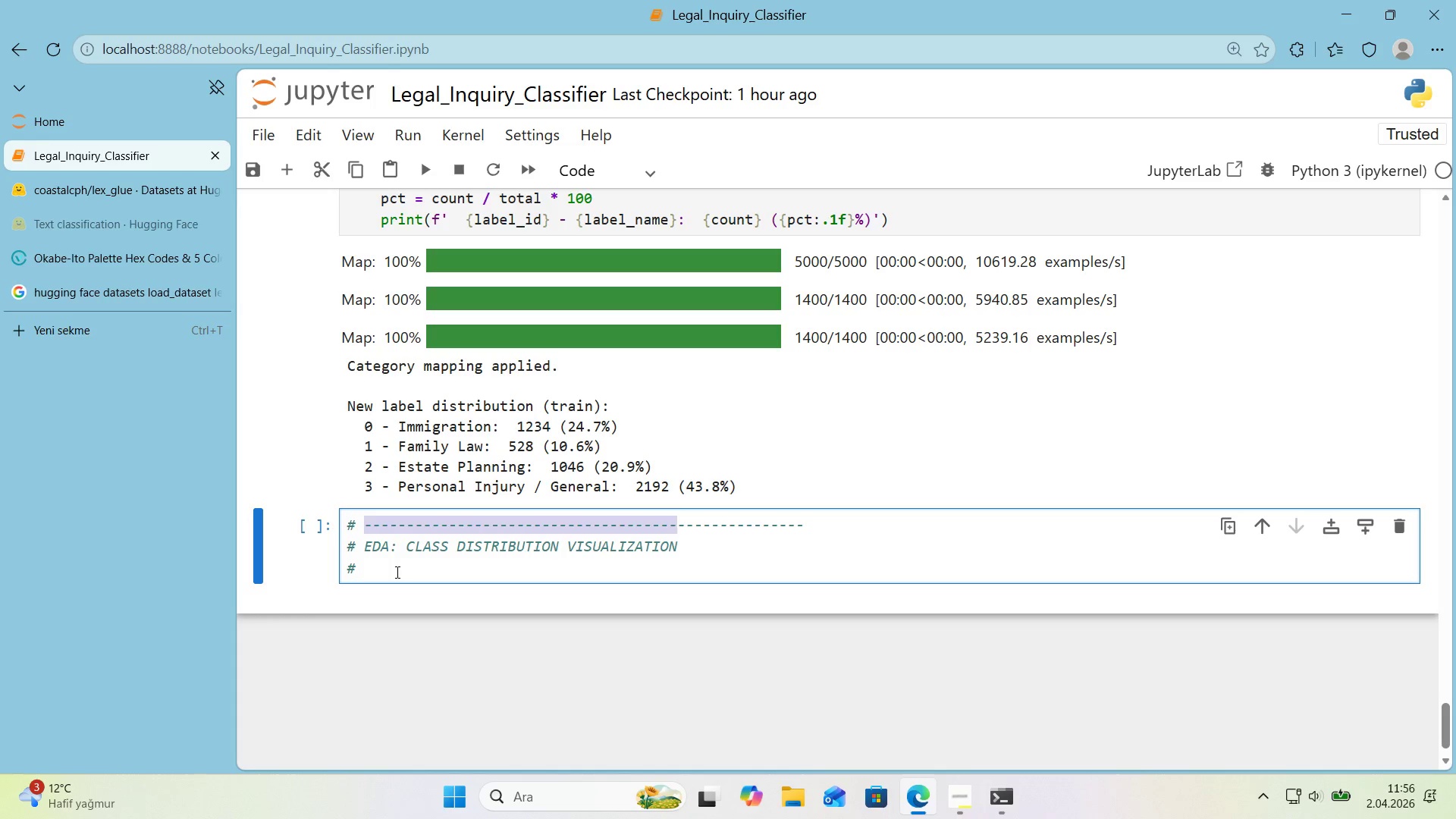 
left_click([396, 572])
 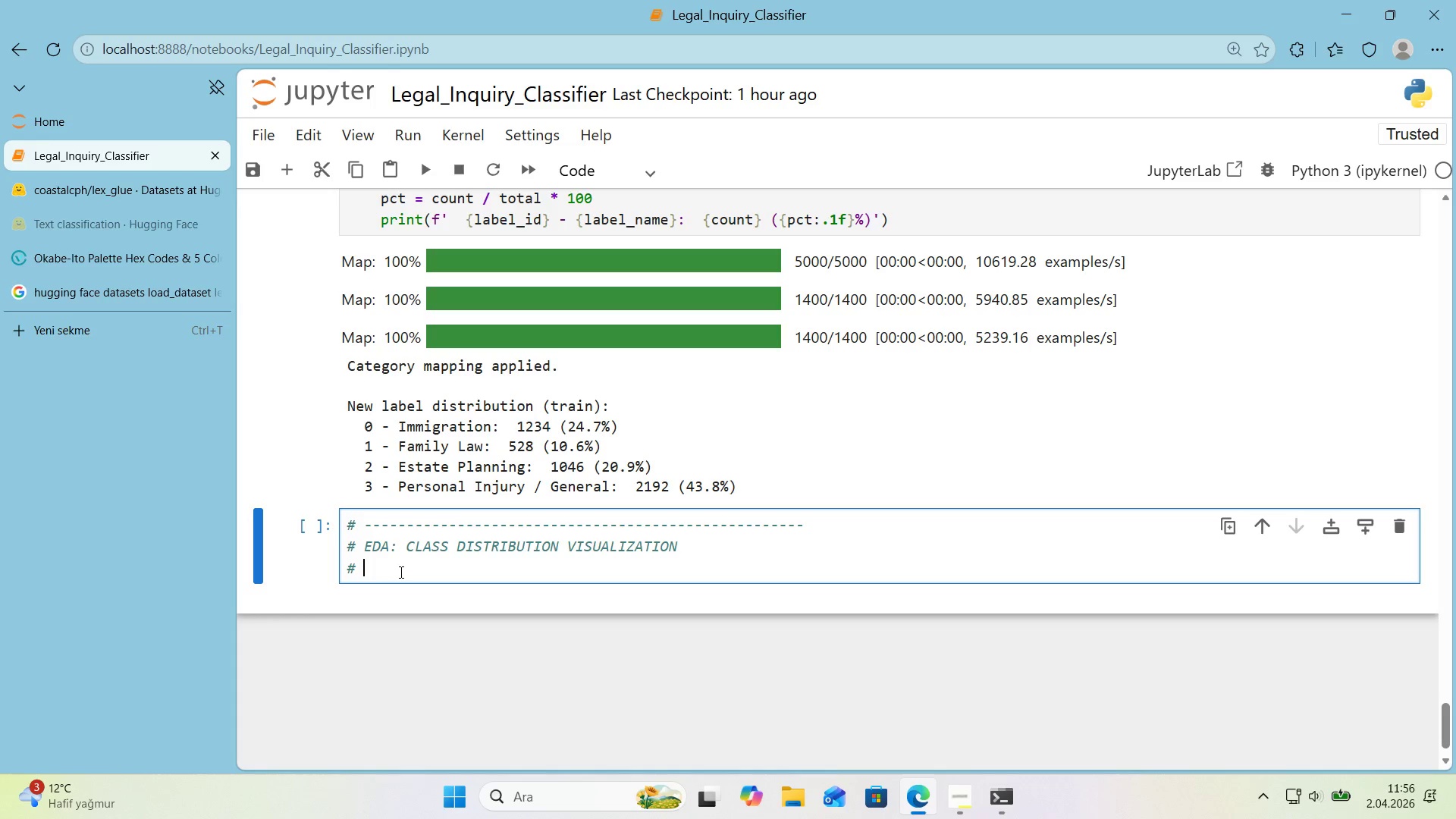 
key(Control+ControlLeft)
 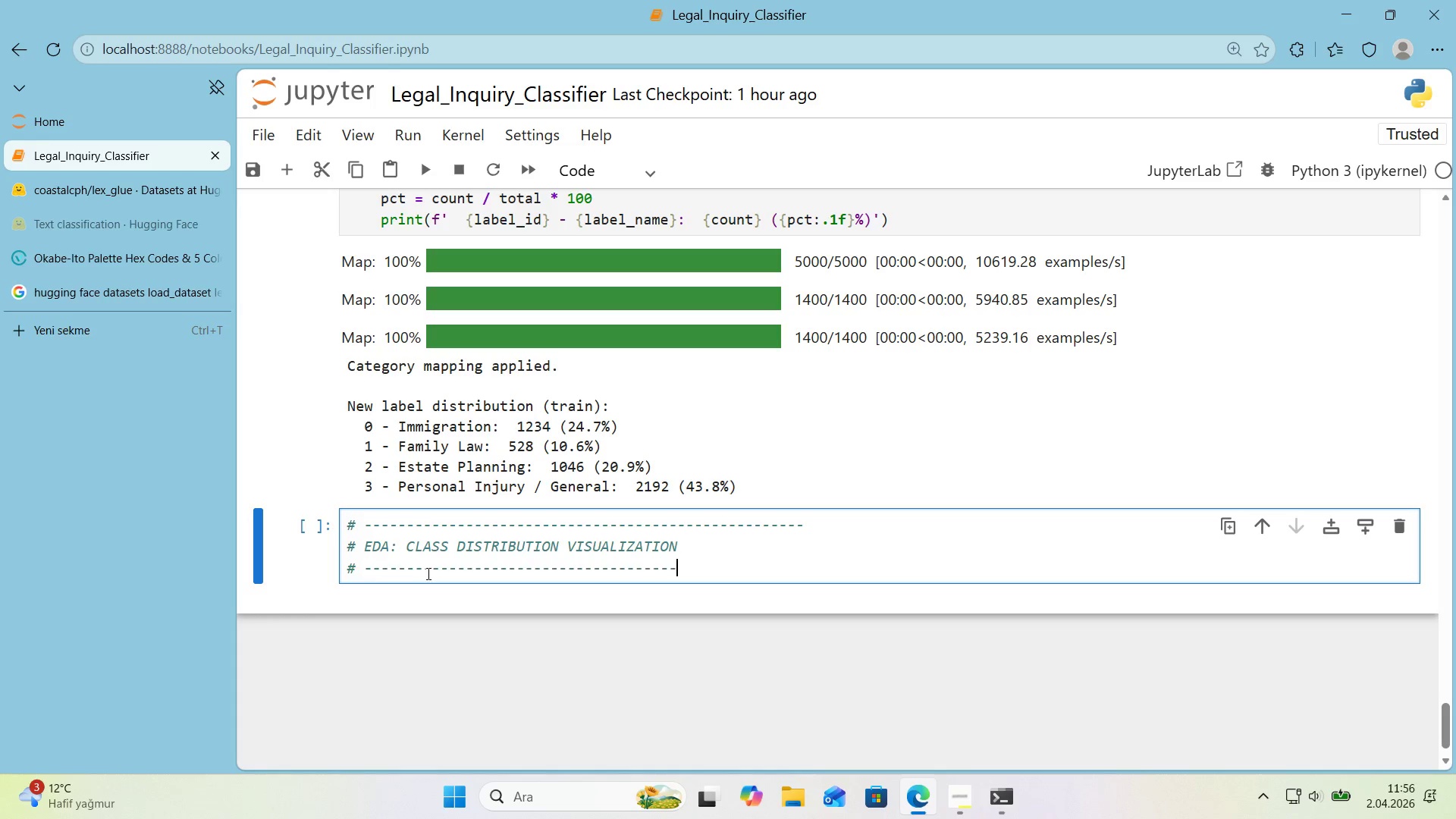 
key(Control+V)
 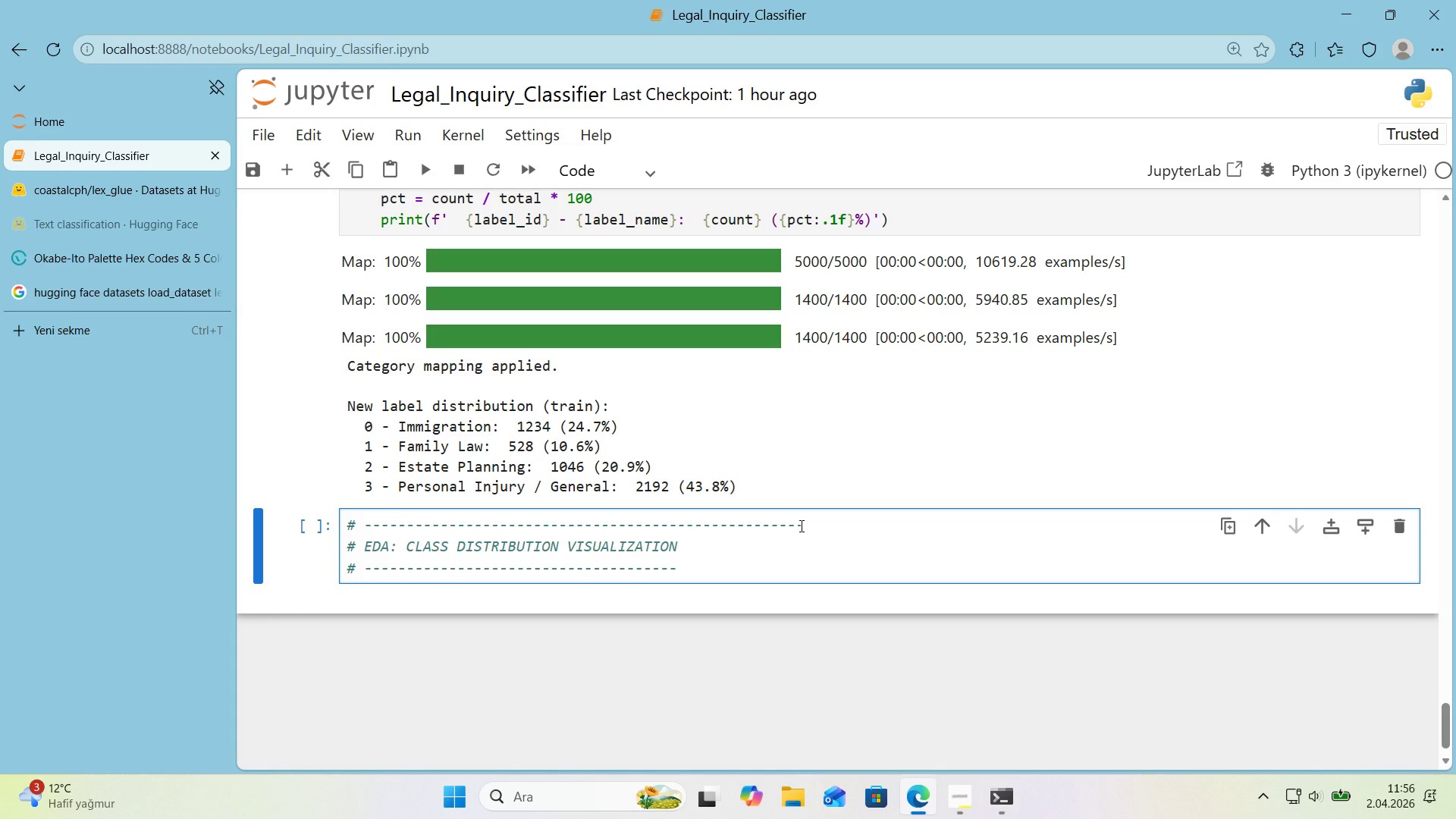 
left_click_drag(start_coordinate=[798, 526], to_coordinate=[678, 529])
 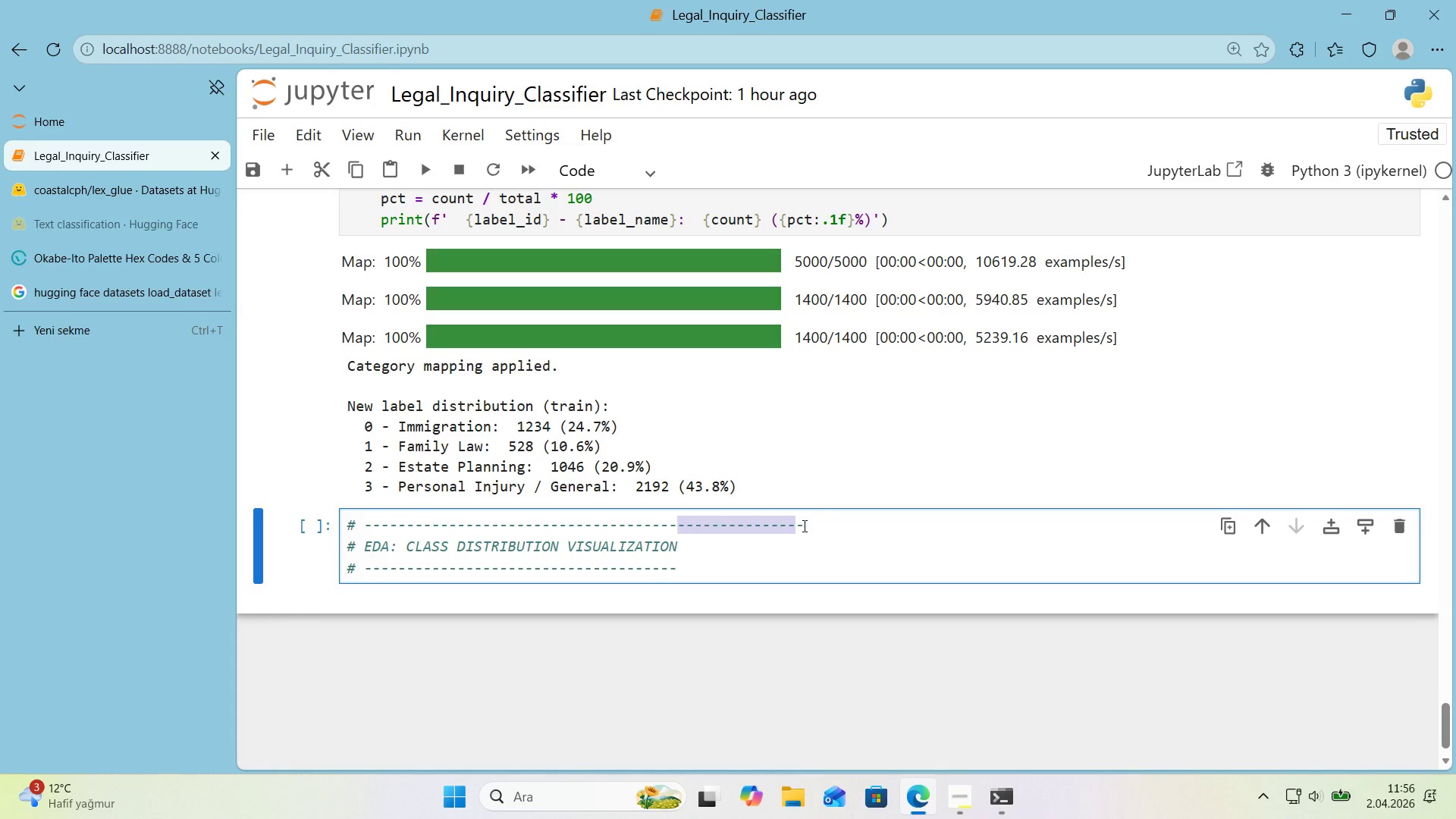 
left_click_drag(start_coordinate=[803, 526], to_coordinate=[679, 528])
 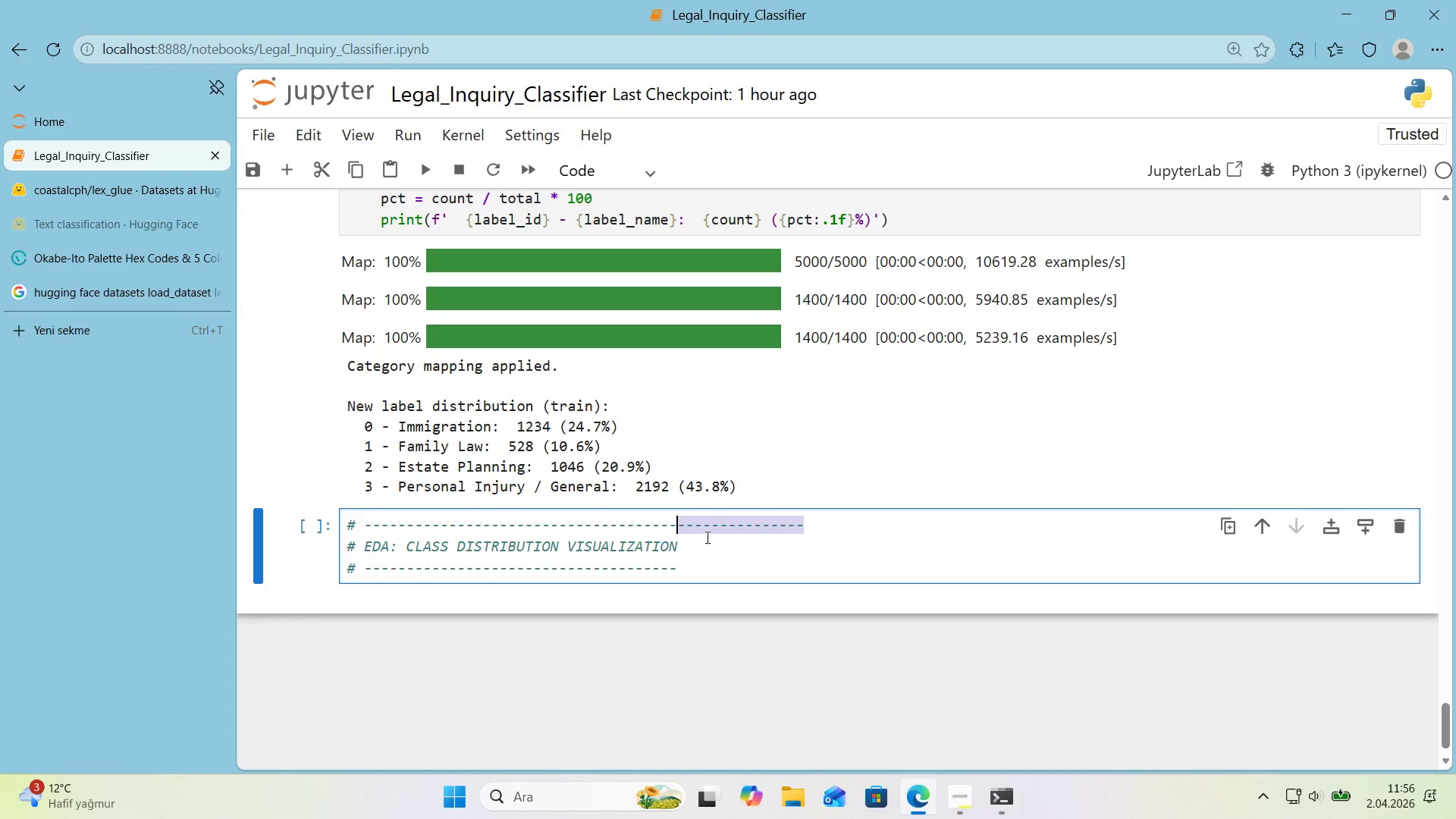 
key(Backspace)
 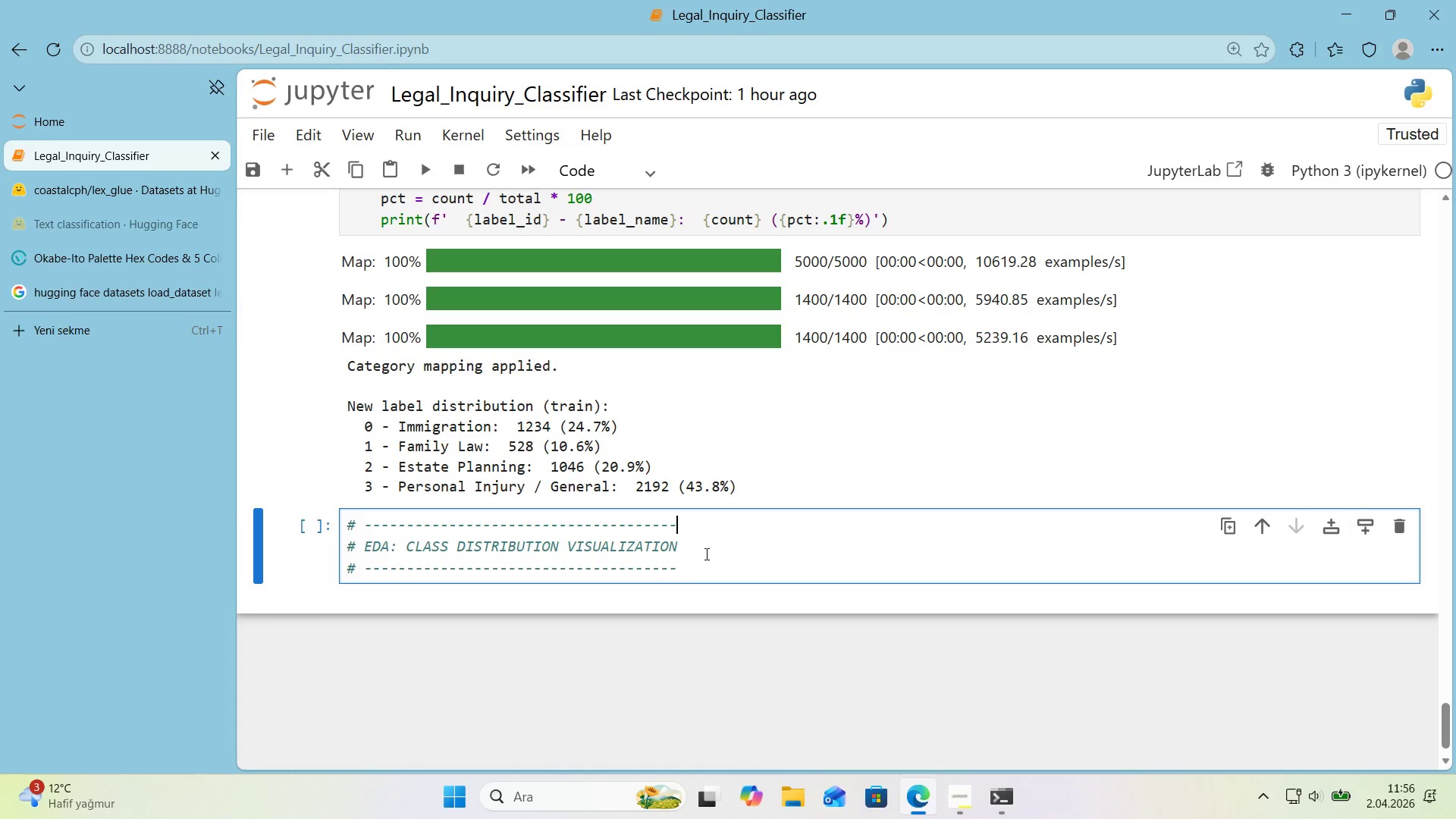 
left_click([698, 564])
 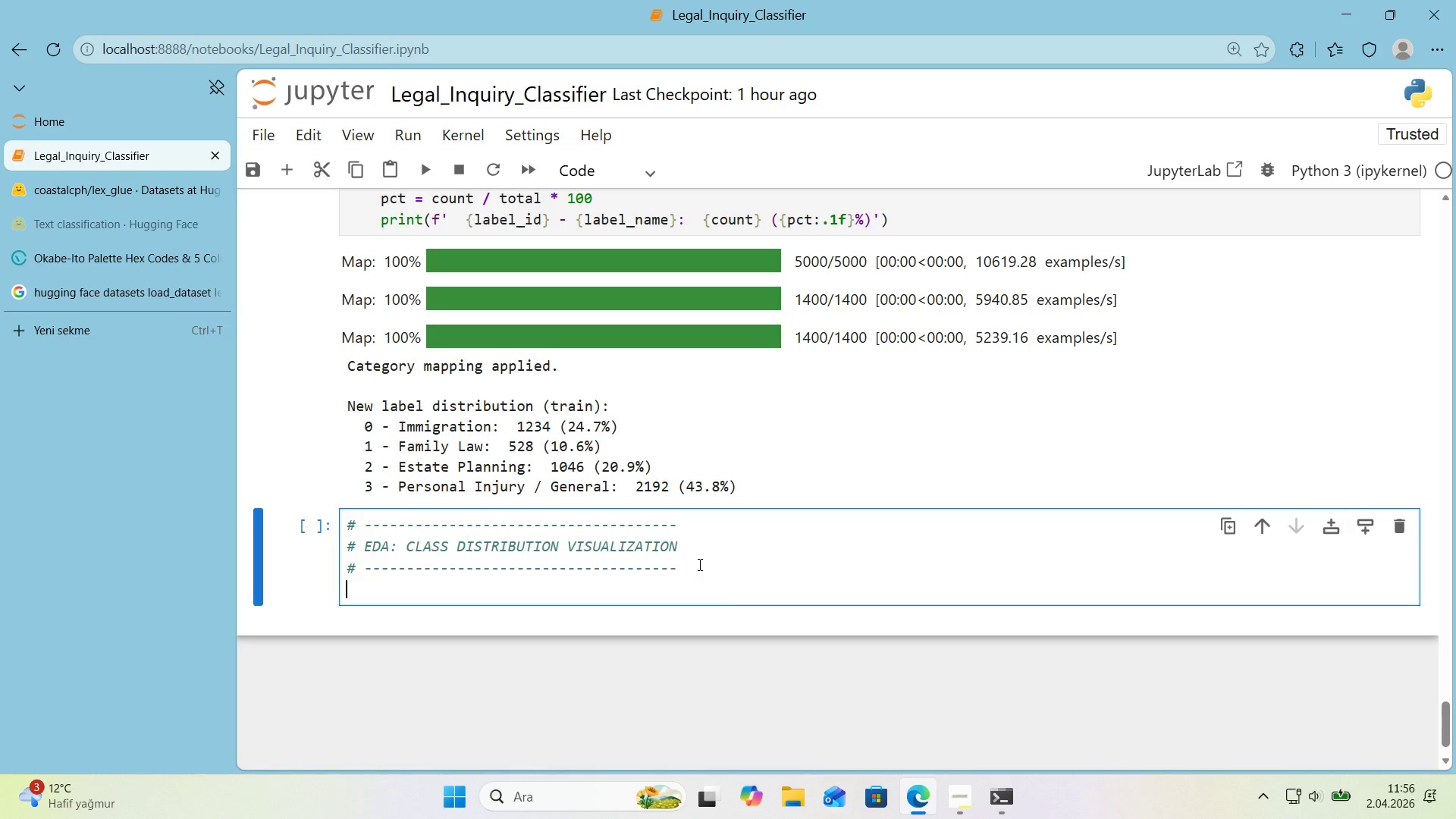 
key(Enter)
 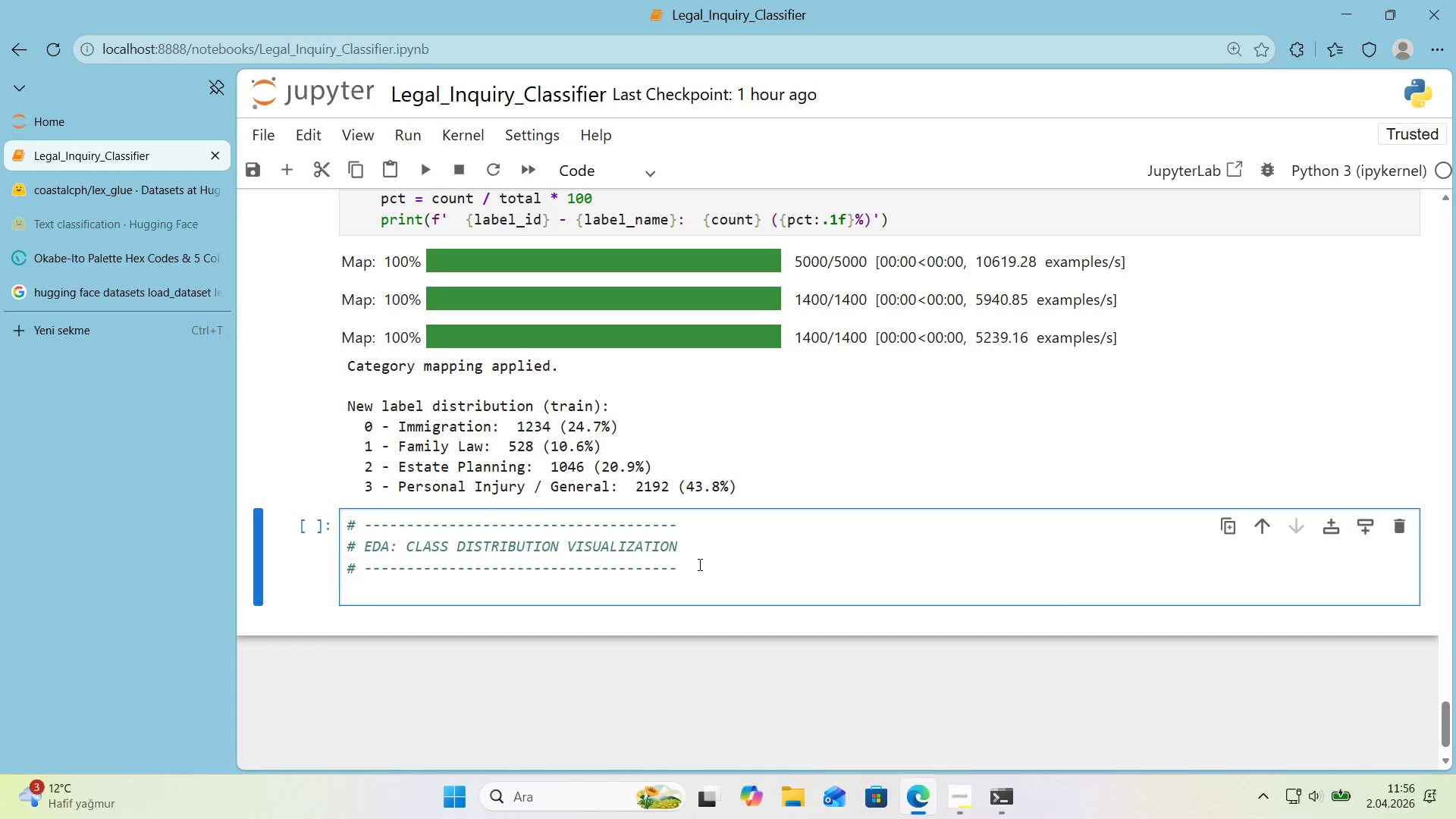 
key(Enter)
 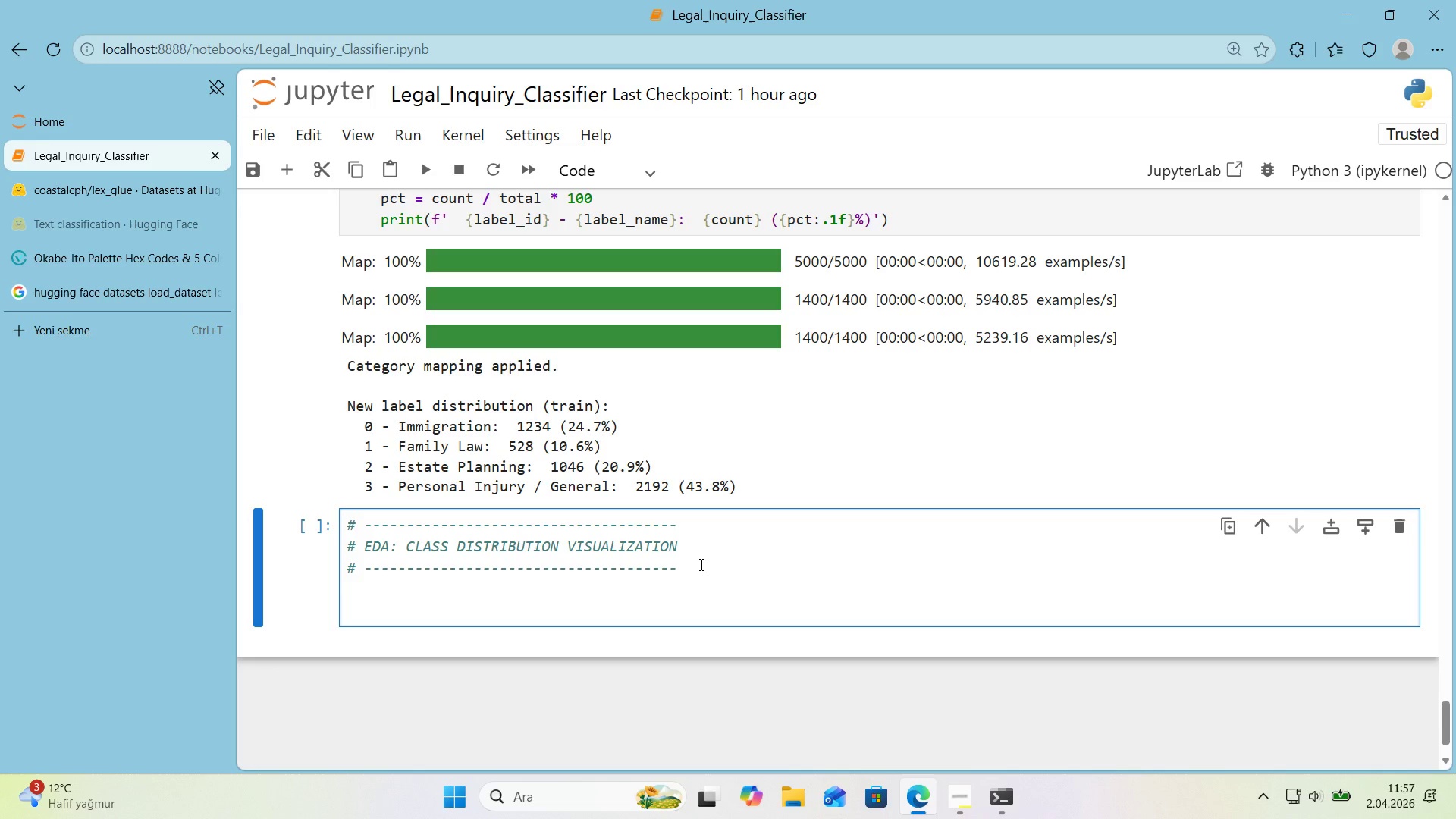 
wait(22.76)
 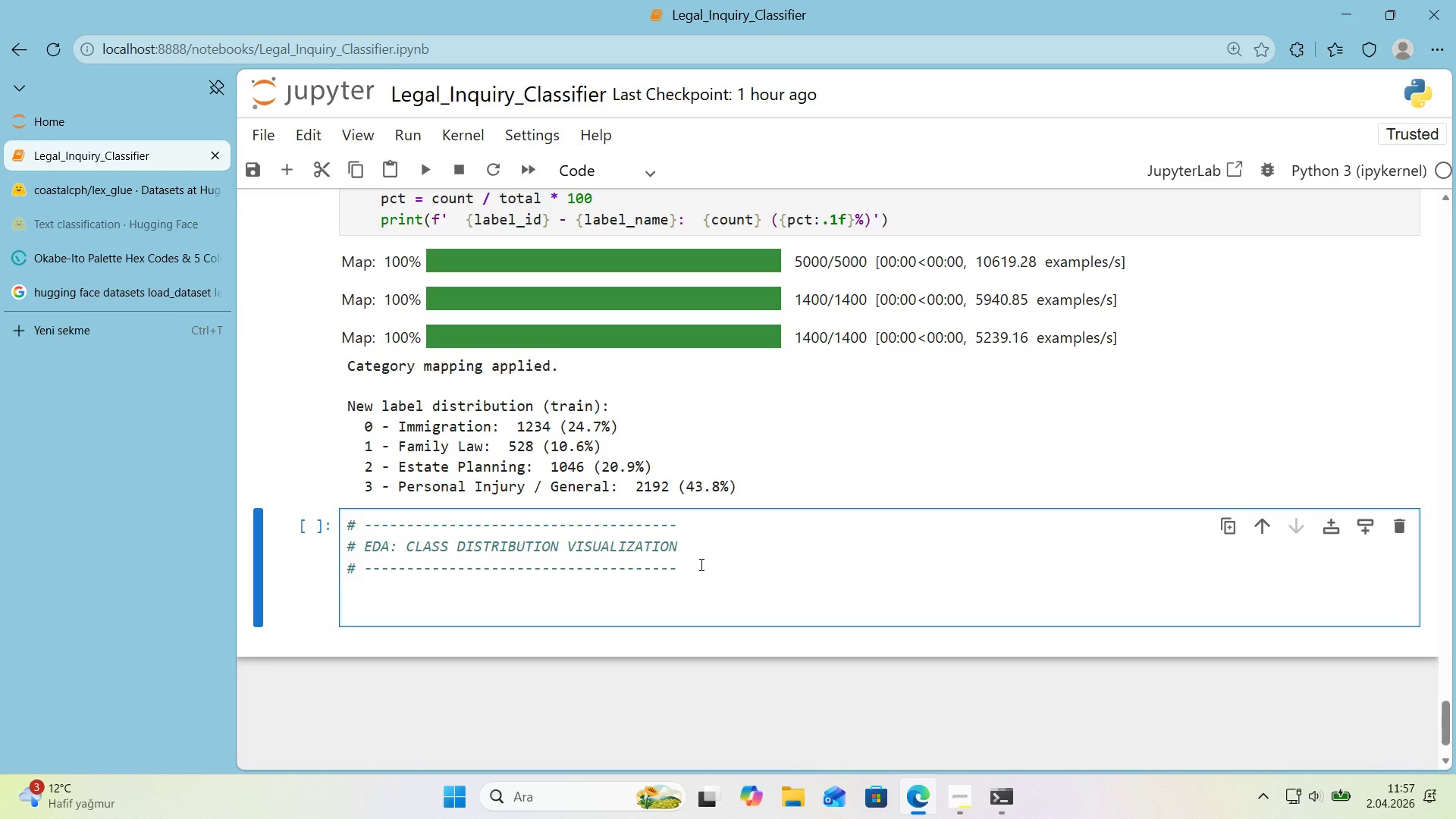 
key(Backspace)
 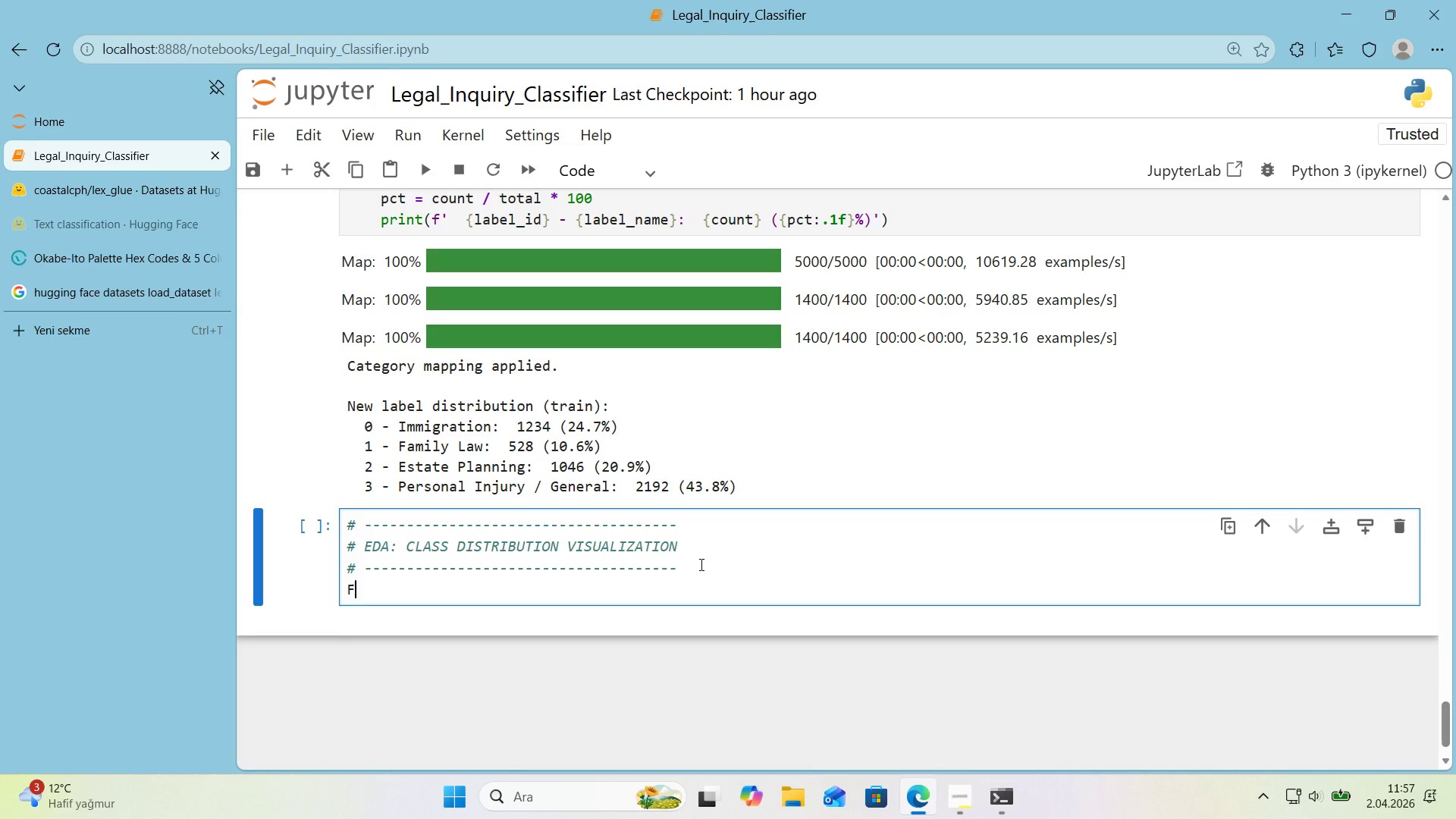 
key(F)
 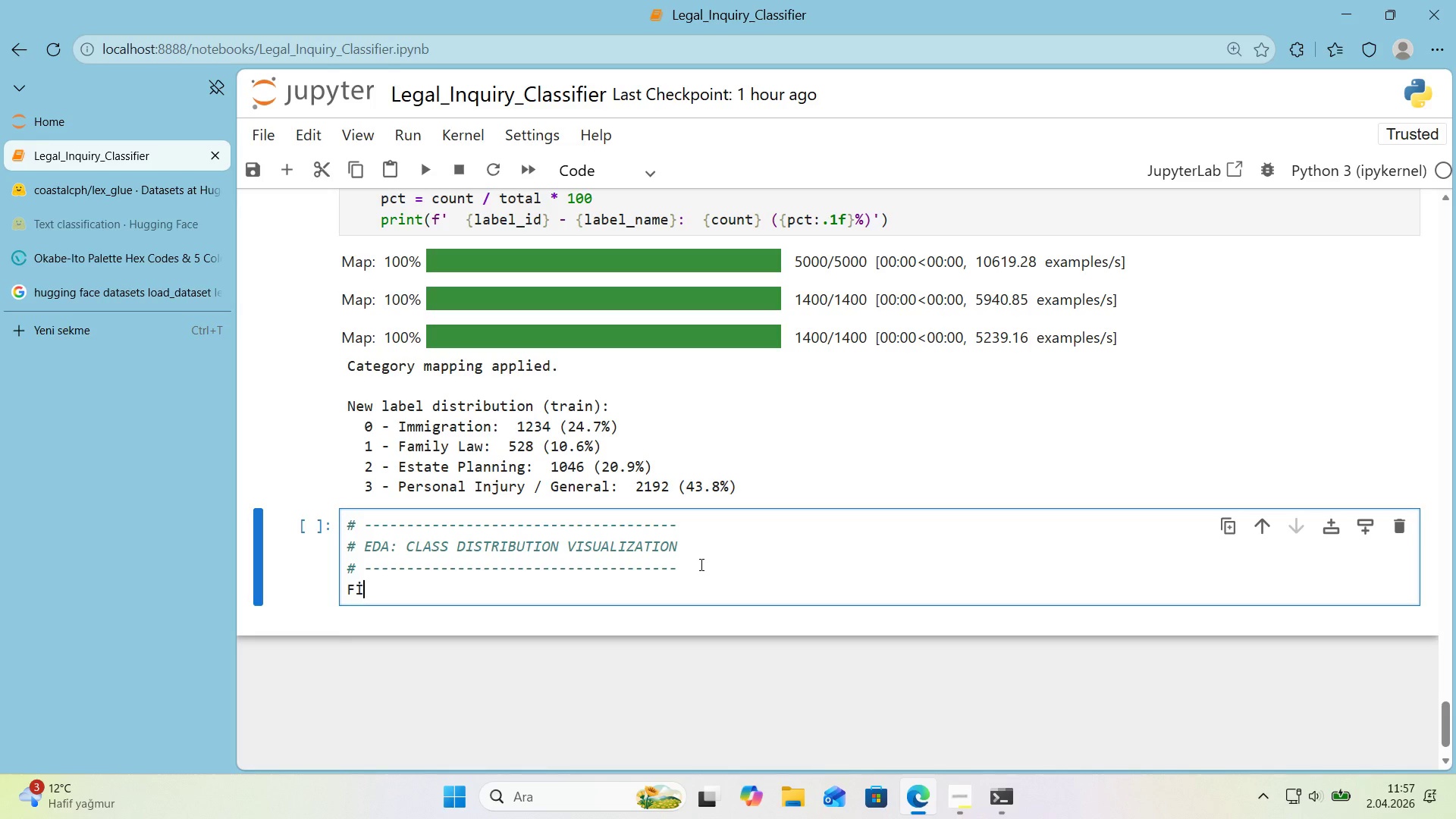 
key(Quote)
 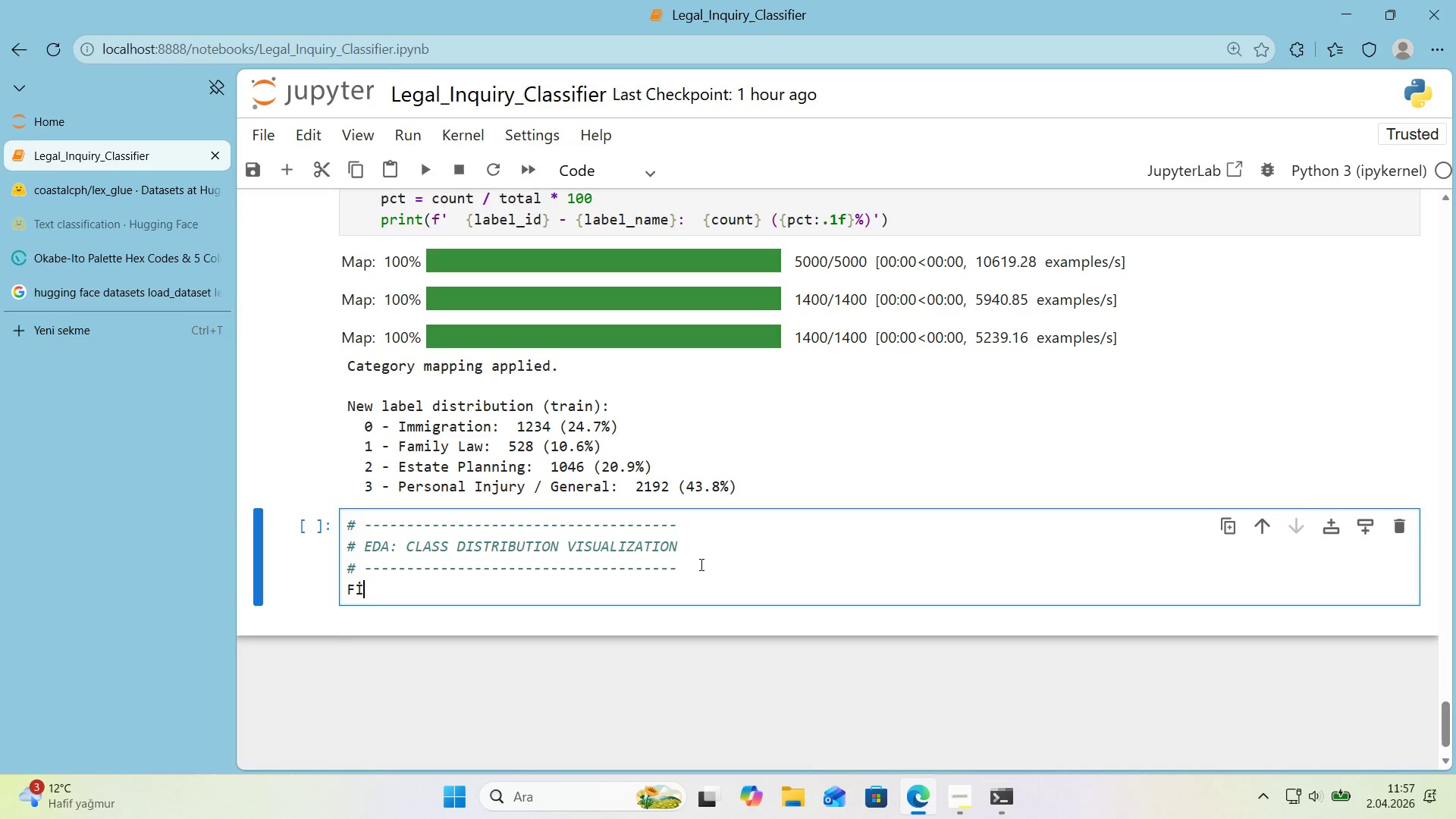 
key(G)
 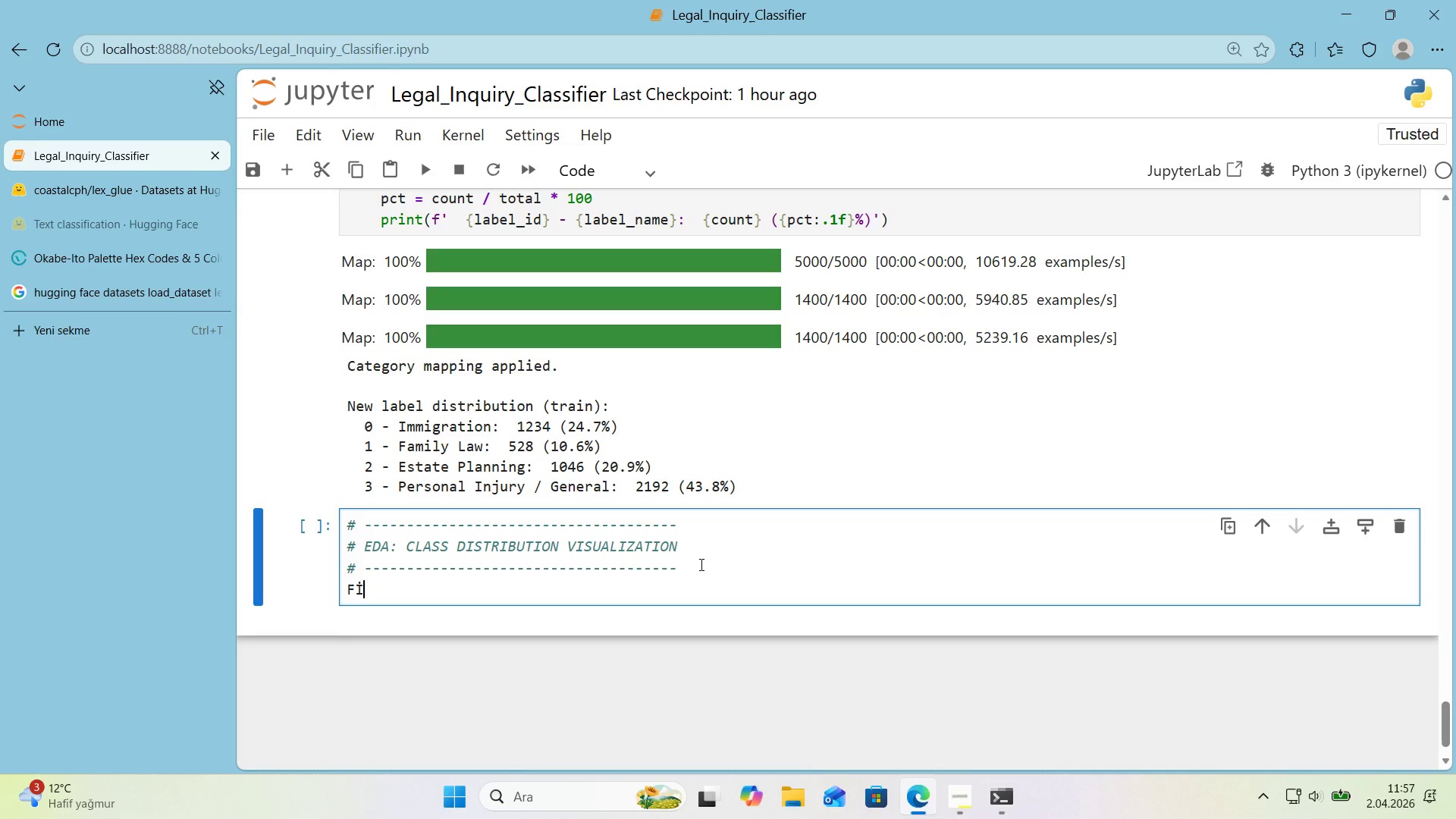 
key(Backspace)
 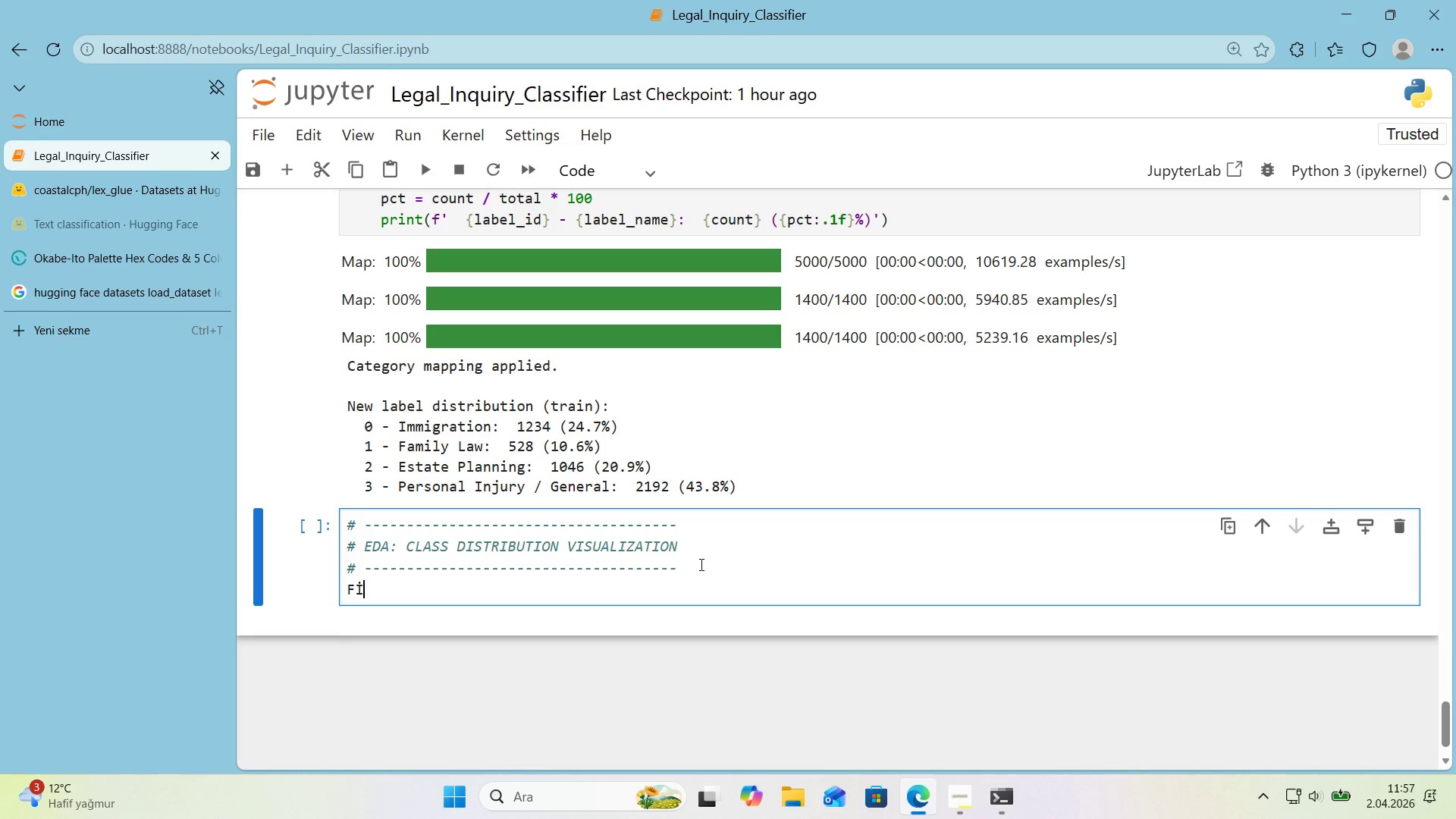 
key(CapsLock)
 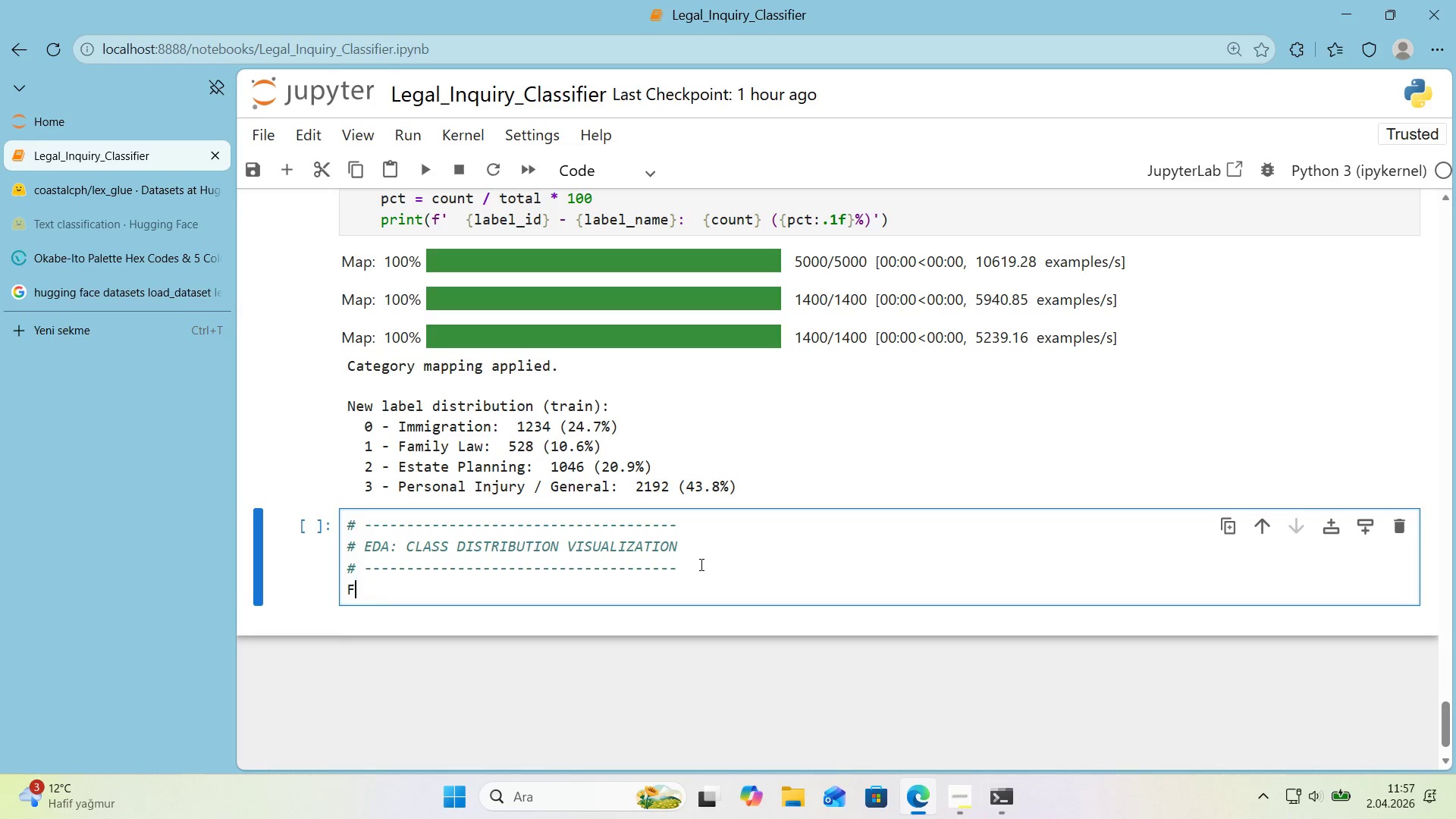 
key(Backspace)
 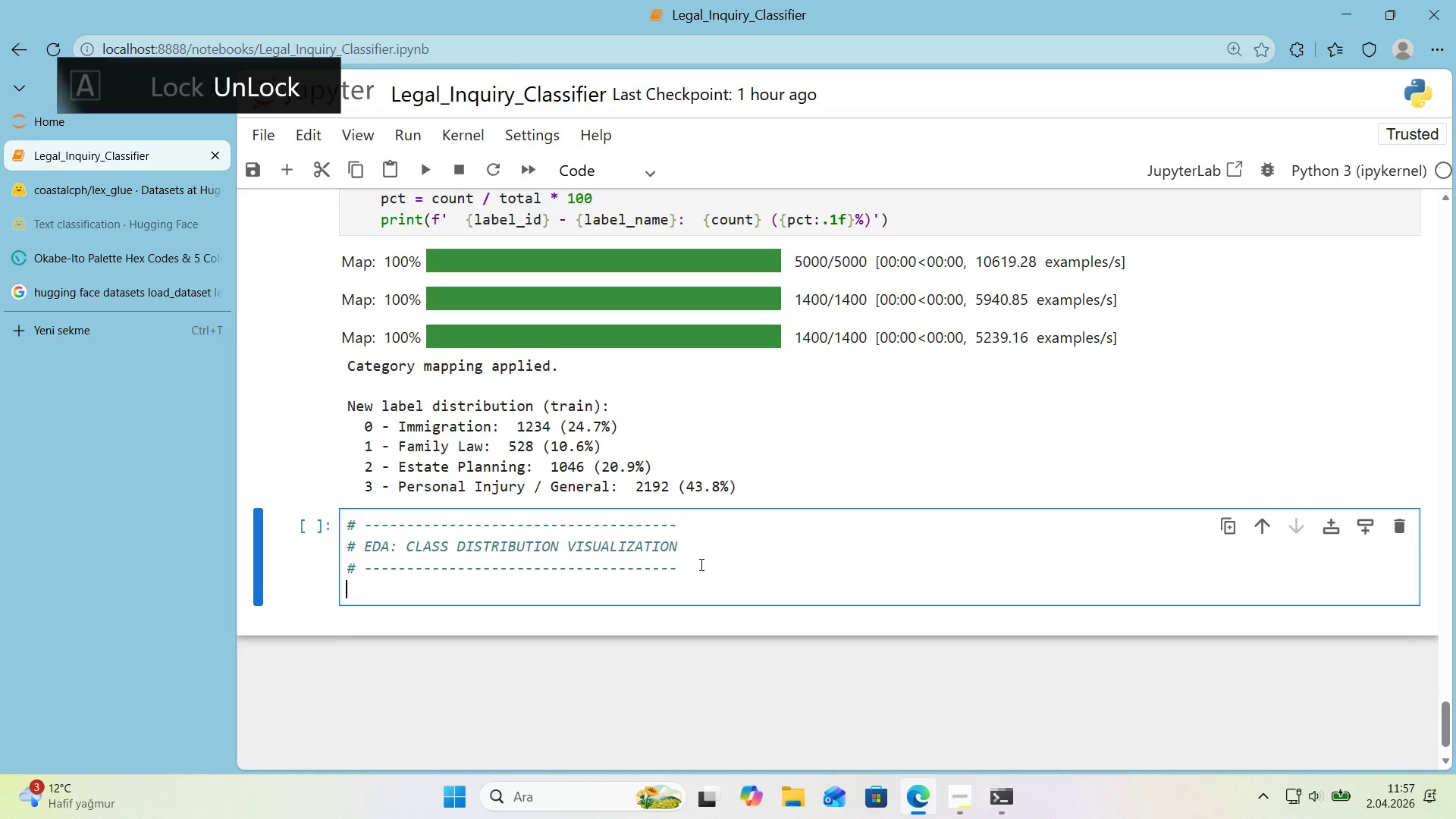 
key(Backspace)
 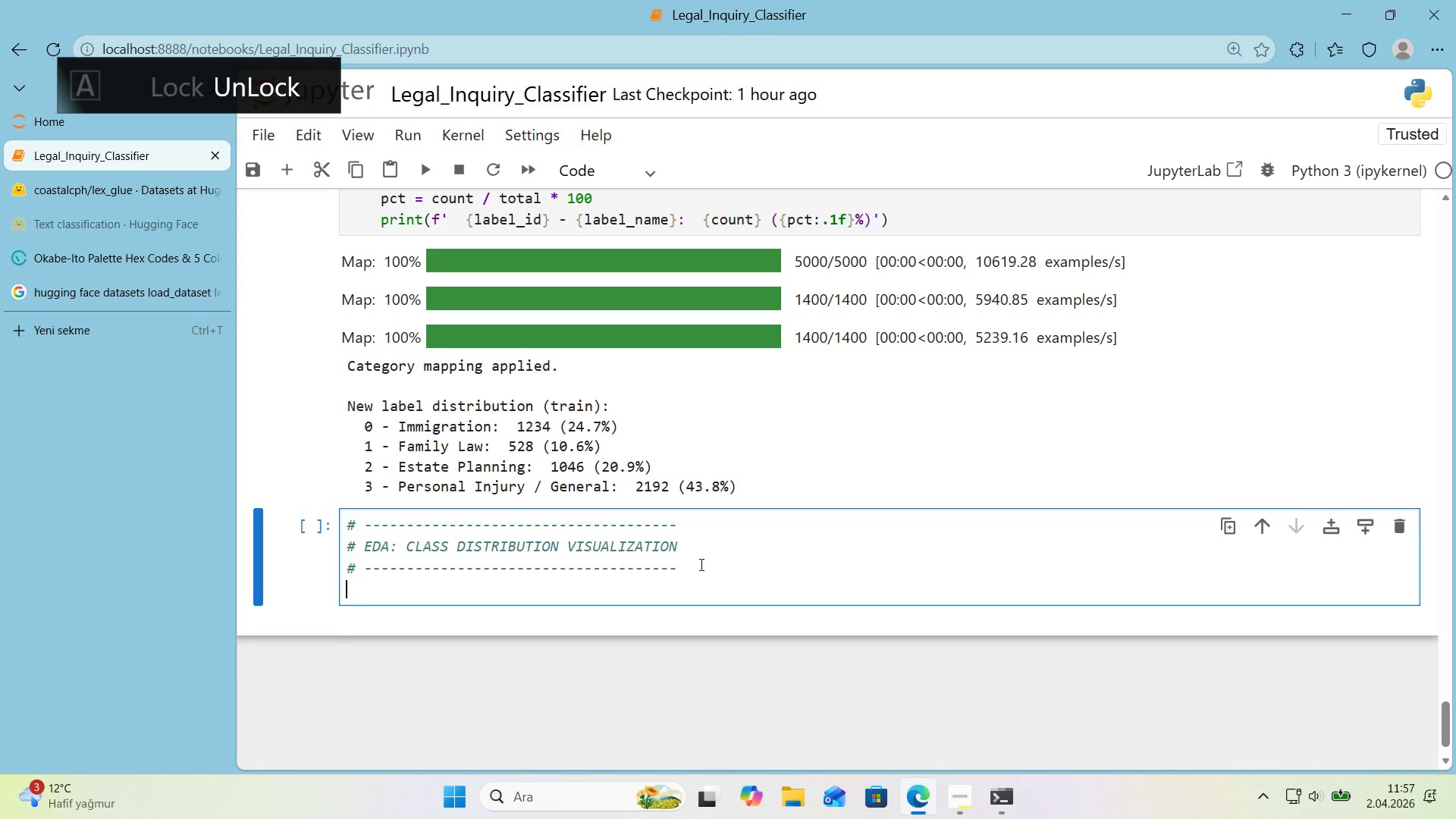 
key(F)
 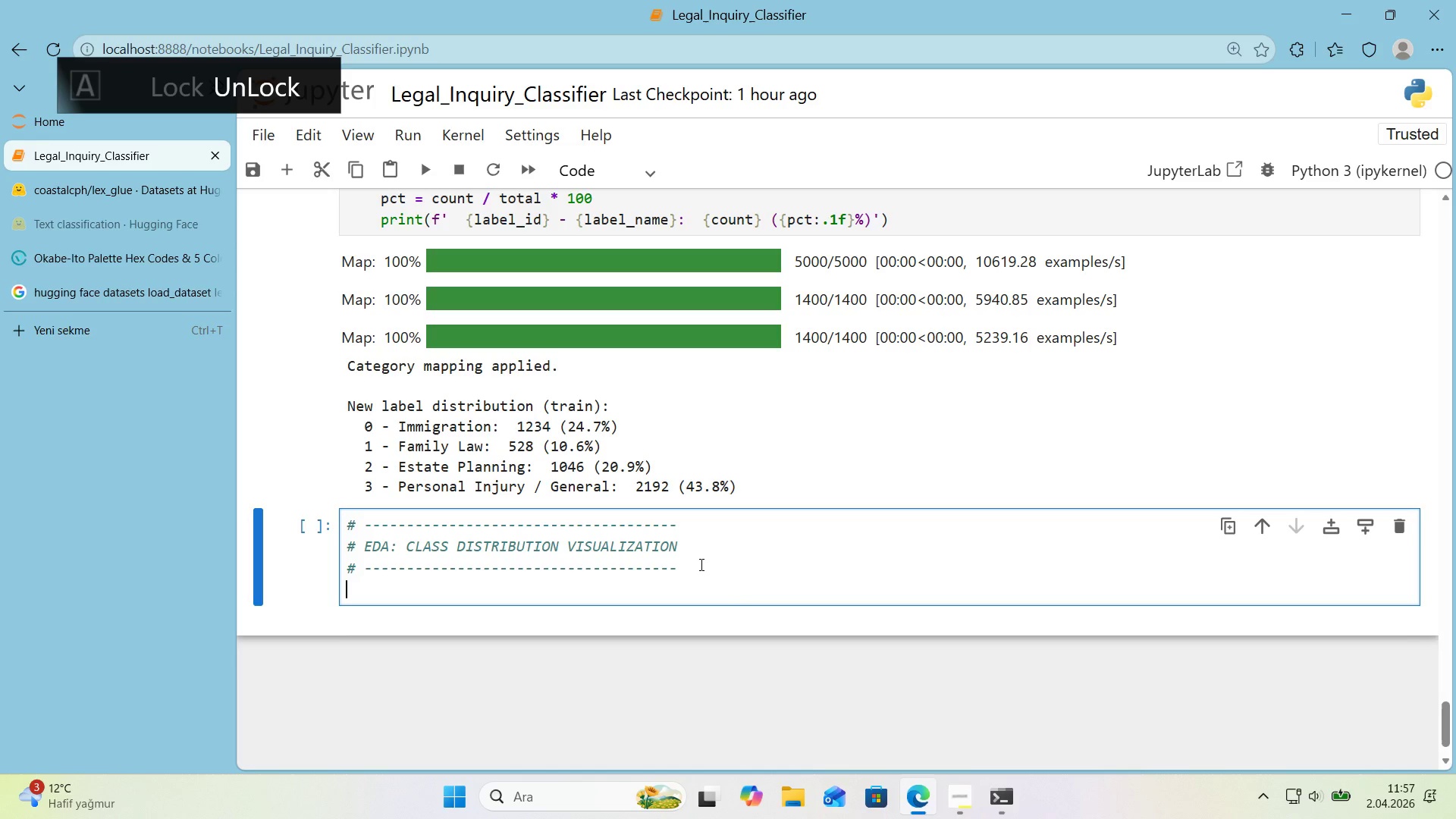 
key(Backspace)
 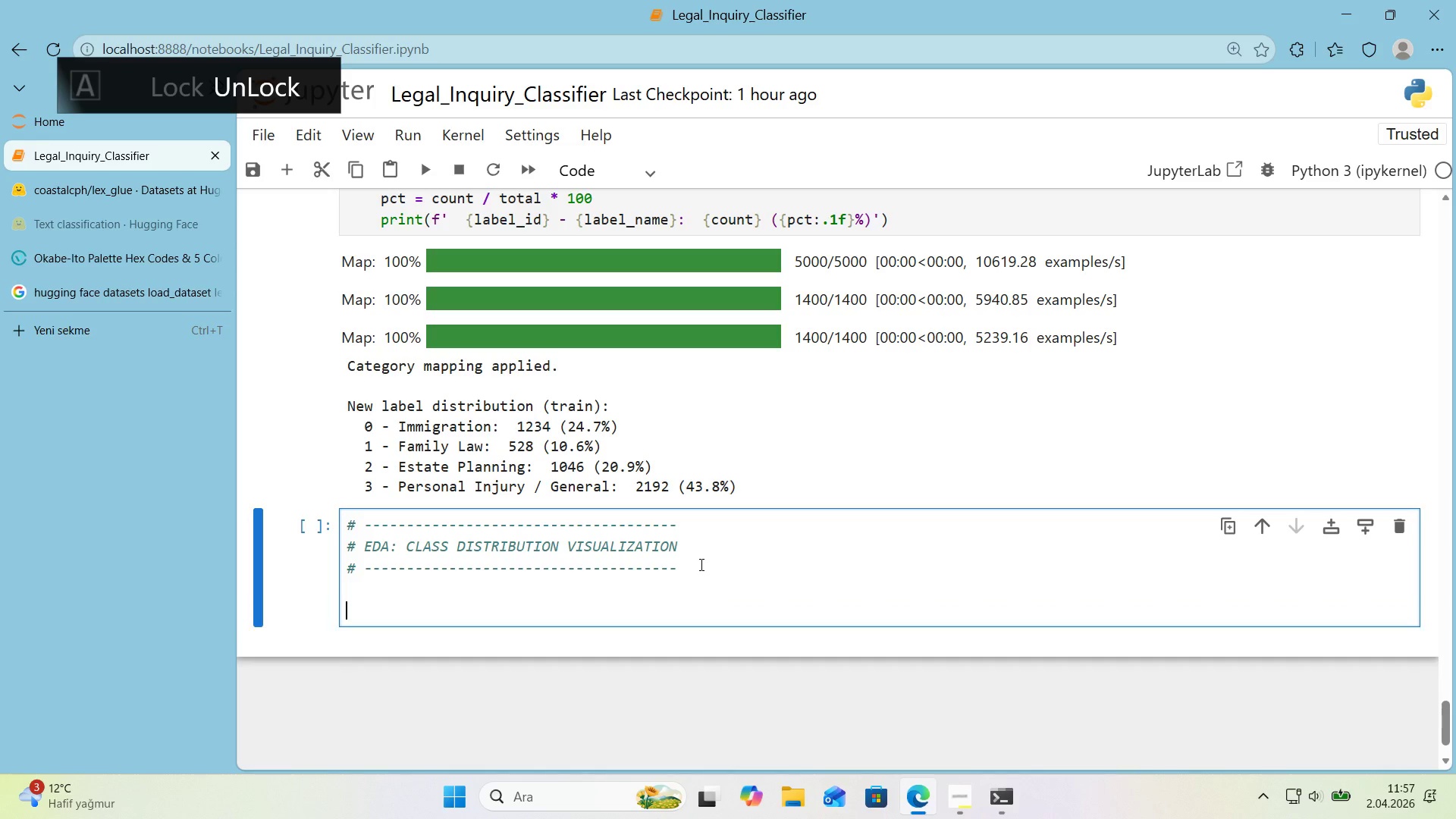 
key(Enter)
 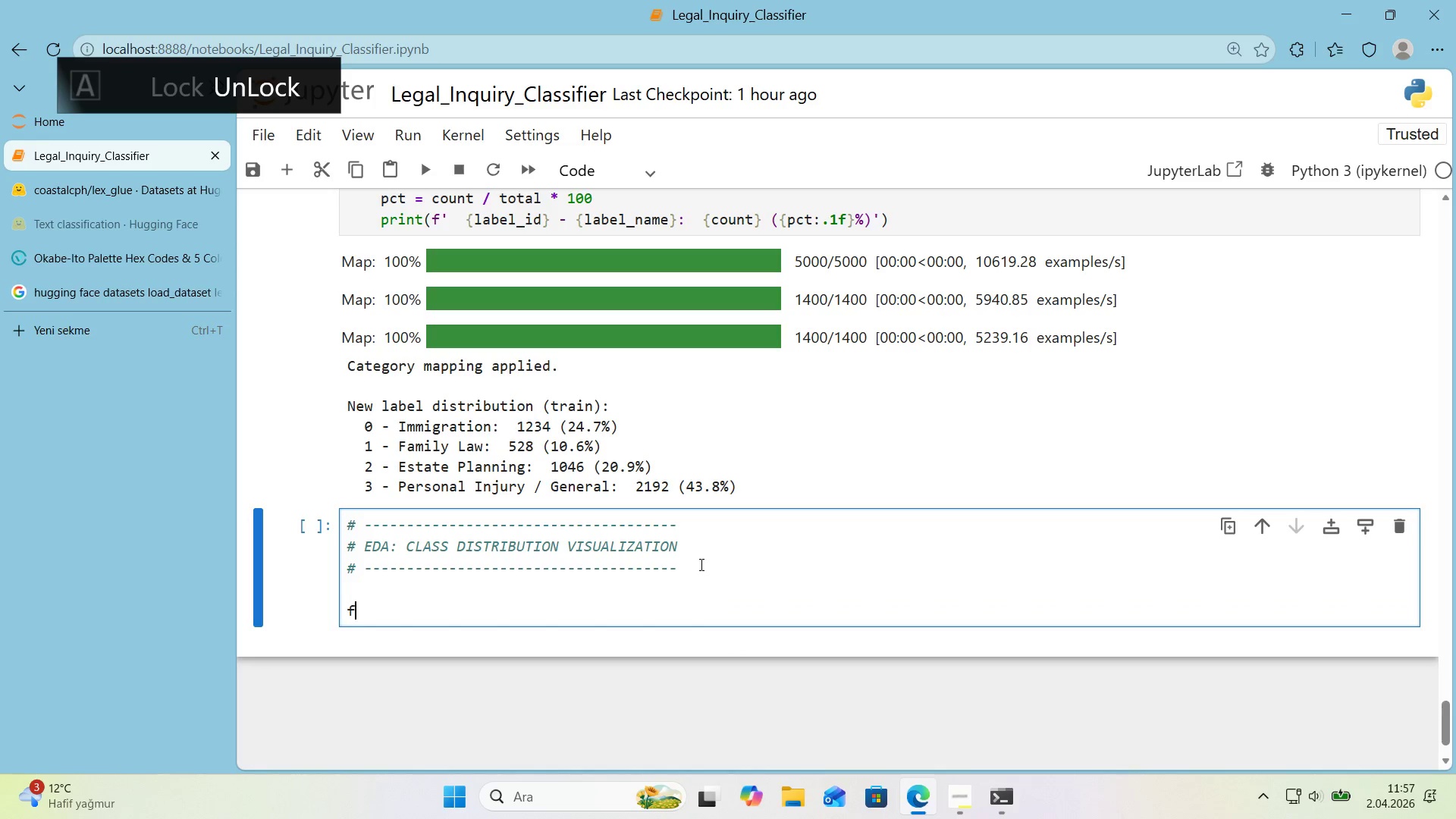 
type(f'g)
key(Backspace)
type(g, axes ) plt.subplots*()
 